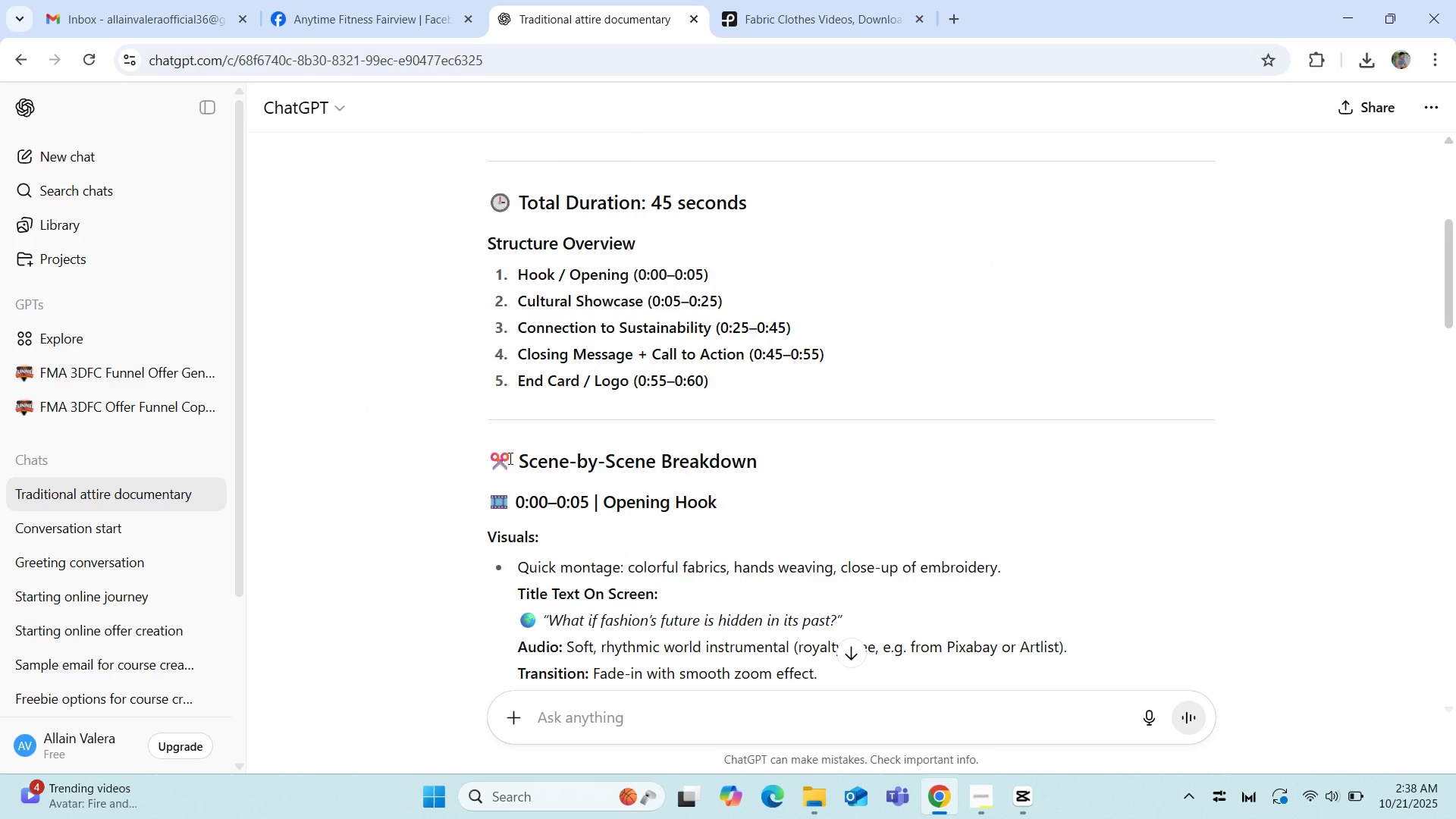 
scroll: coordinate [509, 460], scroll_direction: down, amount: 1.0
 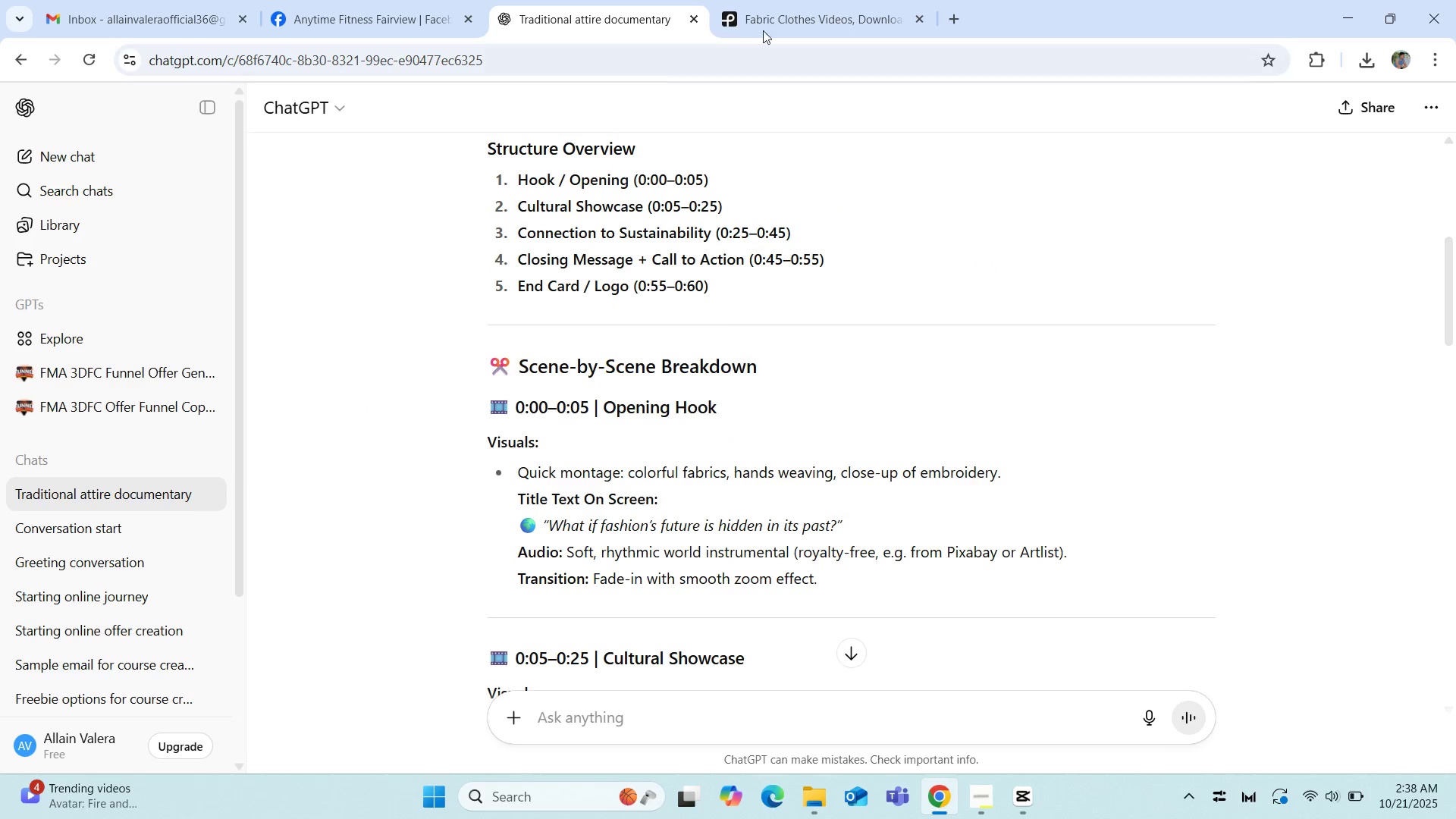 
left_click([811, 0])
 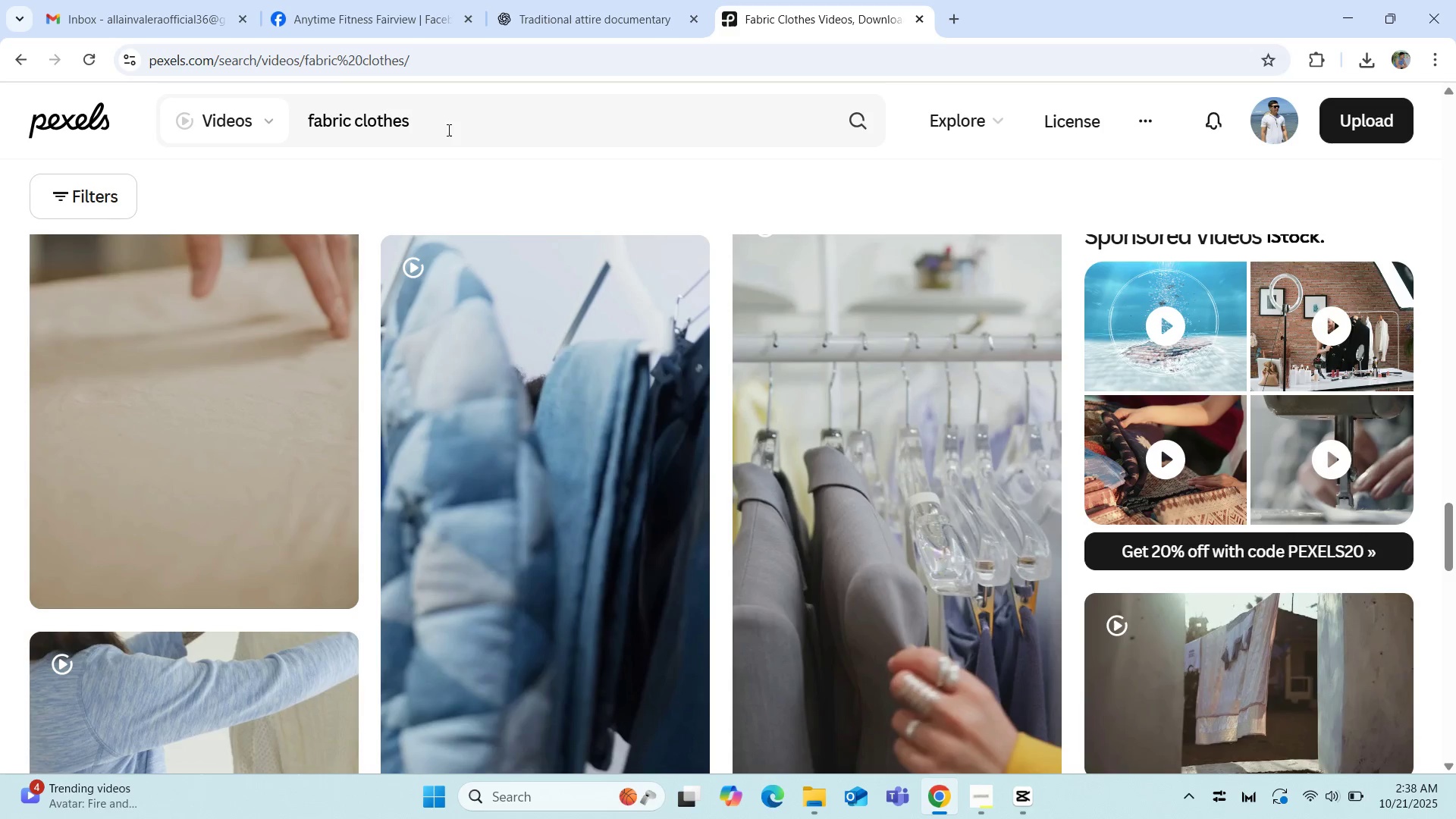 
left_click_drag(start_coordinate=[426, 126], to_coordinate=[155, 118])
 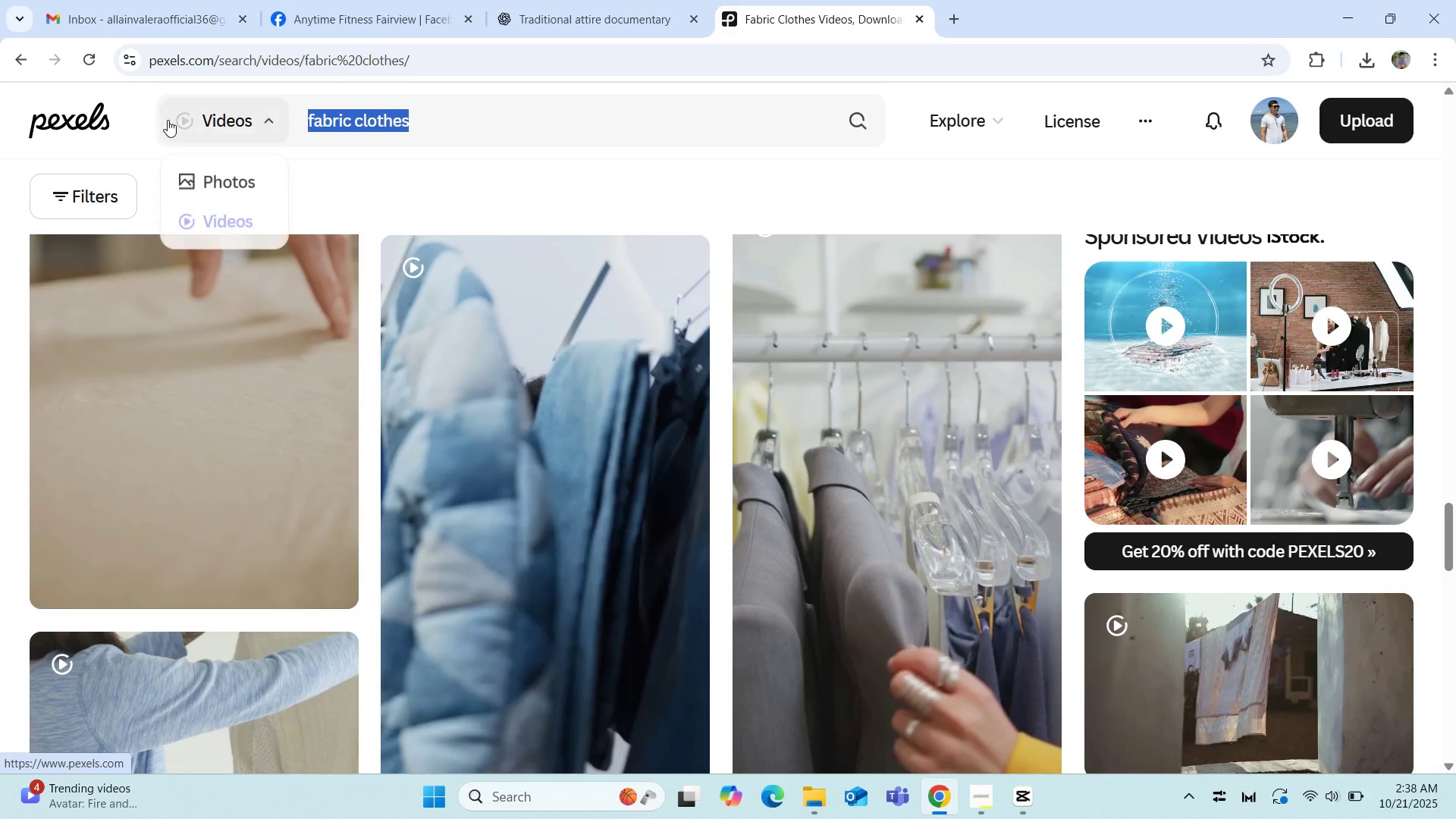 
type(color fav)
key(Backspace)
type(bti)
key(Backspace)
key(Backspace)
type(rics)
 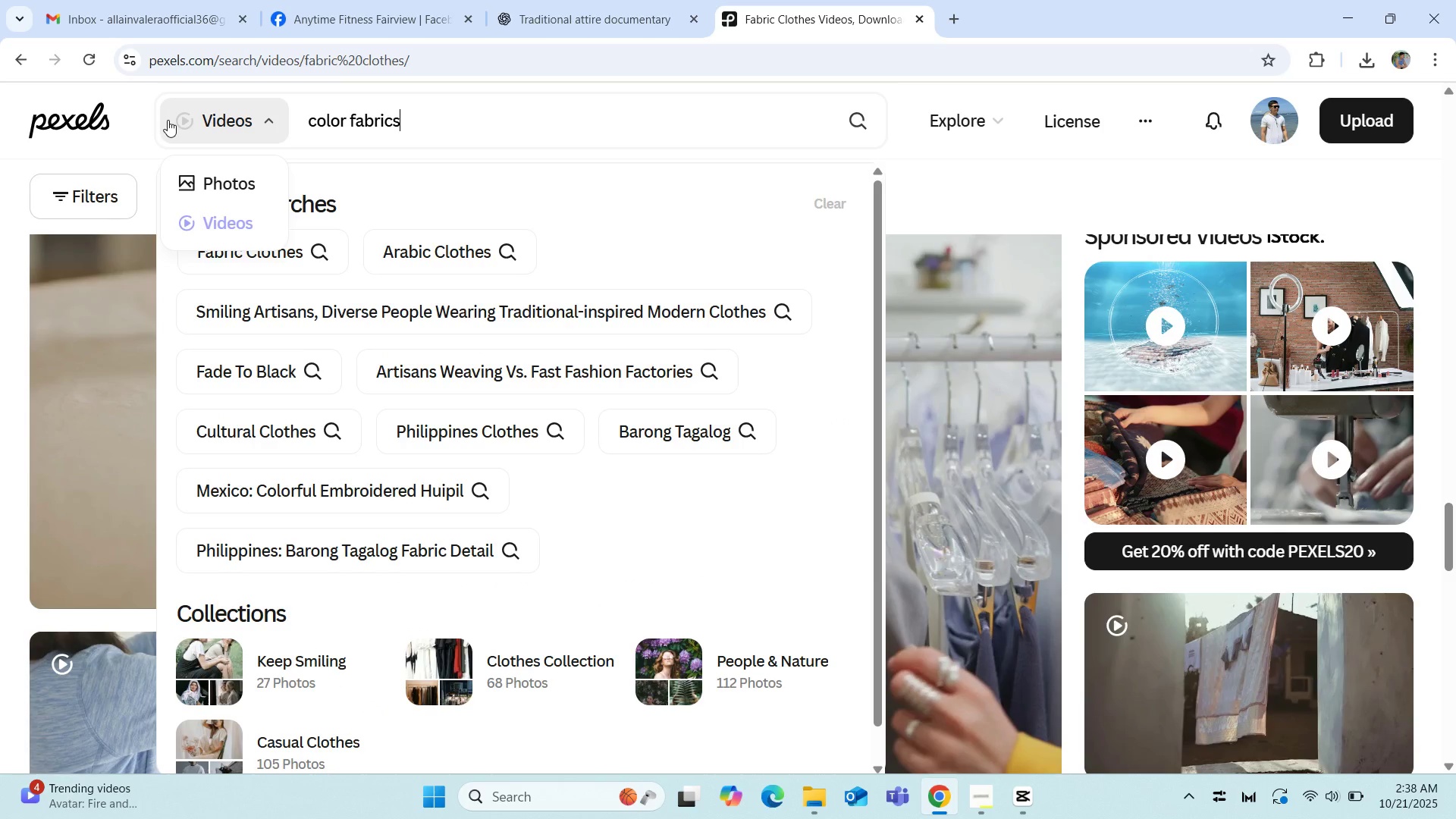 
key(Enter)
 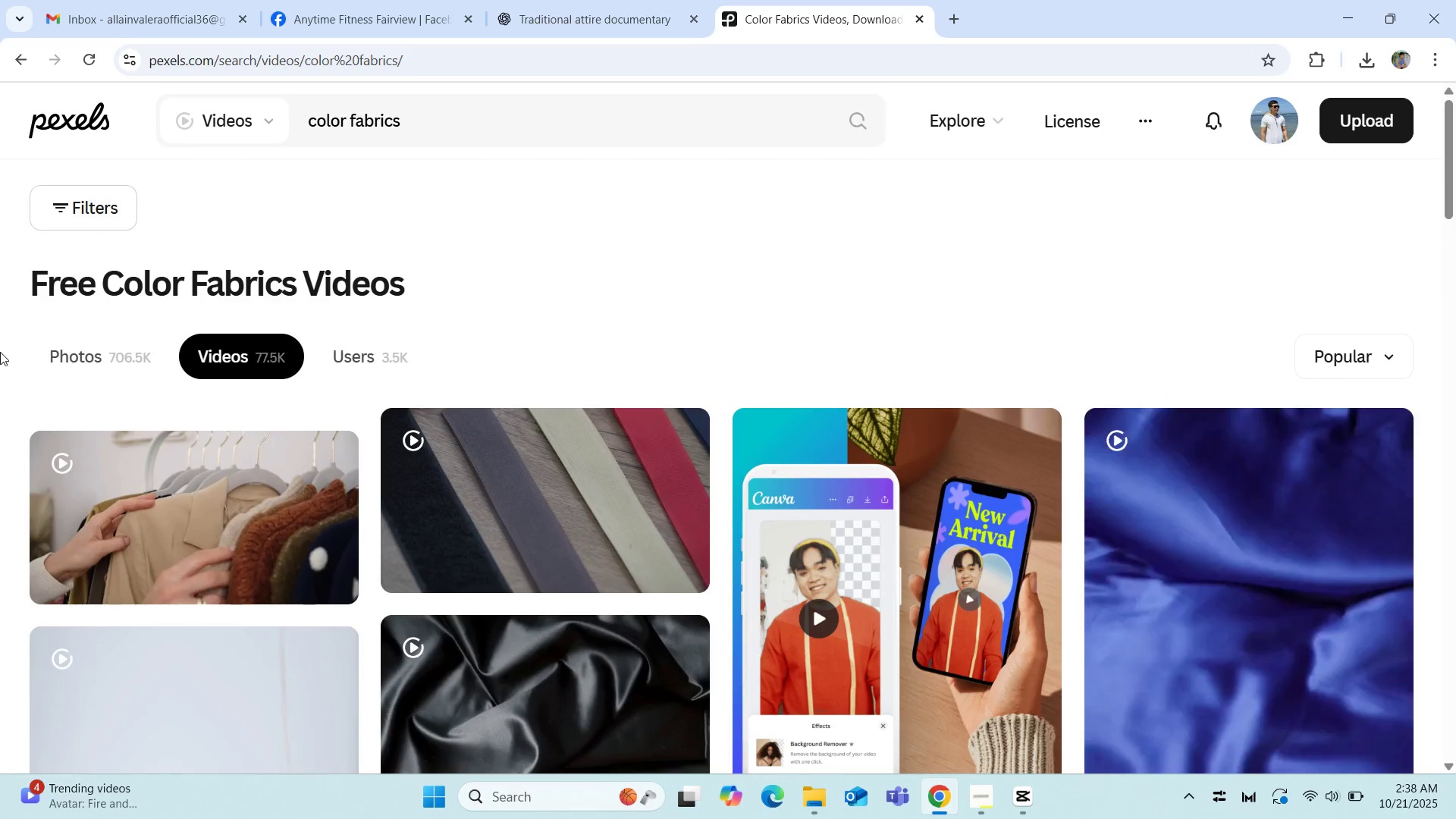 
scroll: coordinate [0, 420], scroll_direction: down, amount: 8.0
 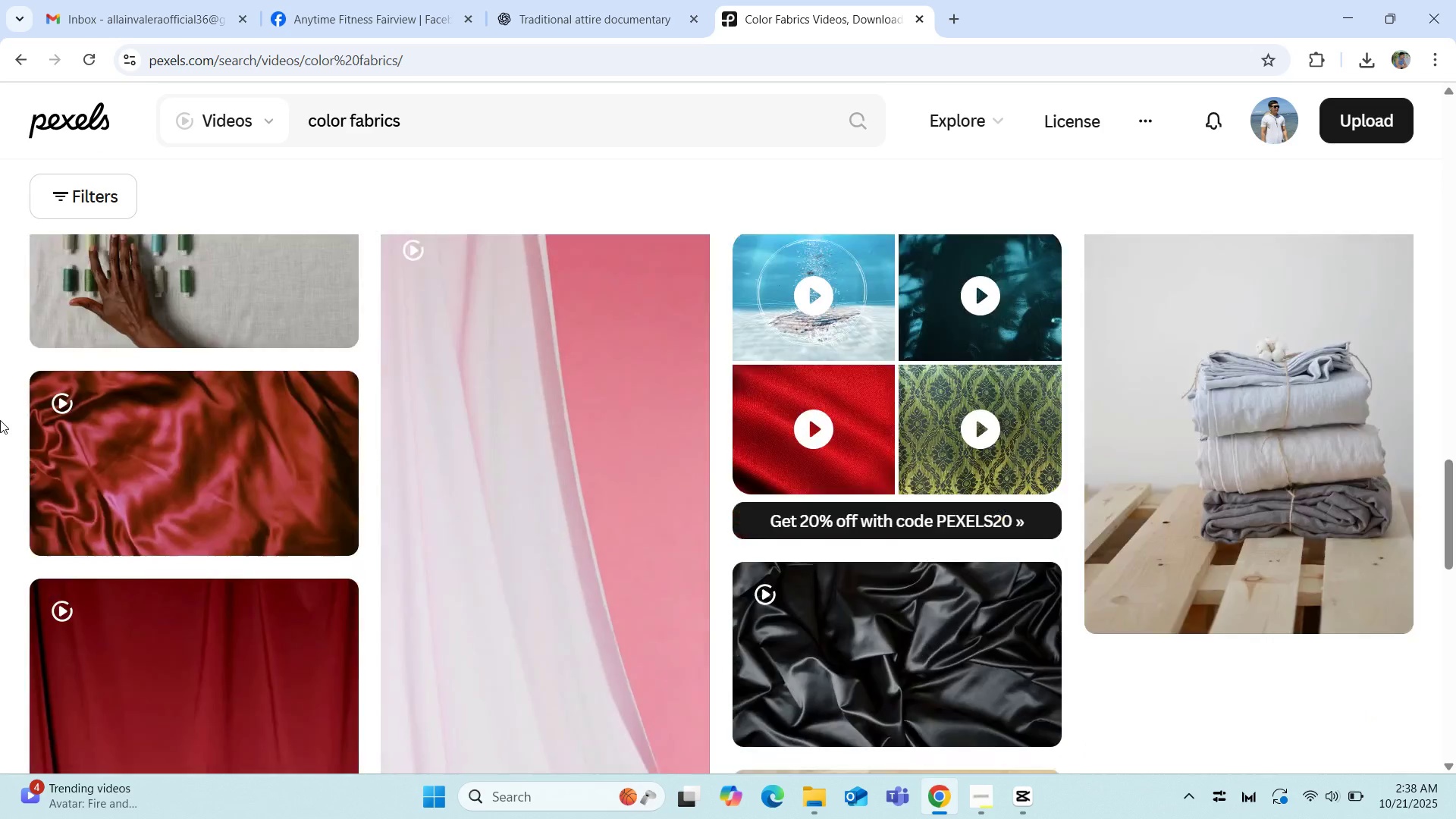 
scroll: coordinate [0, 420], scroll_direction: up, amount: 3.0
 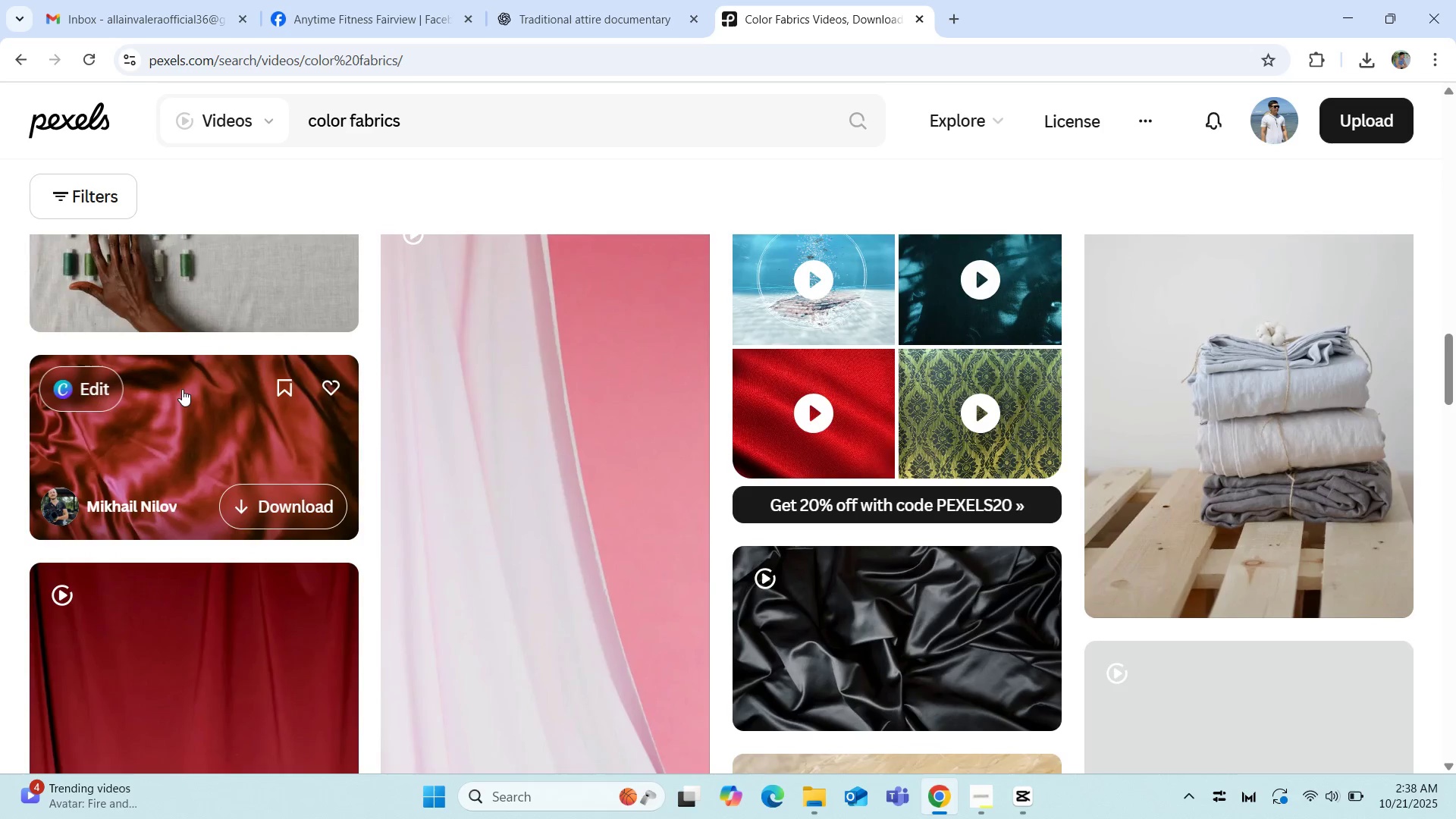 
left_click([182, 389])
 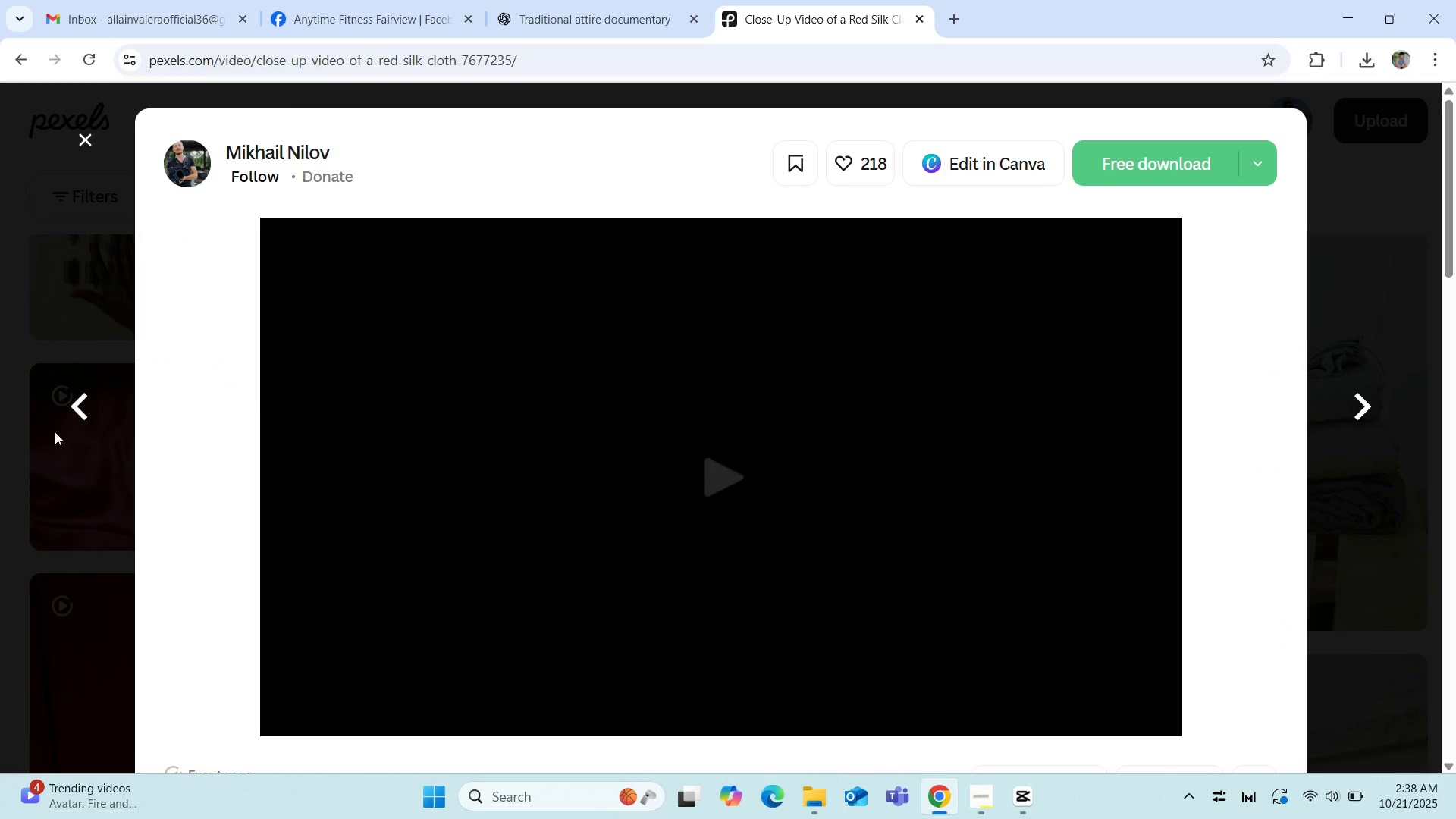 
scroll: coordinate [215, 416], scroll_direction: down, amount: 1.0
 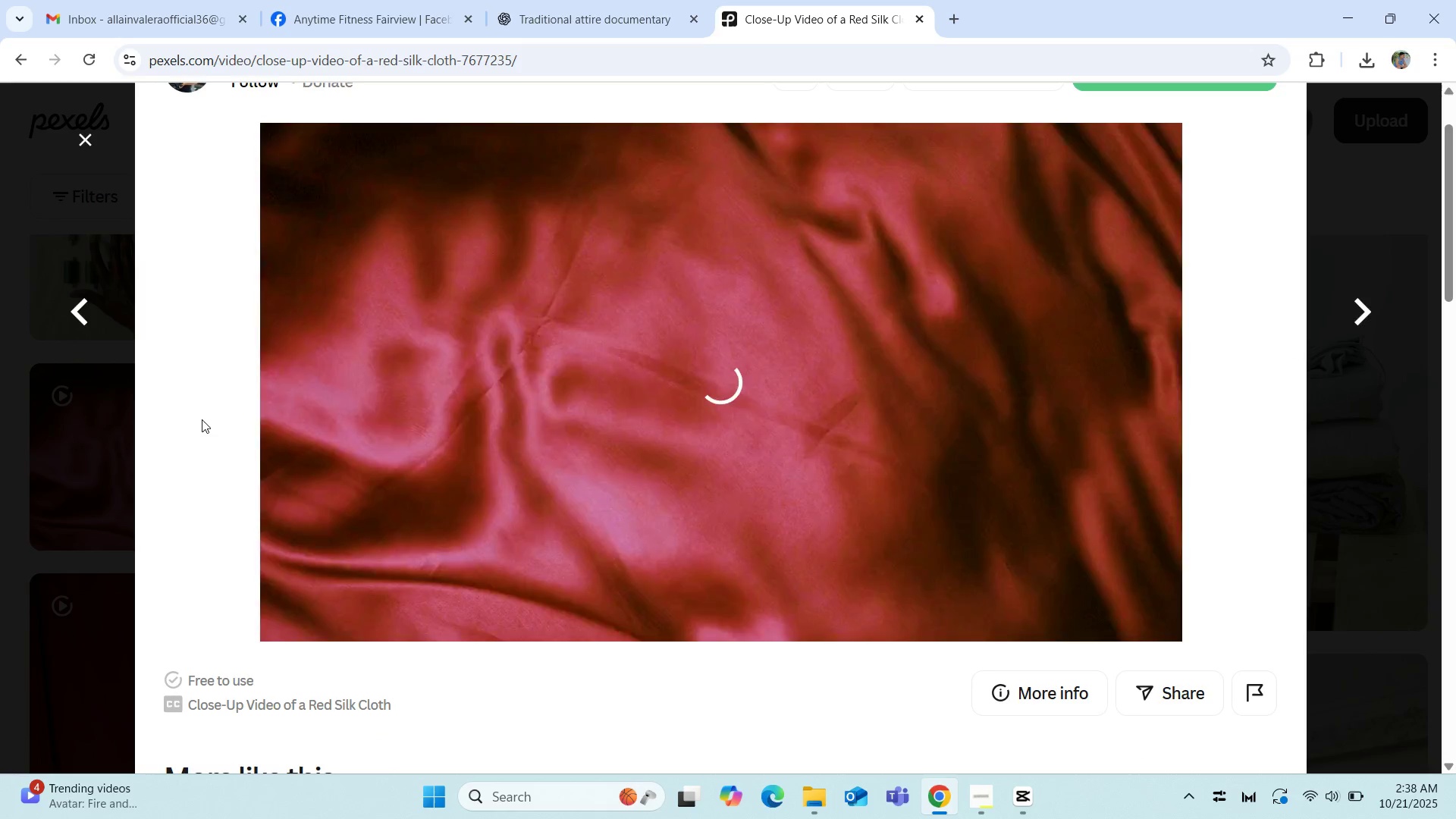 
scroll: coordinate [202, 419], scroll_direction: up, amount: 1.0
 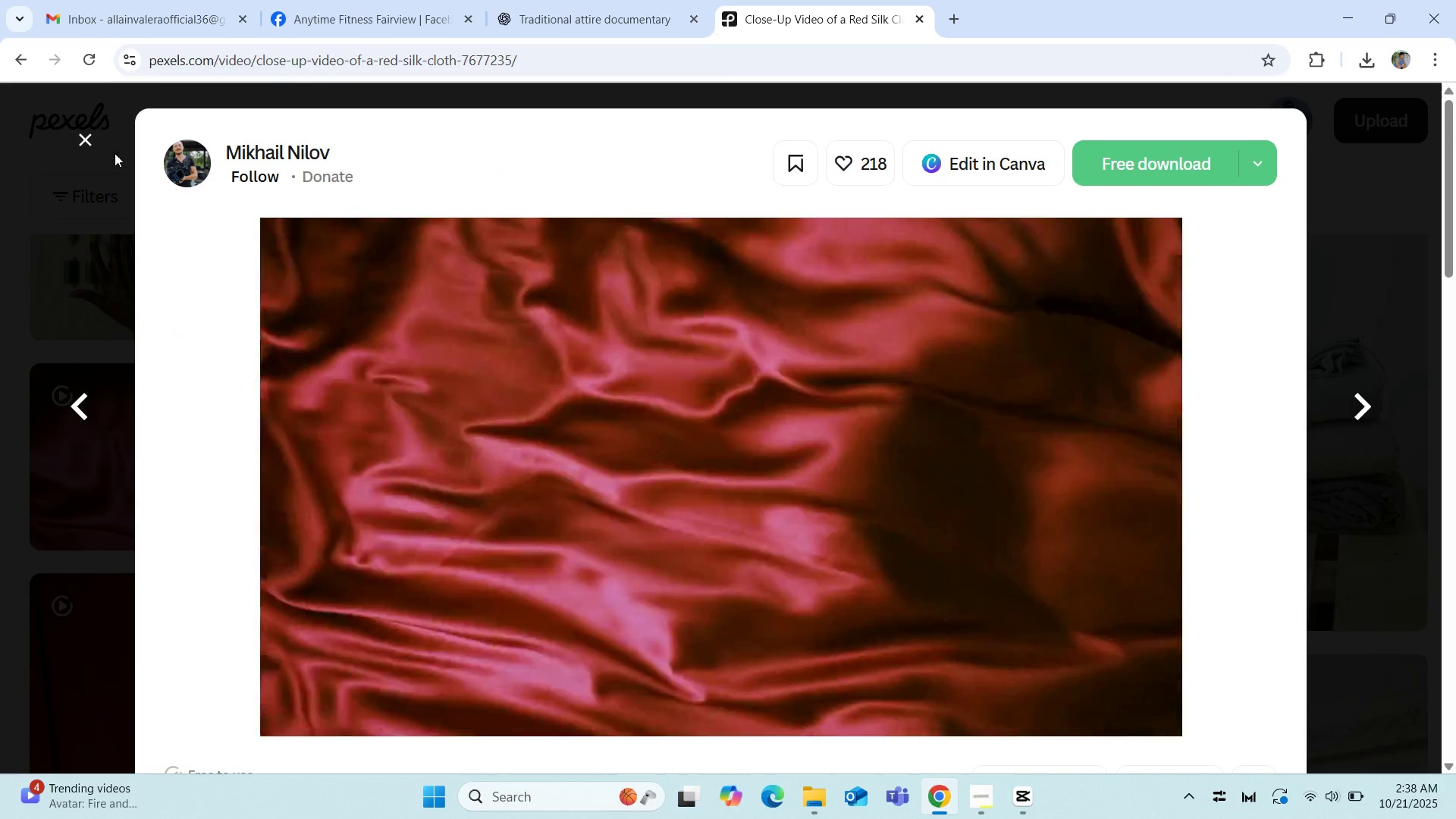 
left_click([79, 140])
 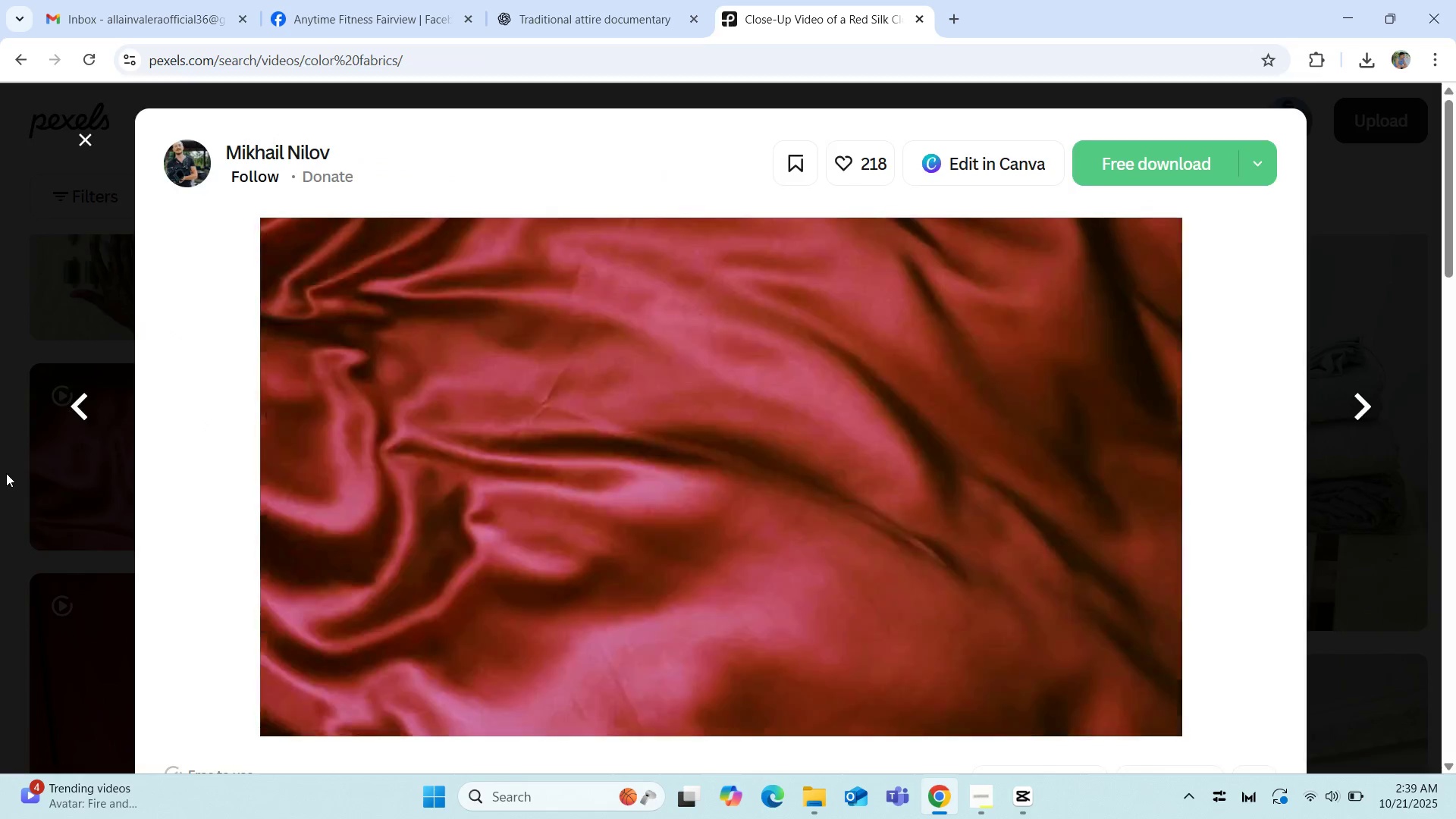 
scroll: coordinate [0, 485], scroll_direction: down, amount: 7.0
 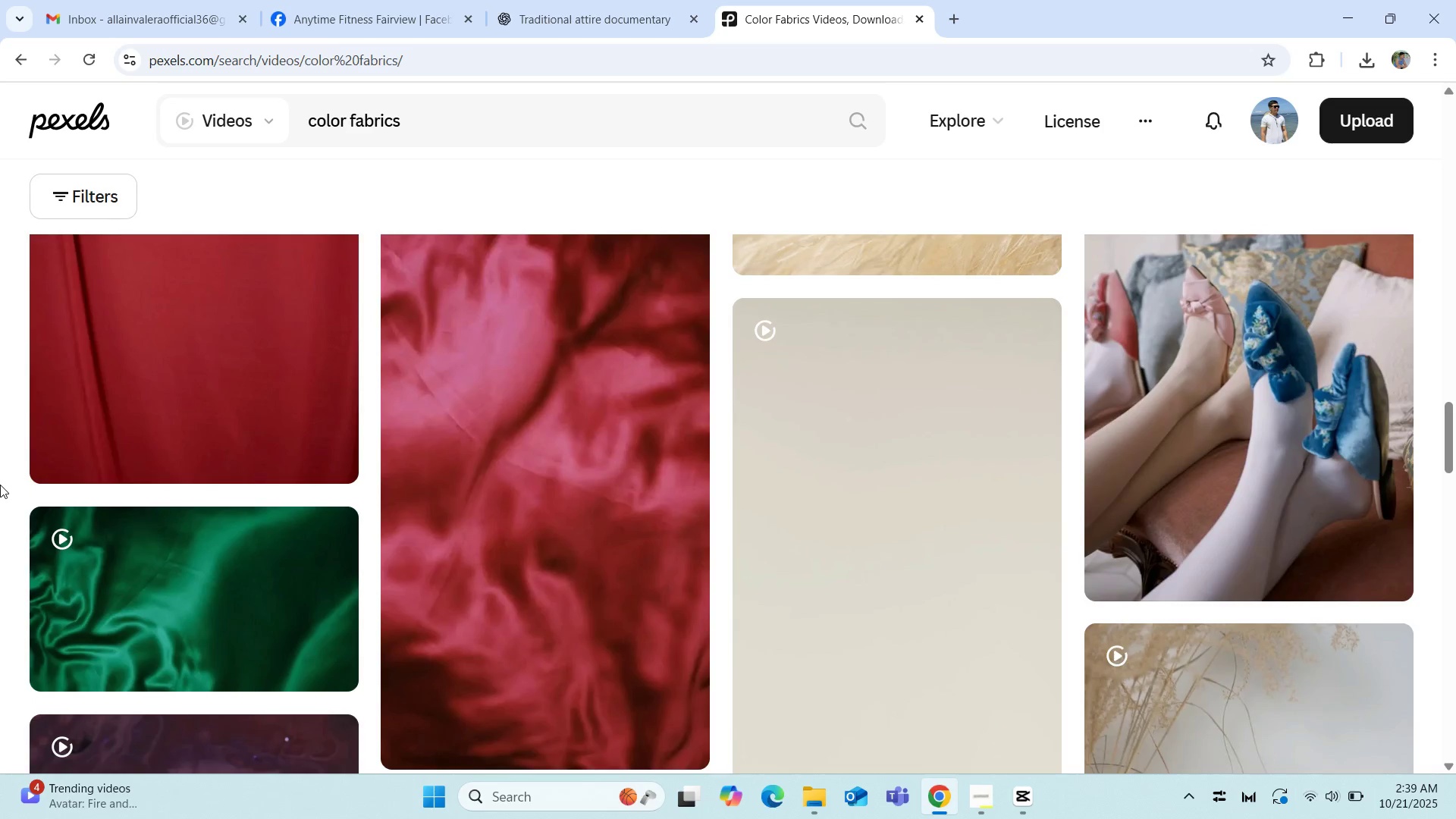 
scroll: coordinate [0, 485], scroll_direction: up, amount: 3.0
 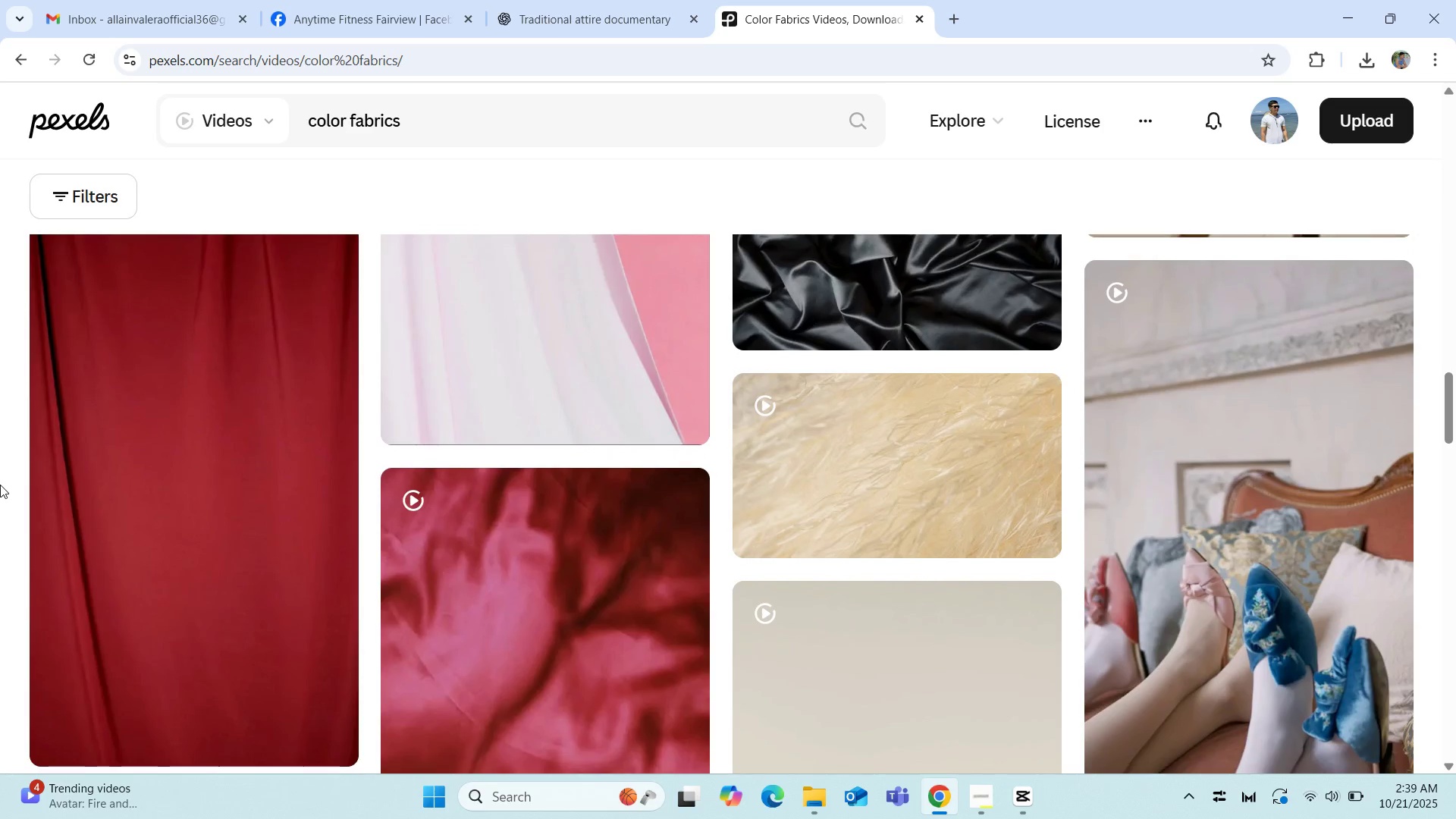 
scroll: coordinate [0, 485], scroll_direction: down, amount: 18.0
 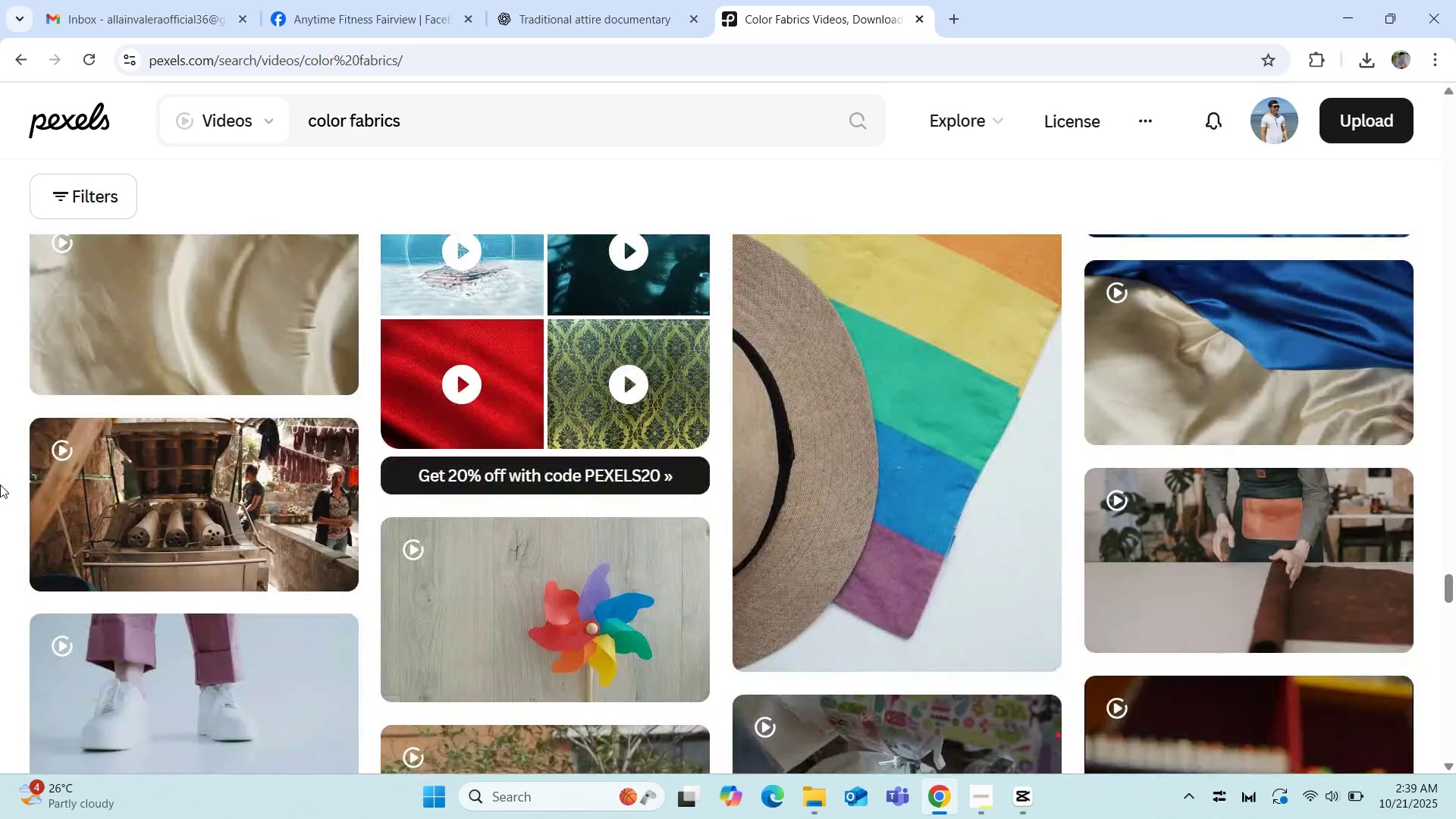 
scroll: coordinate [0, 485], scroll_direction: up, amount: 2.0
 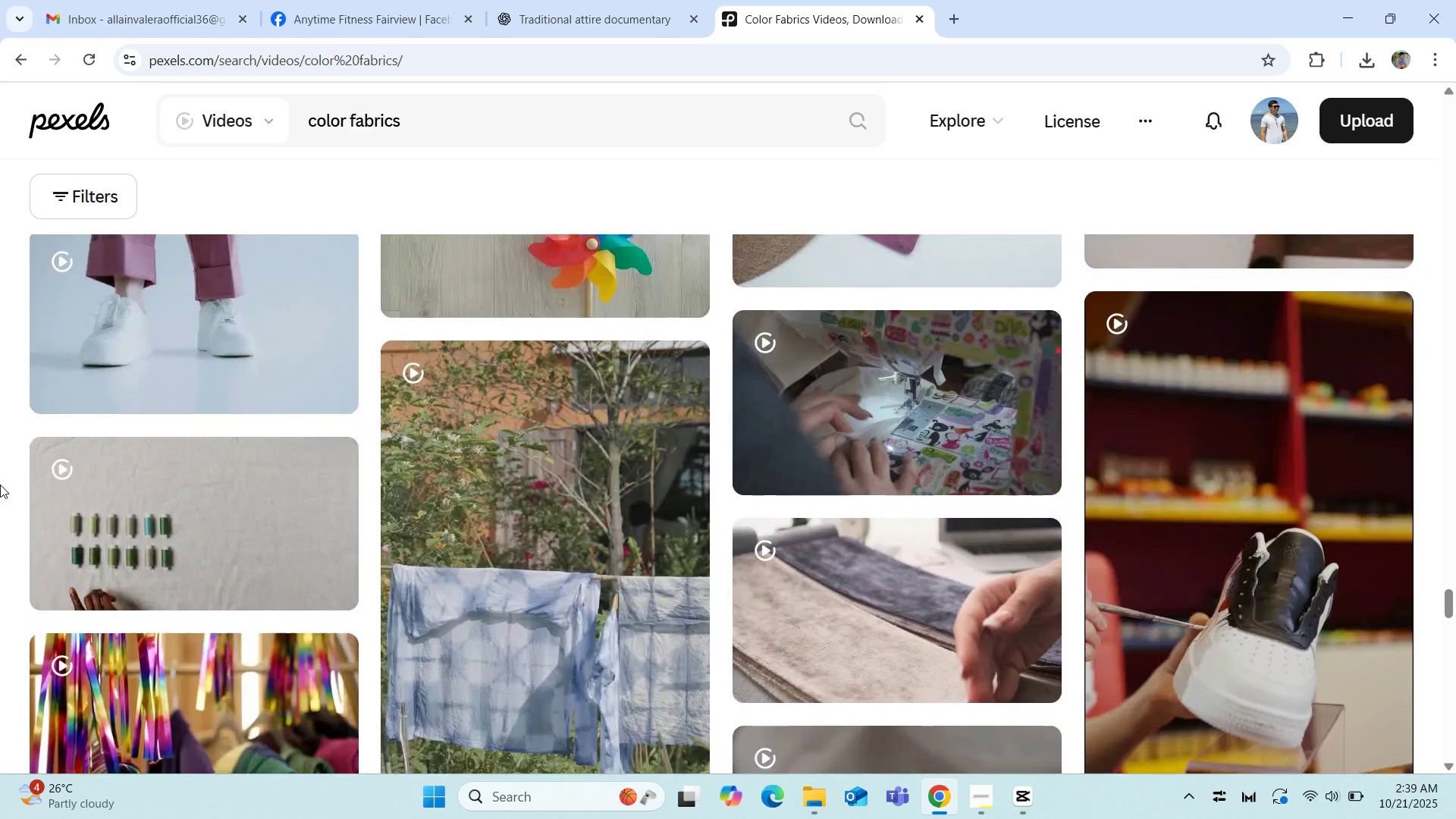 
scroll: coordinate [0, 485], scroll_direction: down, amount: 9.0
 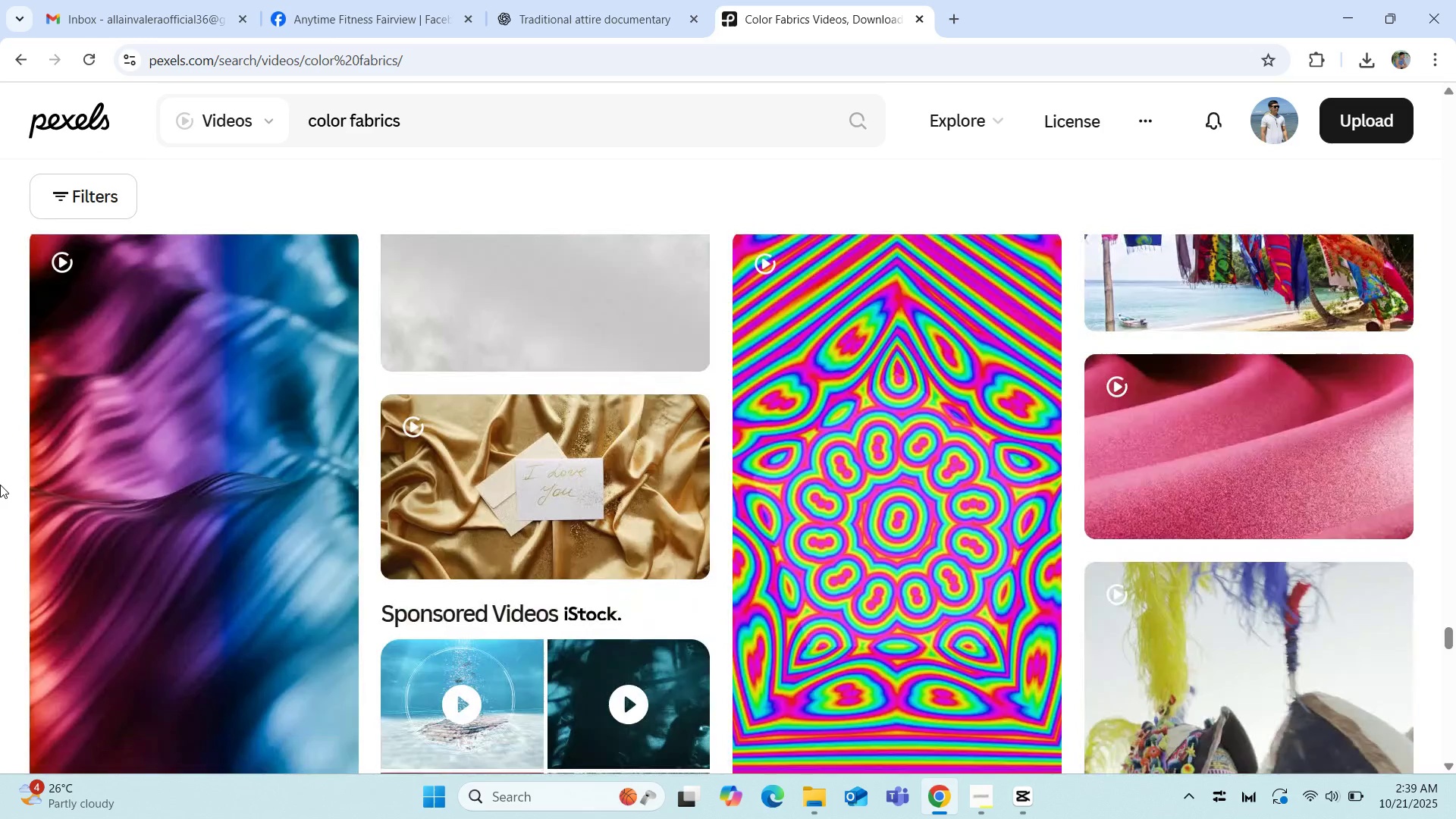 
scroll: coordinate [0, 485], scroll_direction: up, amount: 3.0
 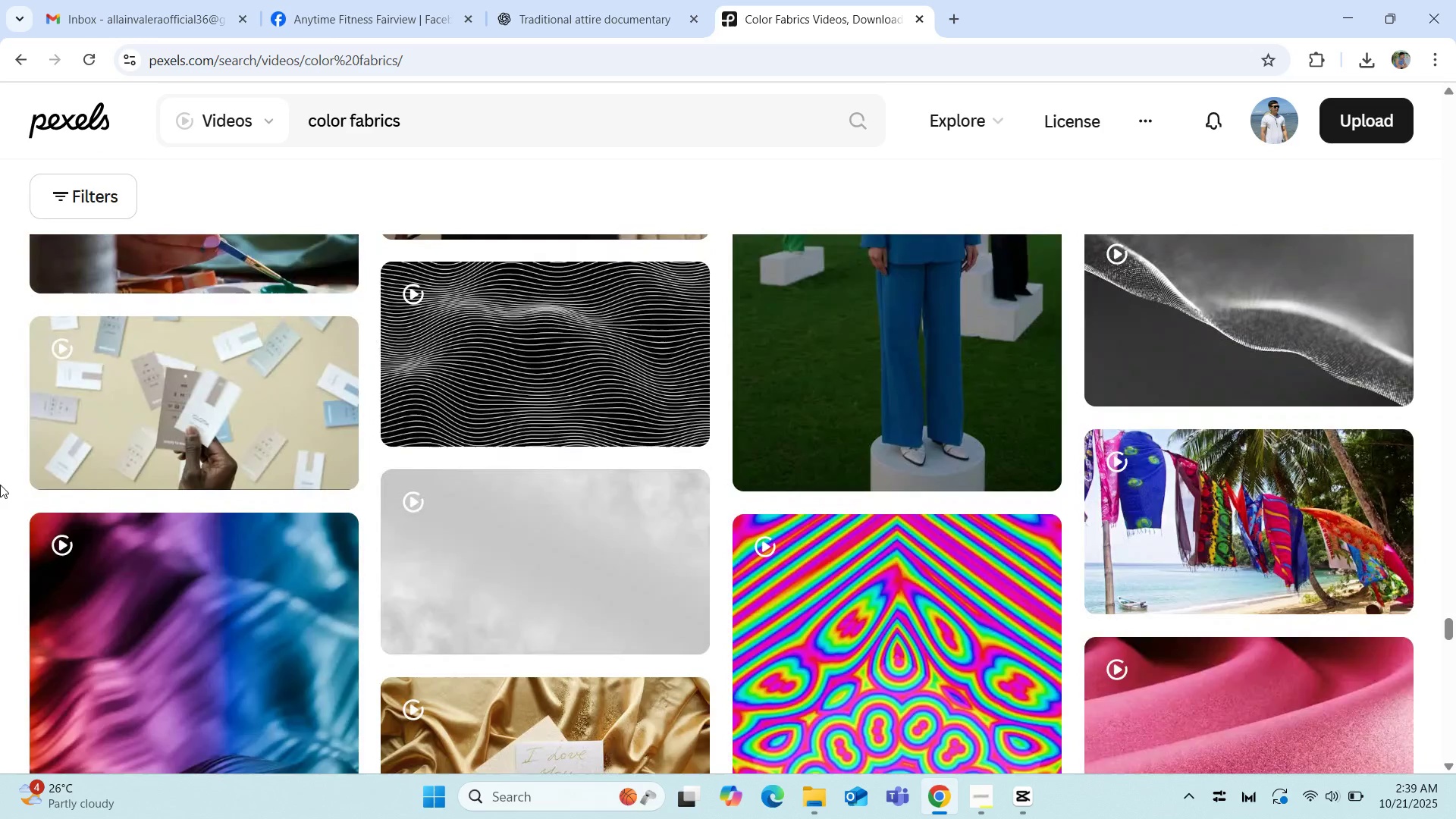 
scroll: coordinate [0, 485], scroll_direction: down, amount: 8.0
 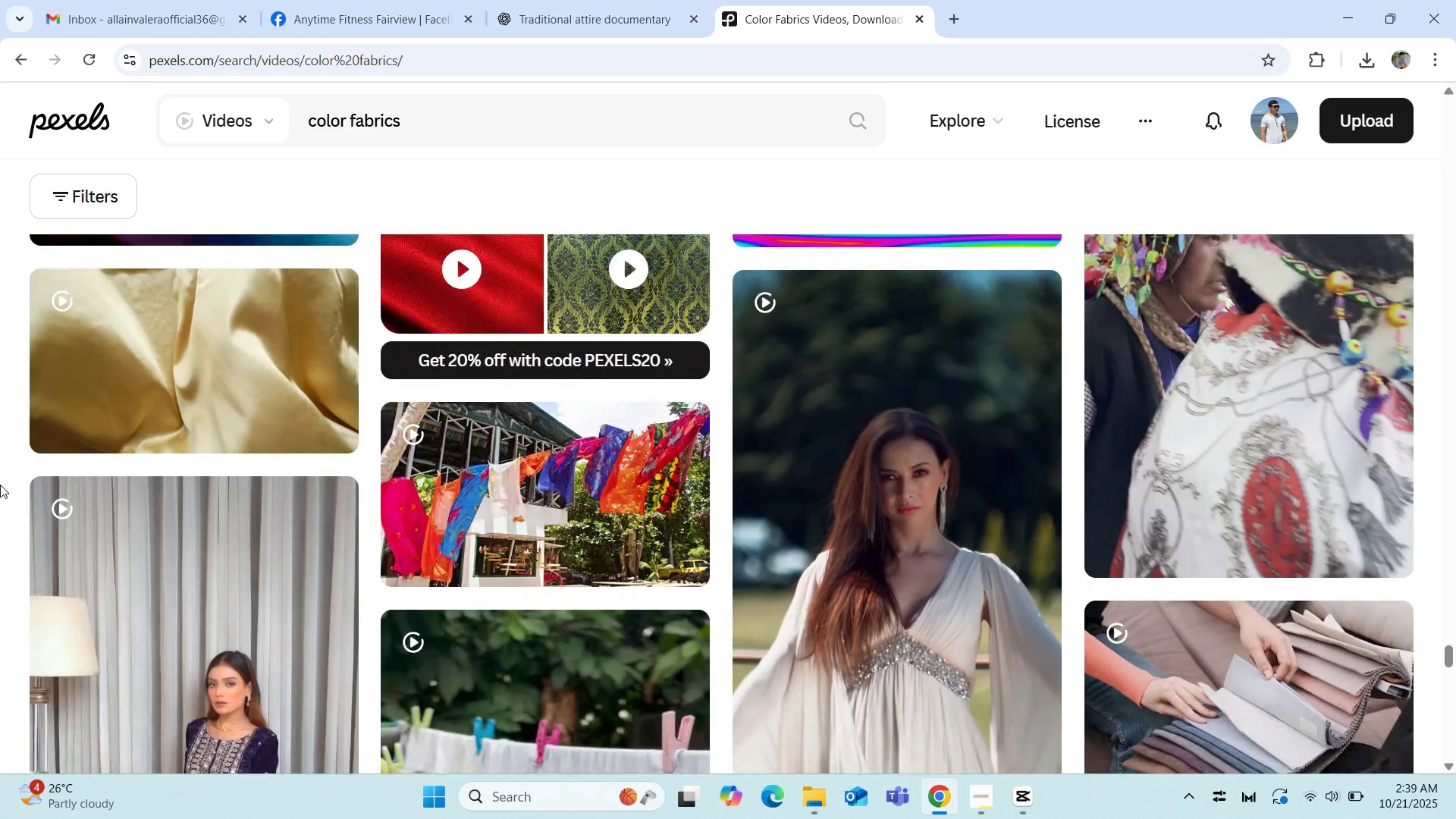 
scroll: coordinate [0, 485], scroll_direction: up, amount: 3.0
 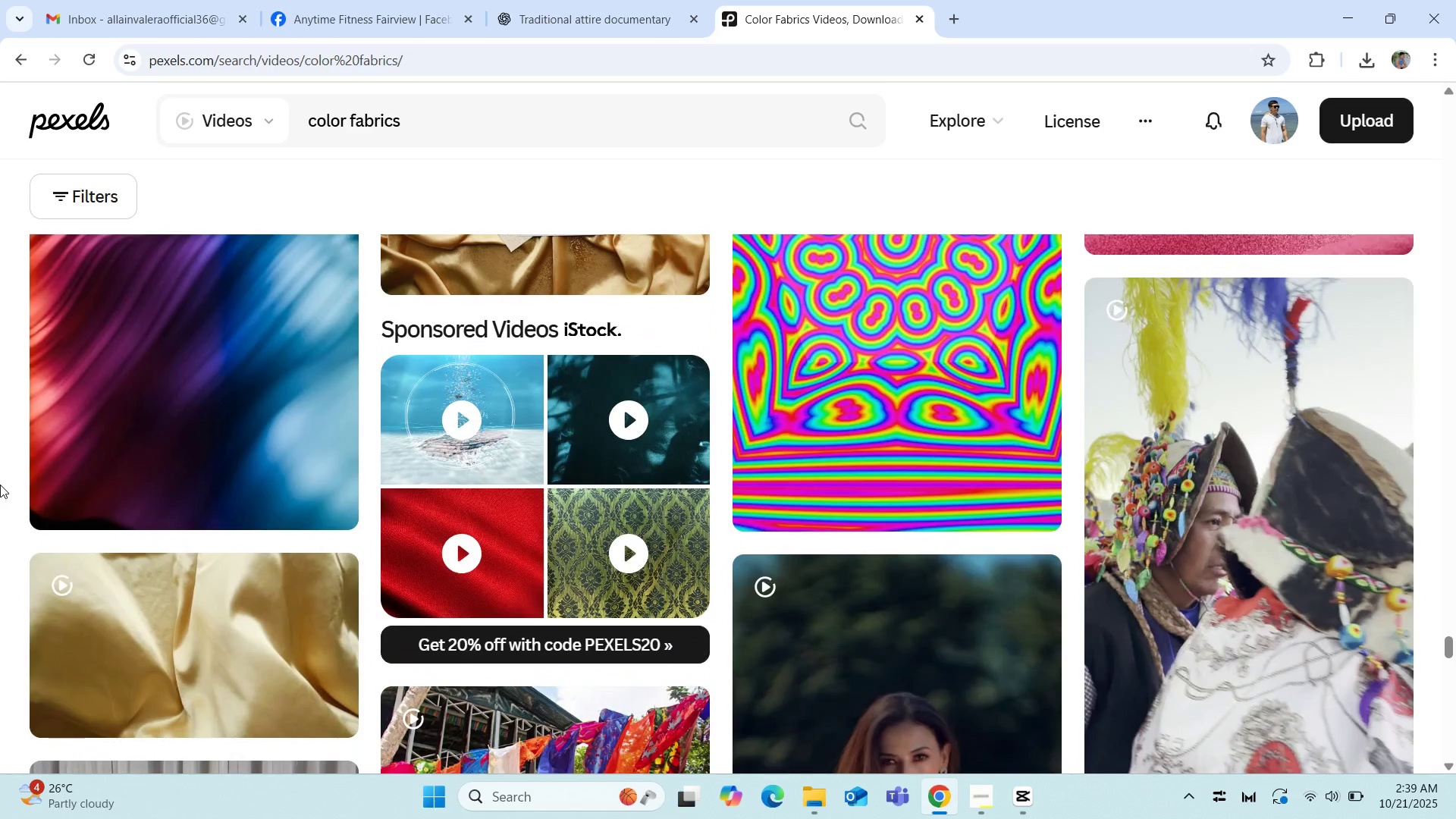 
scroll: coordinate [0, 485], scroll_direction: down, amount: 11.0
 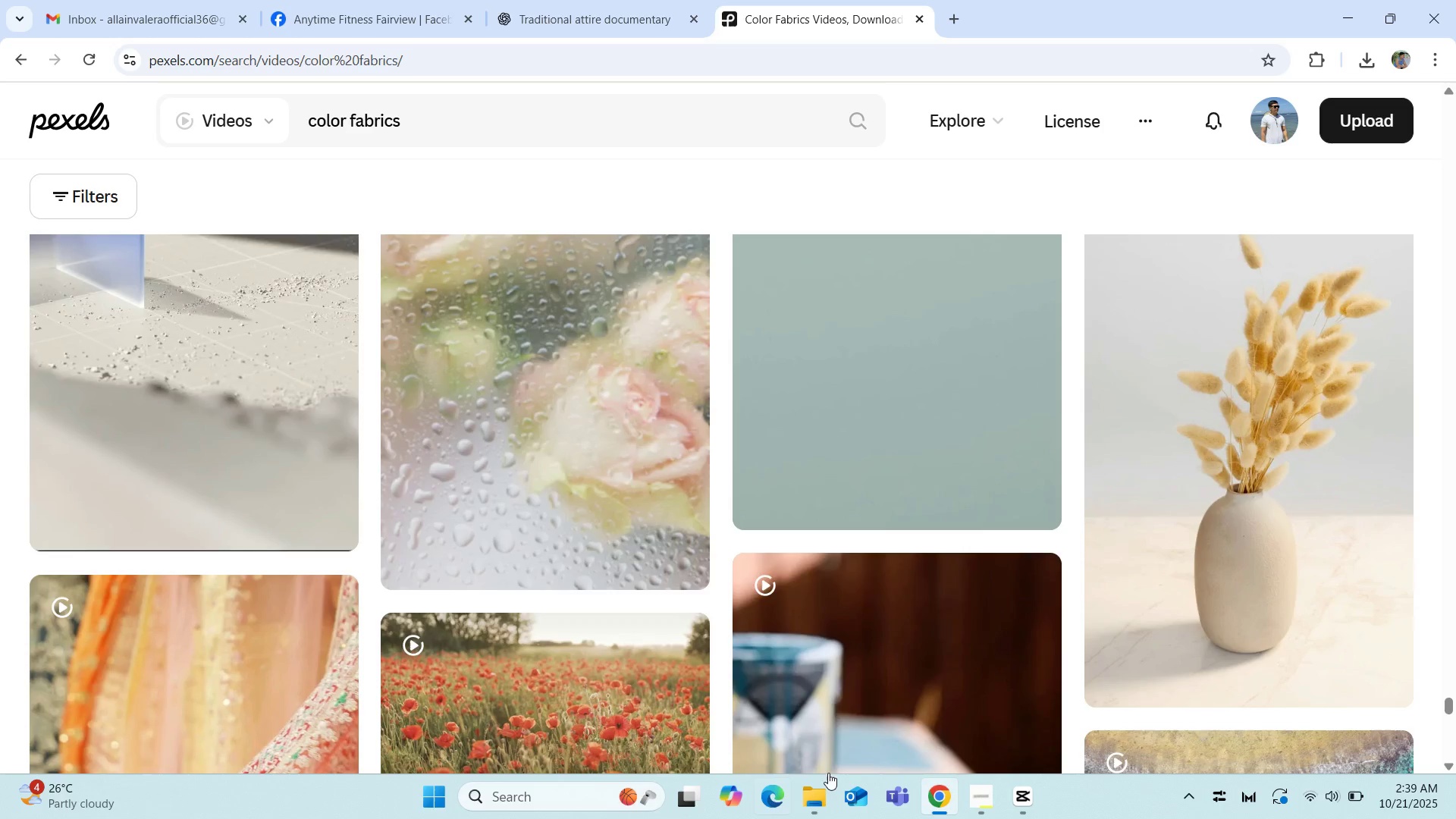 
left_click([1029, 796])
 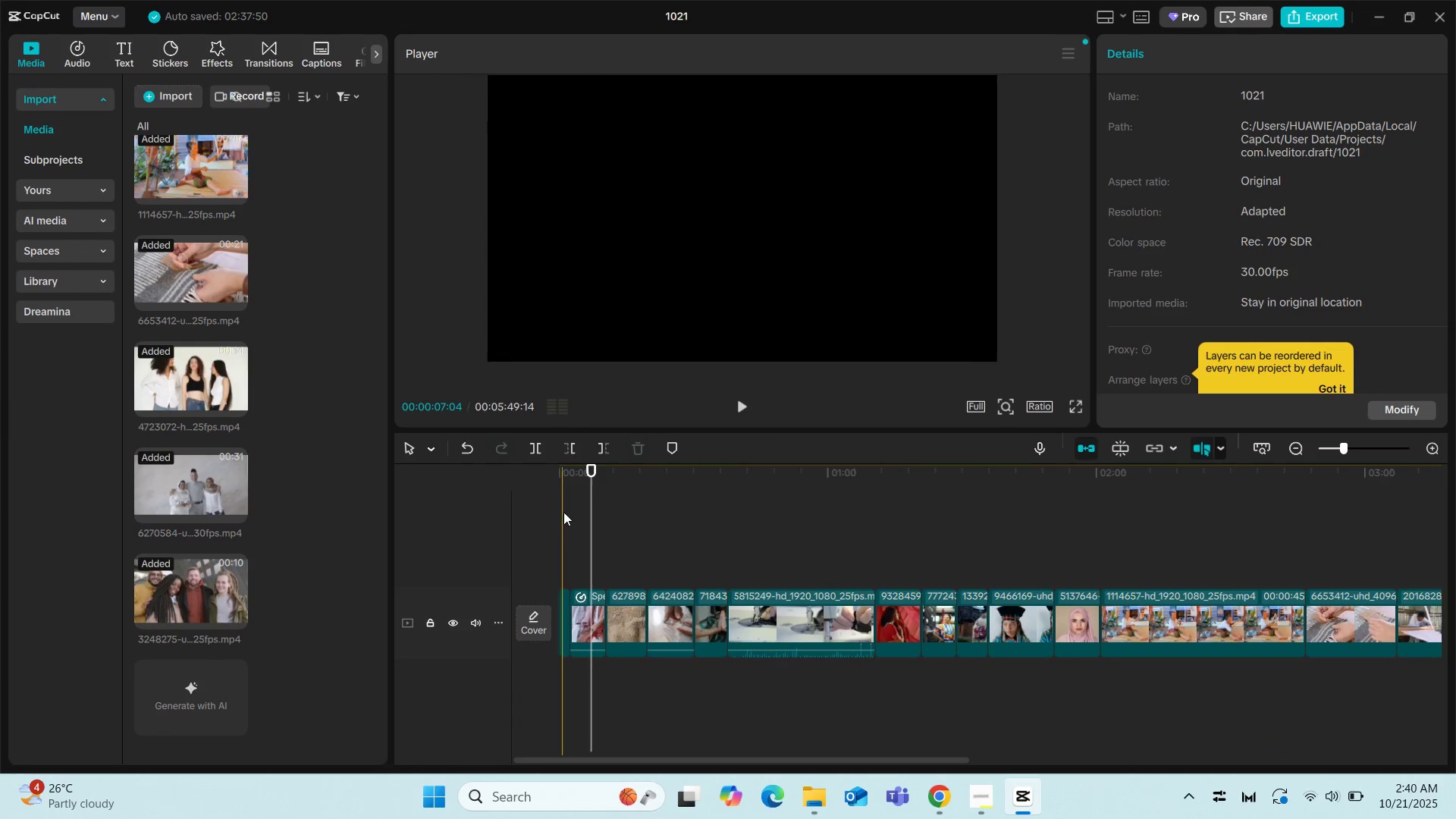 
left_click([563, 512])
 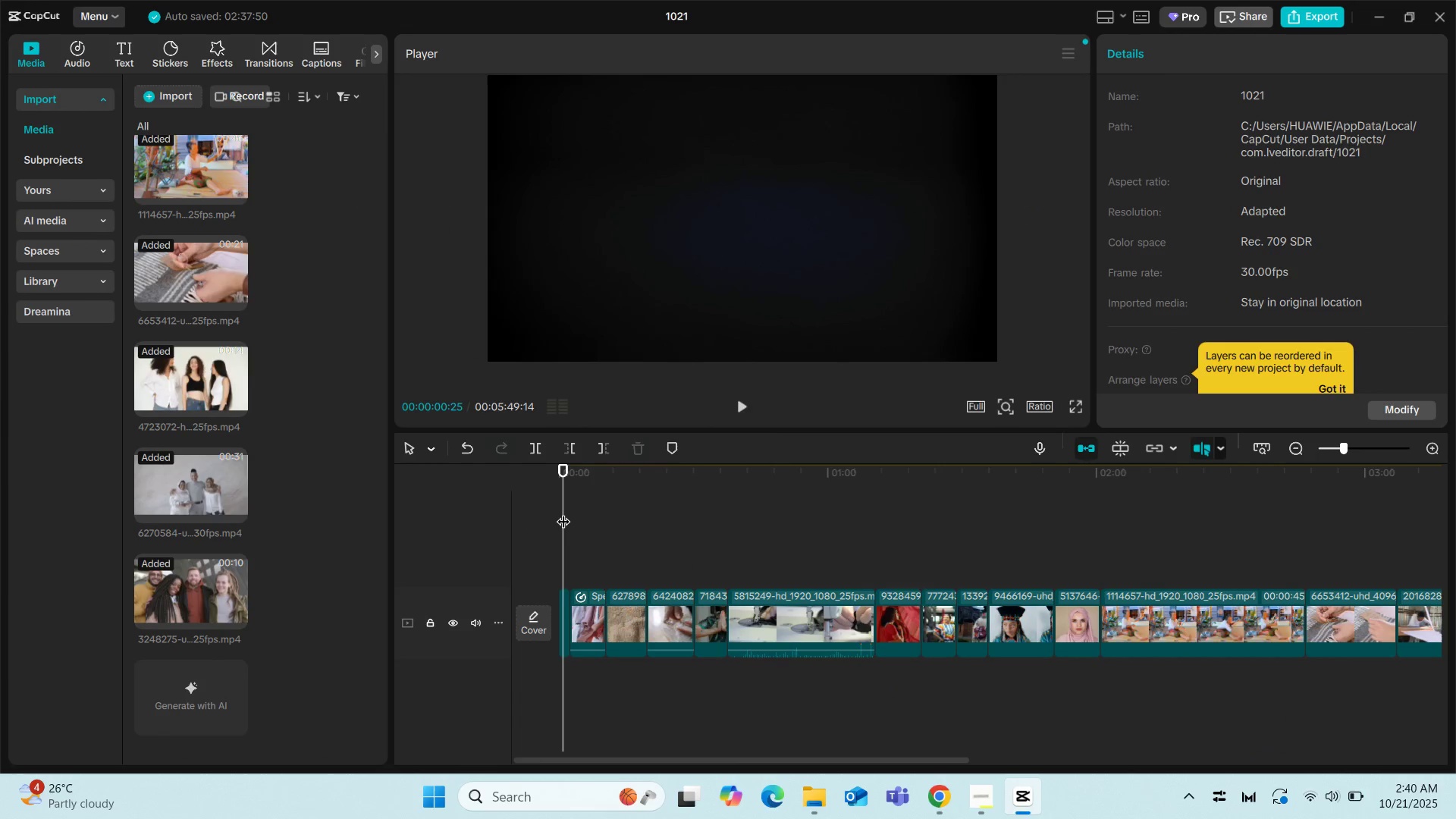 
key(Space)
 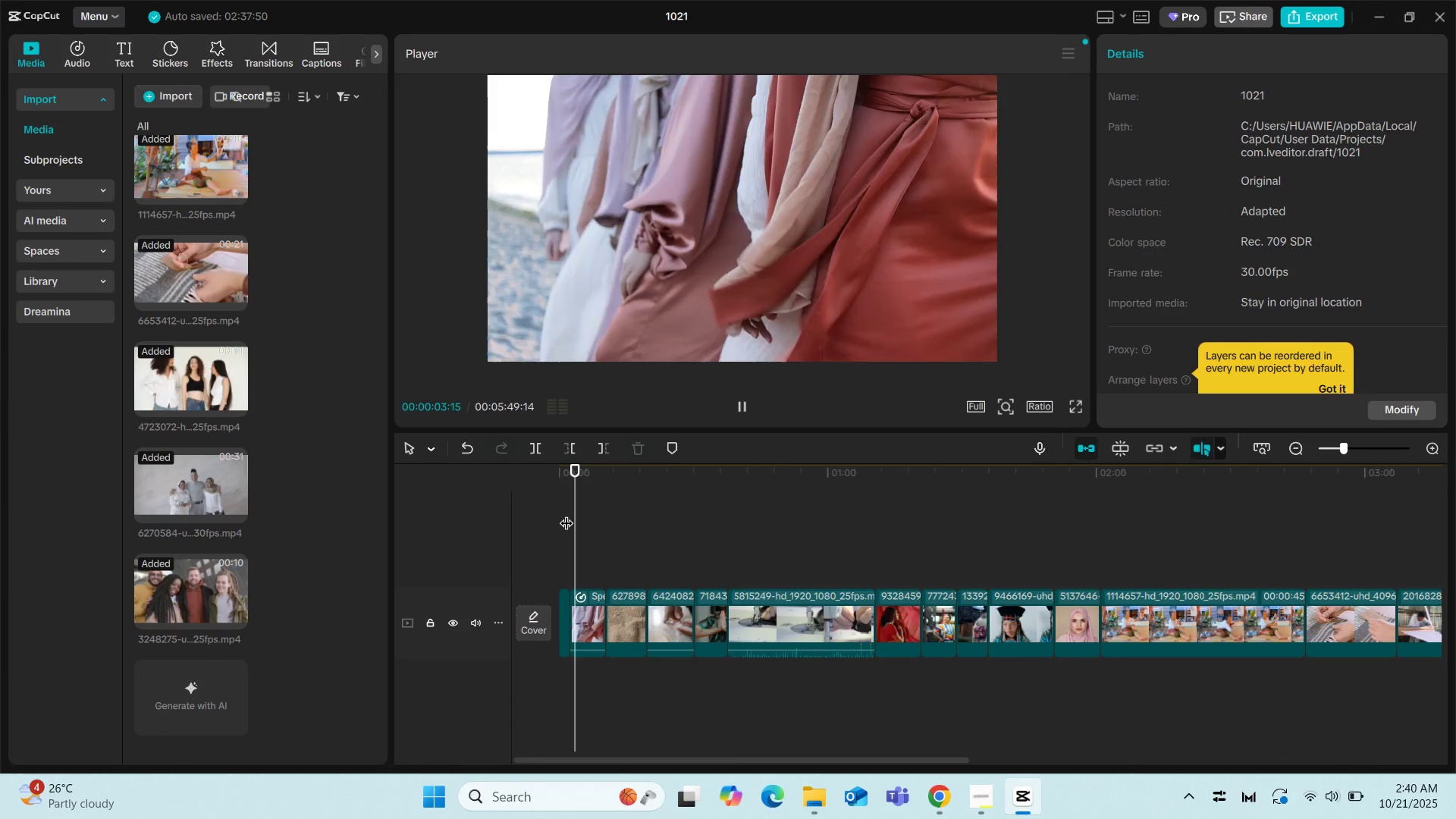 
left_click([584, 604])
 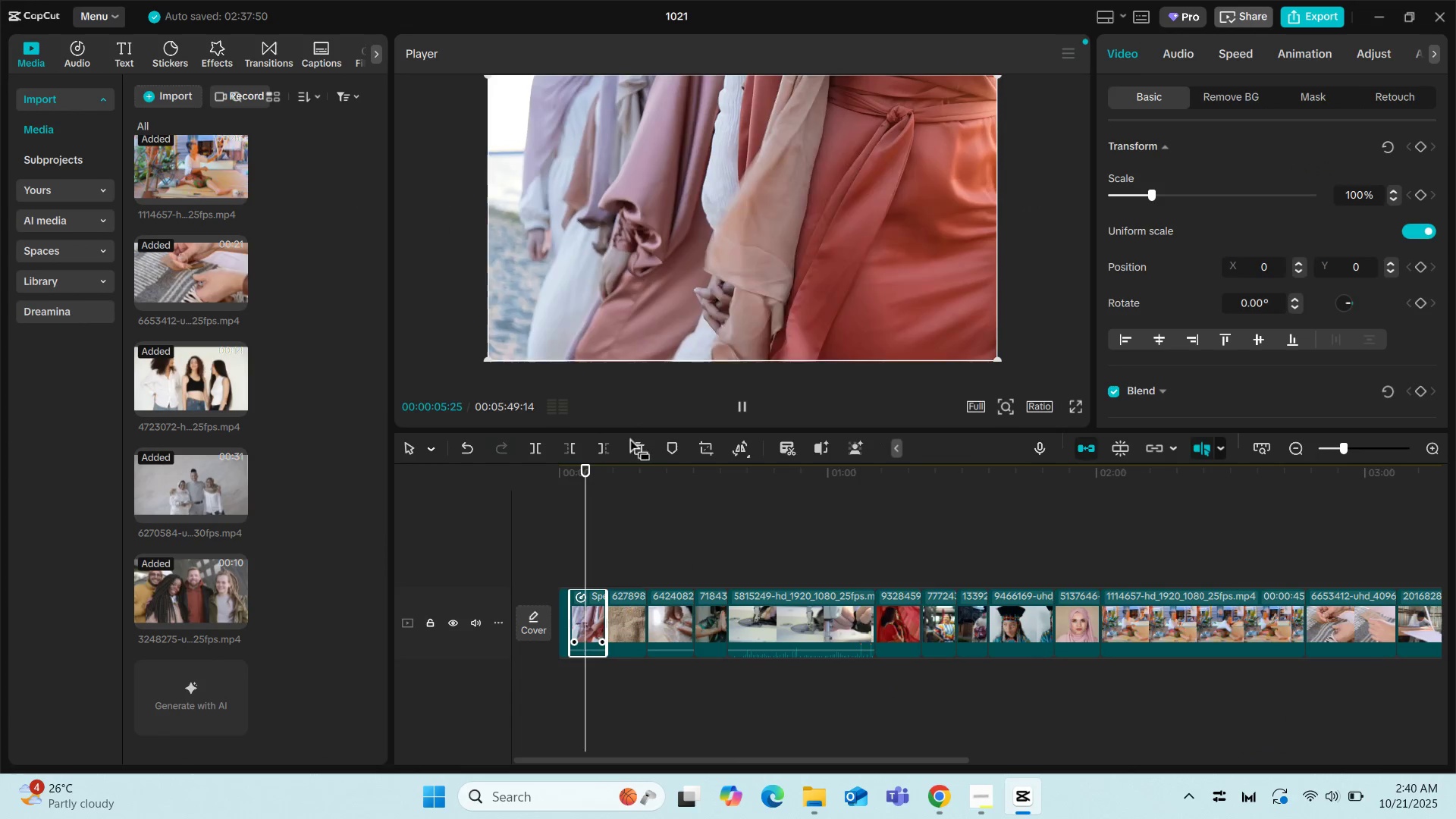 
key(Space)
 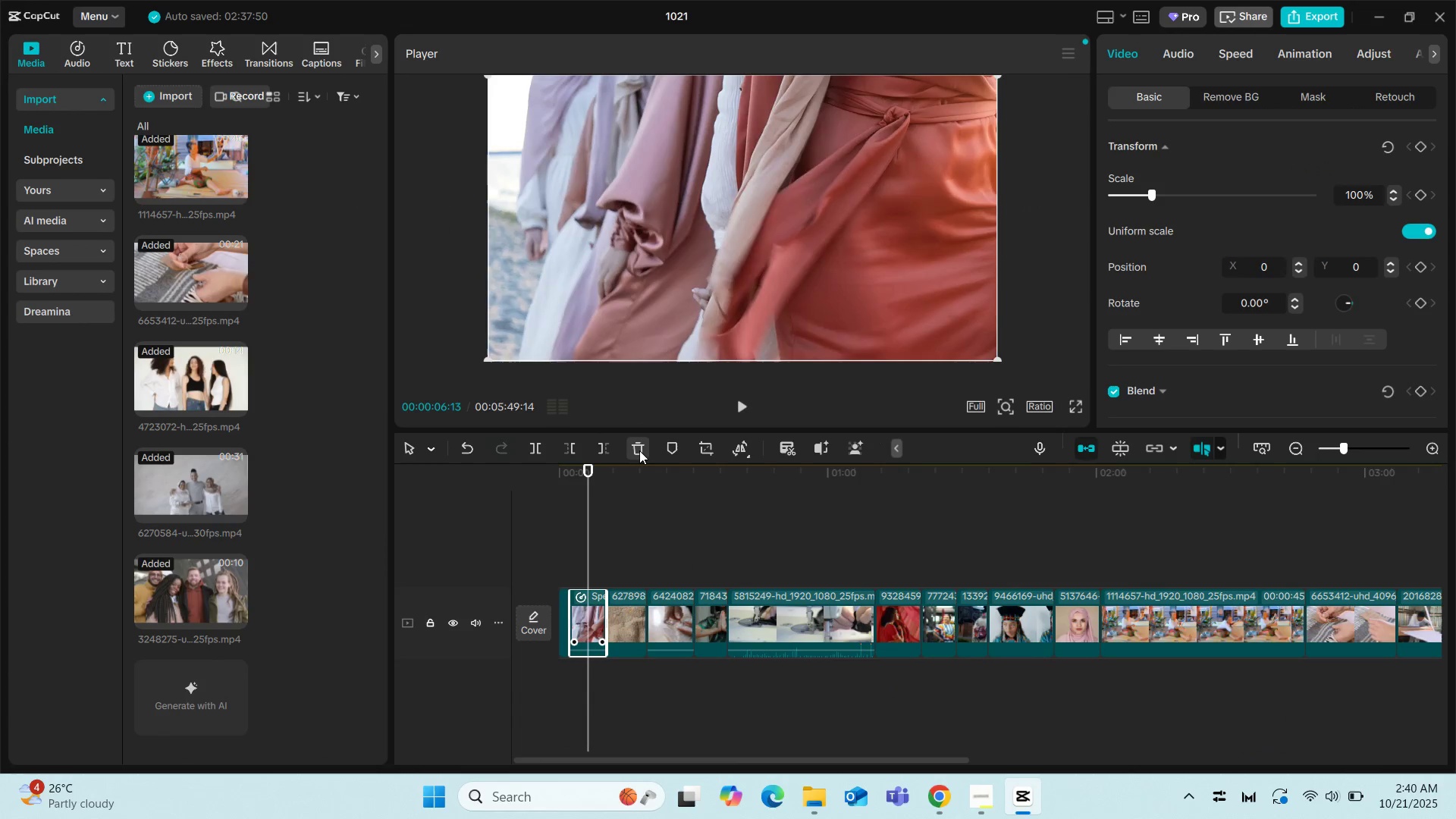 
left_click([639, 450])
 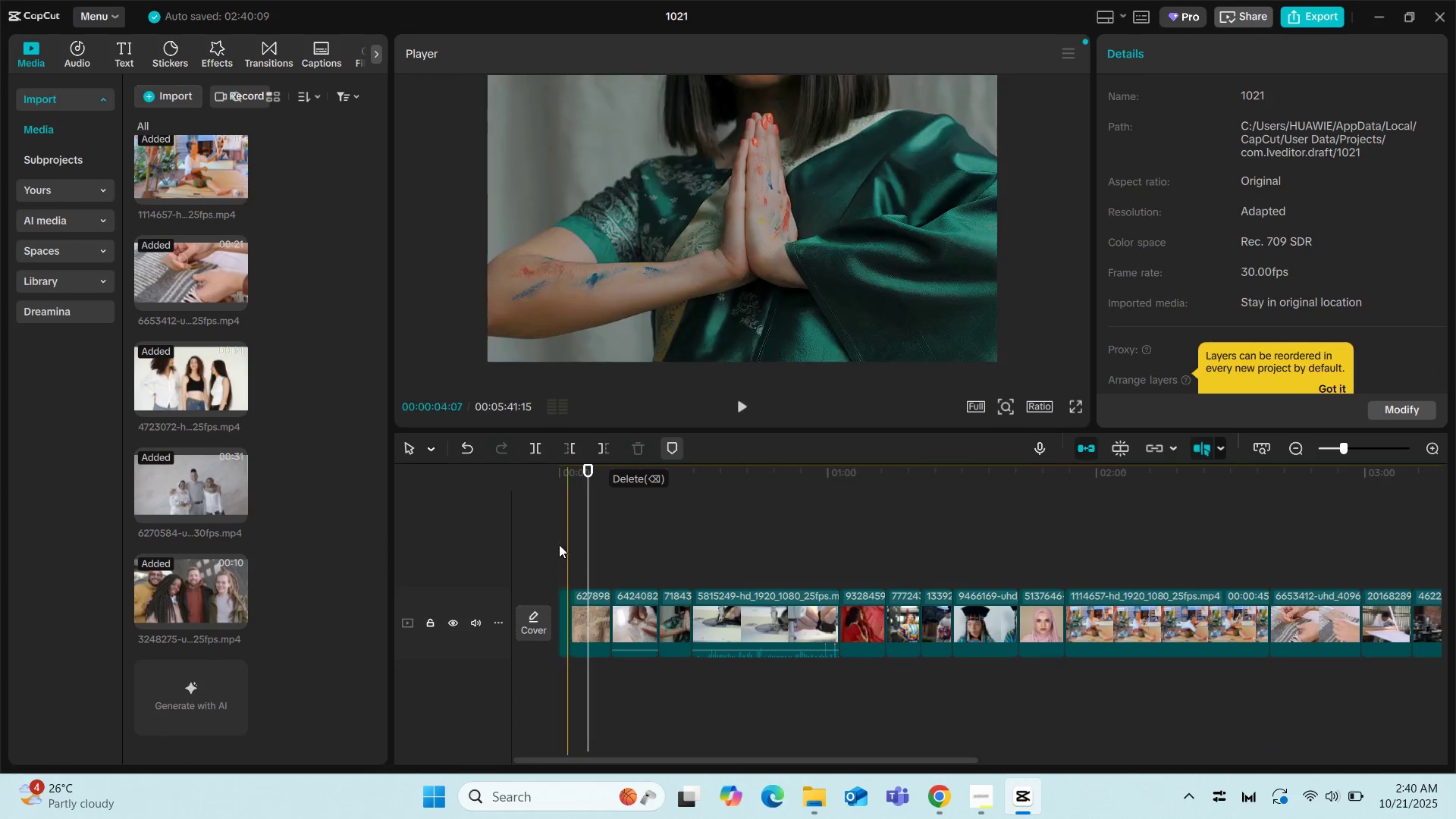 
left_click([554, 538])
 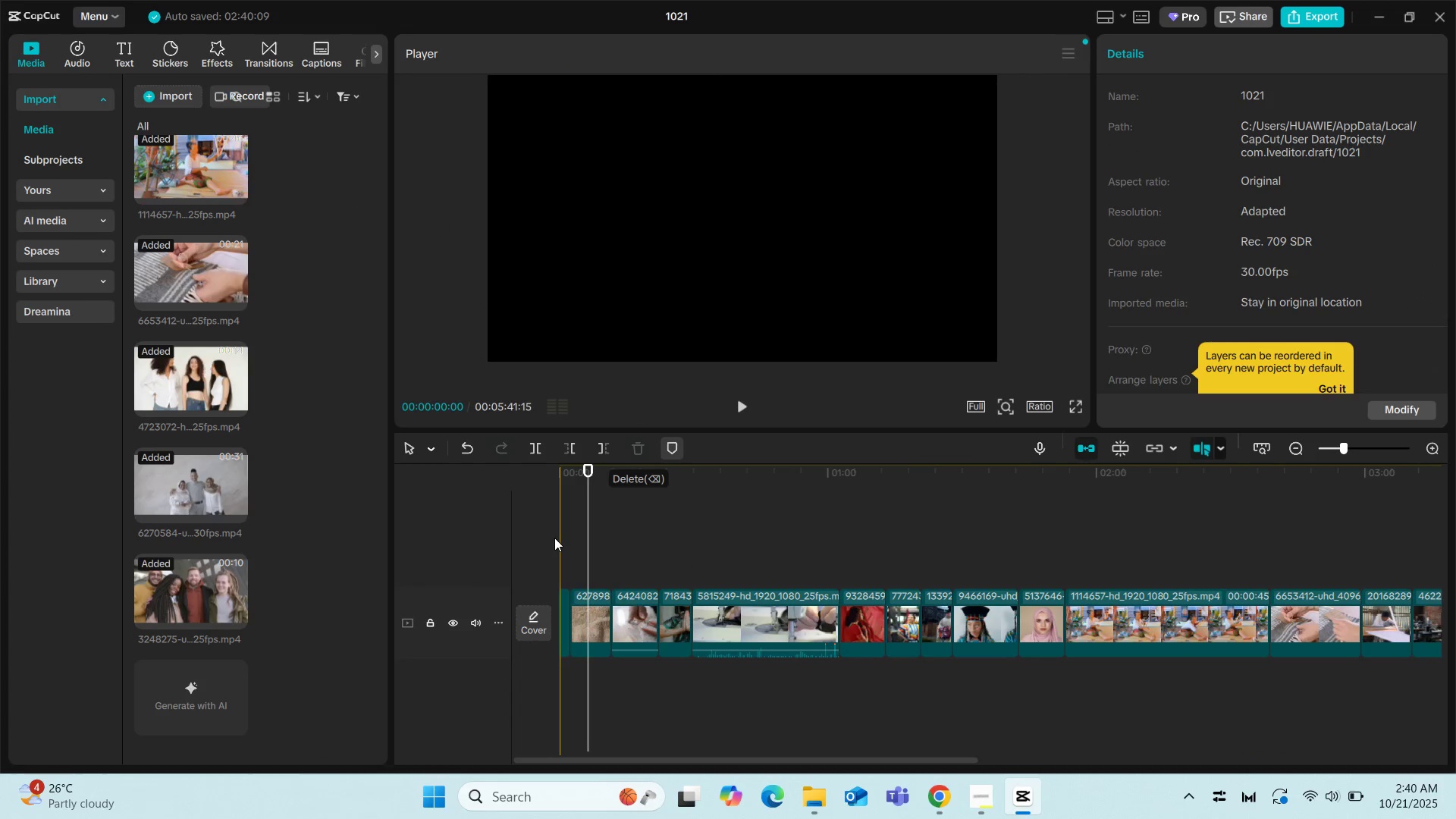 
key(Space)
 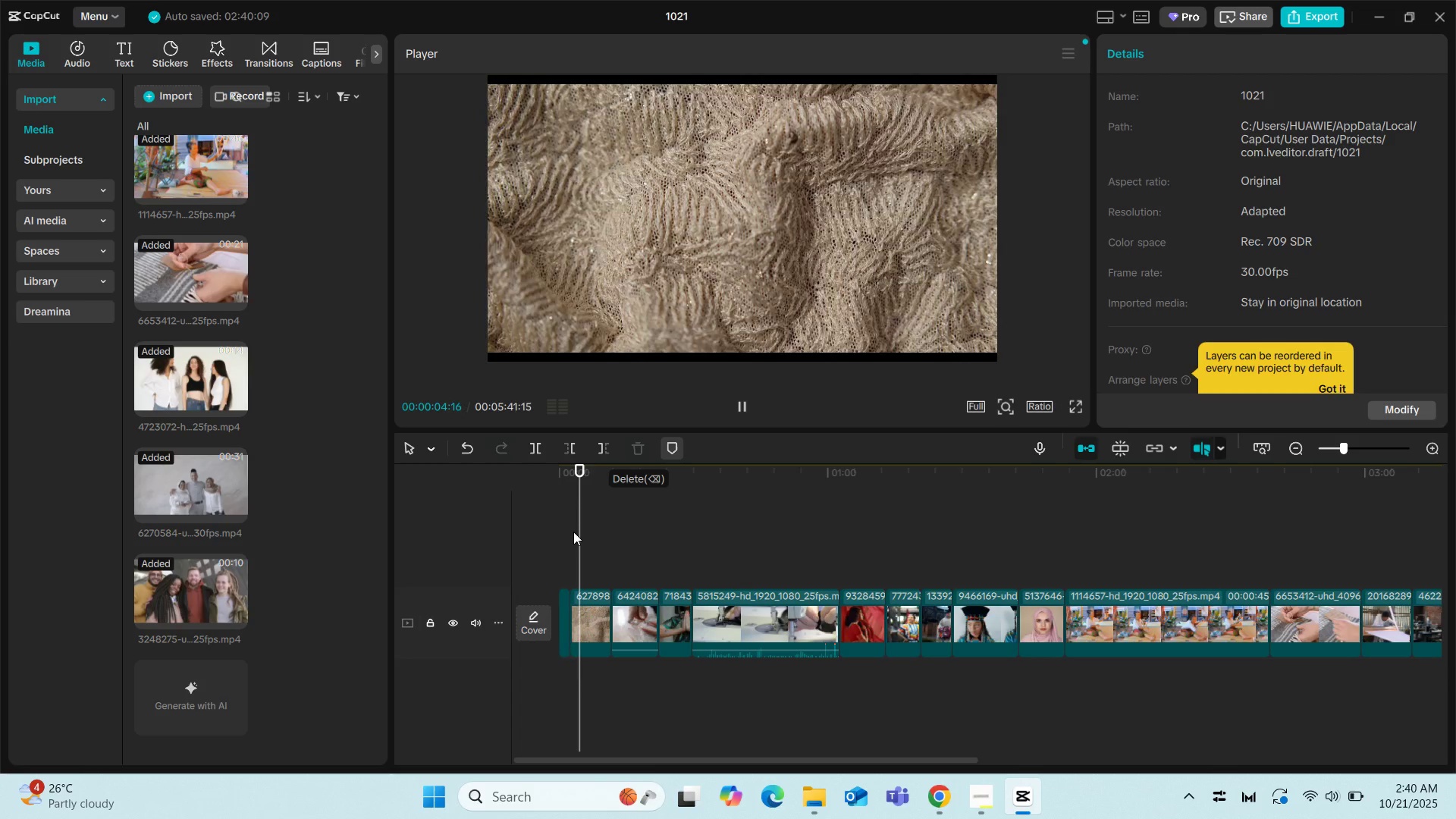 
wait(6.28)
 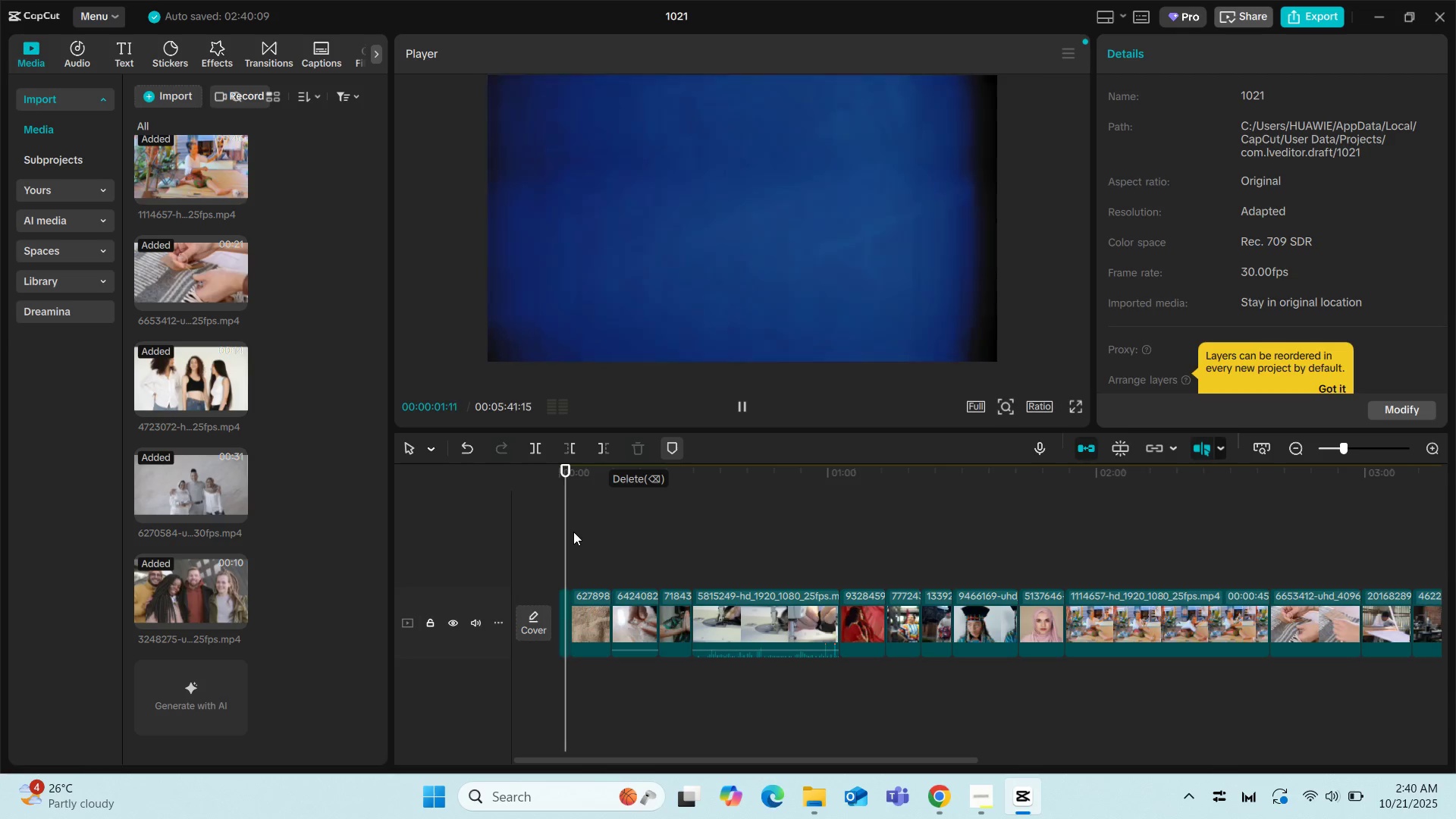 
key(Space)
 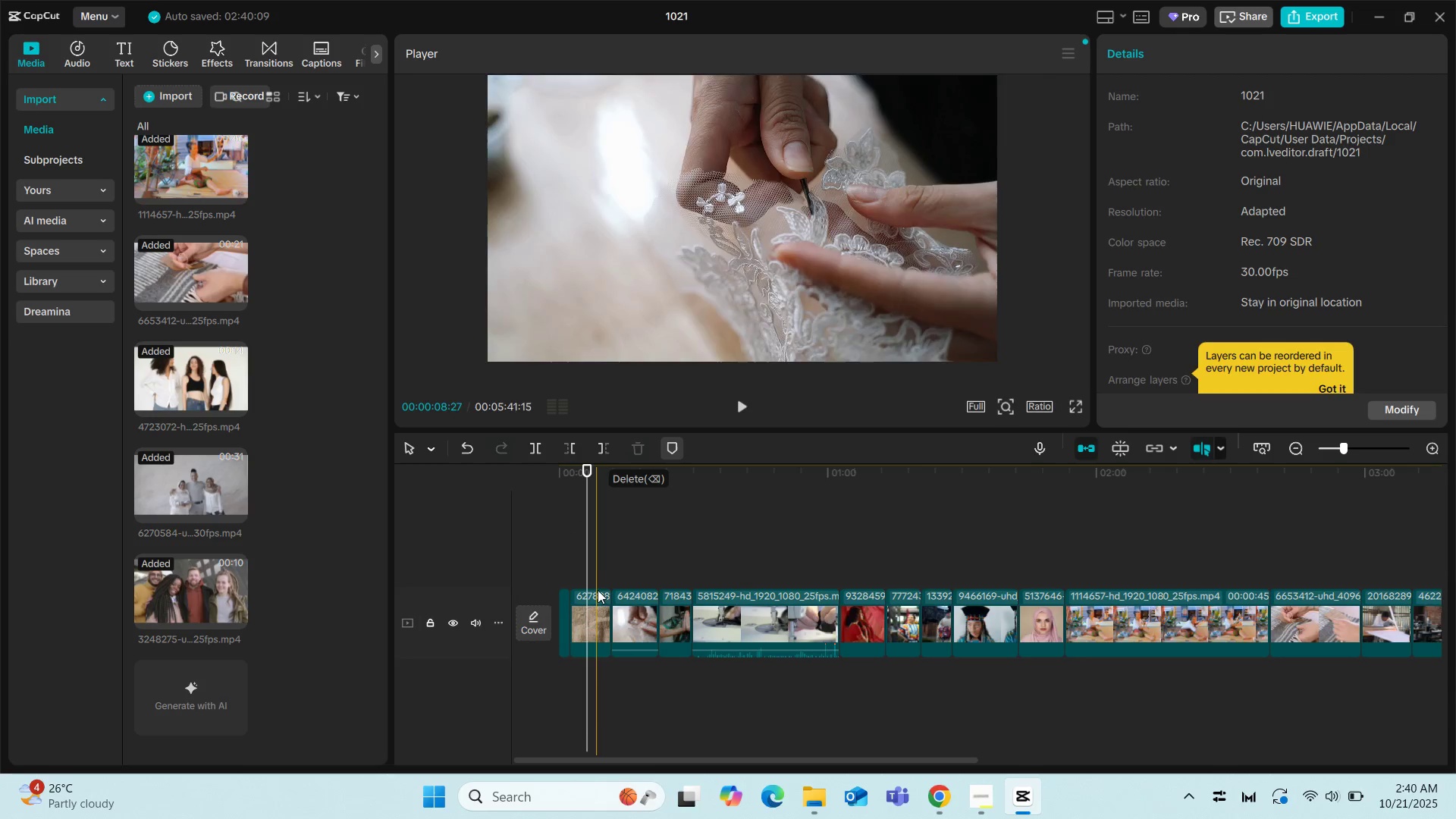 
left_click([591, 607])
 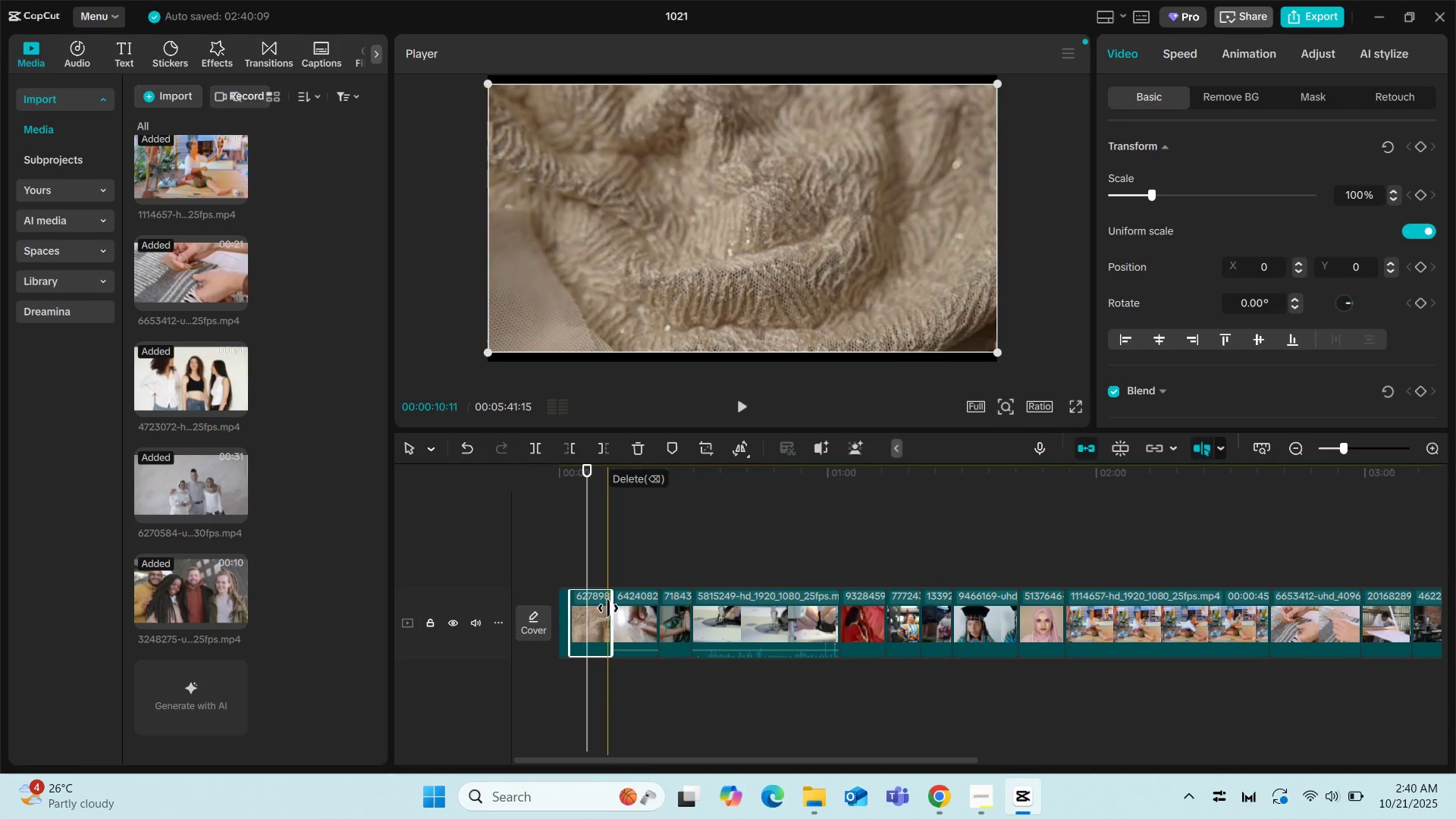 
left_click_drag(start_coordinate=[609, 608], to_coordinate=[585, 610])
 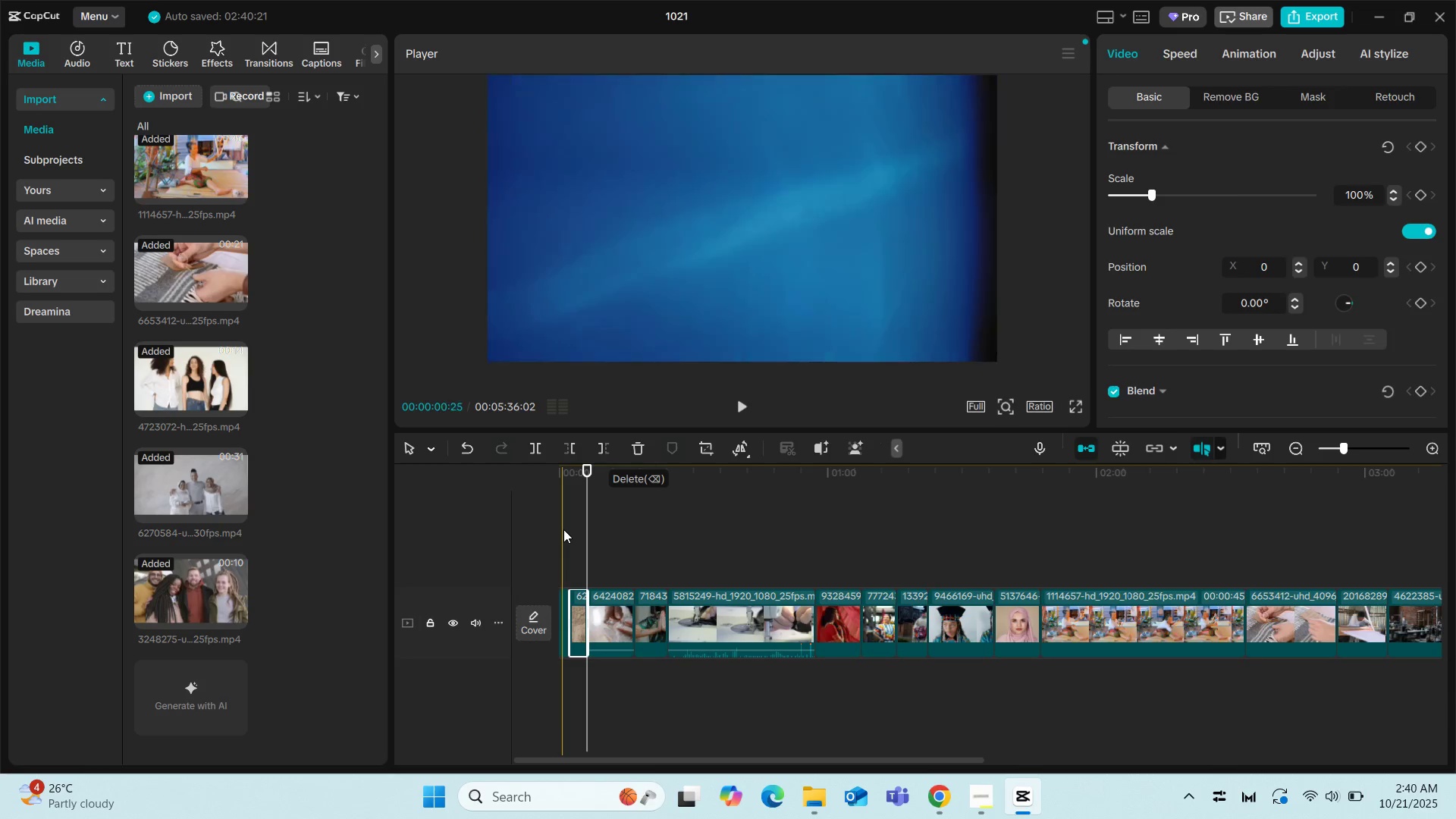 
left_click([563, 529])
 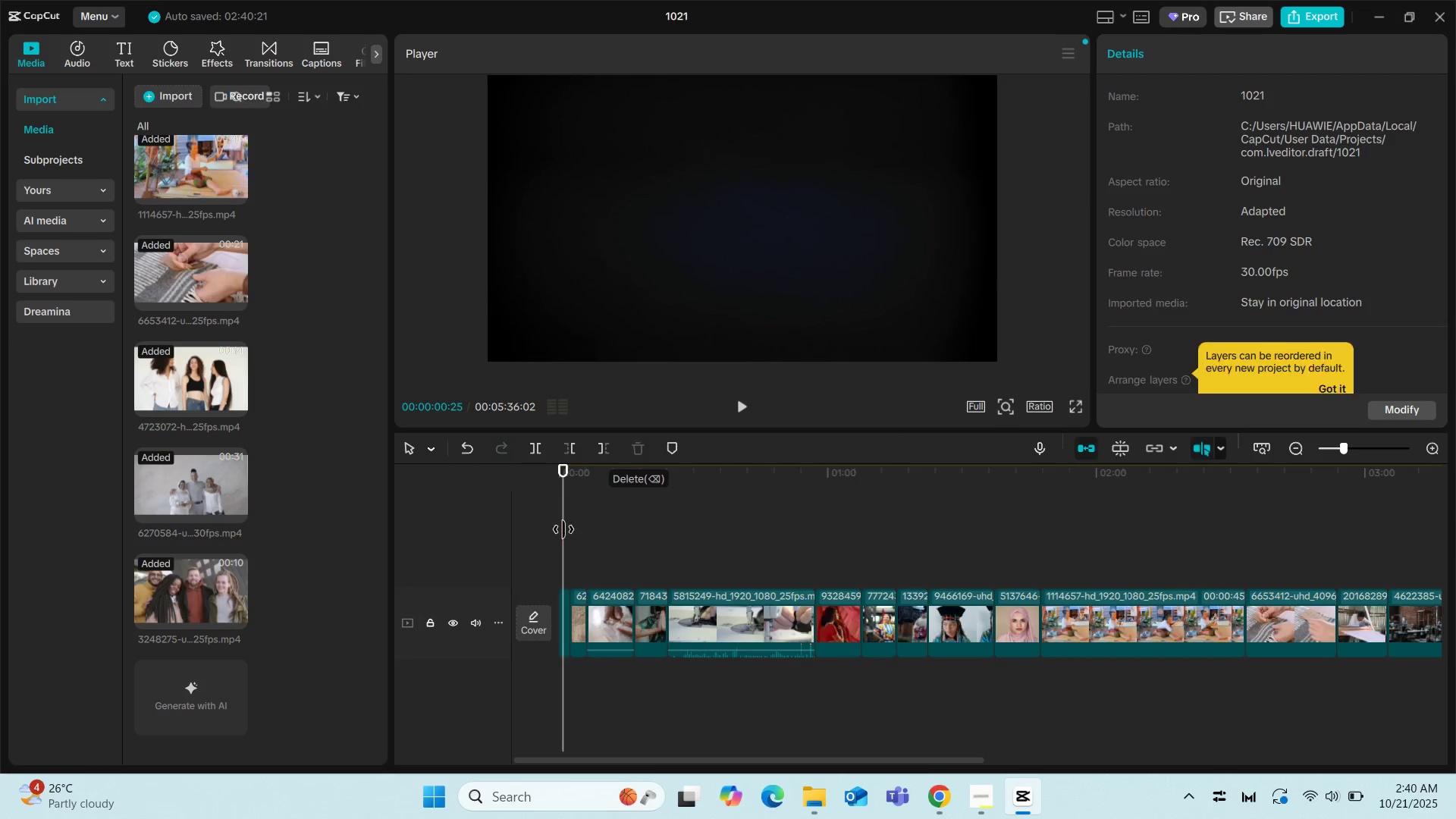 
key(Space)
 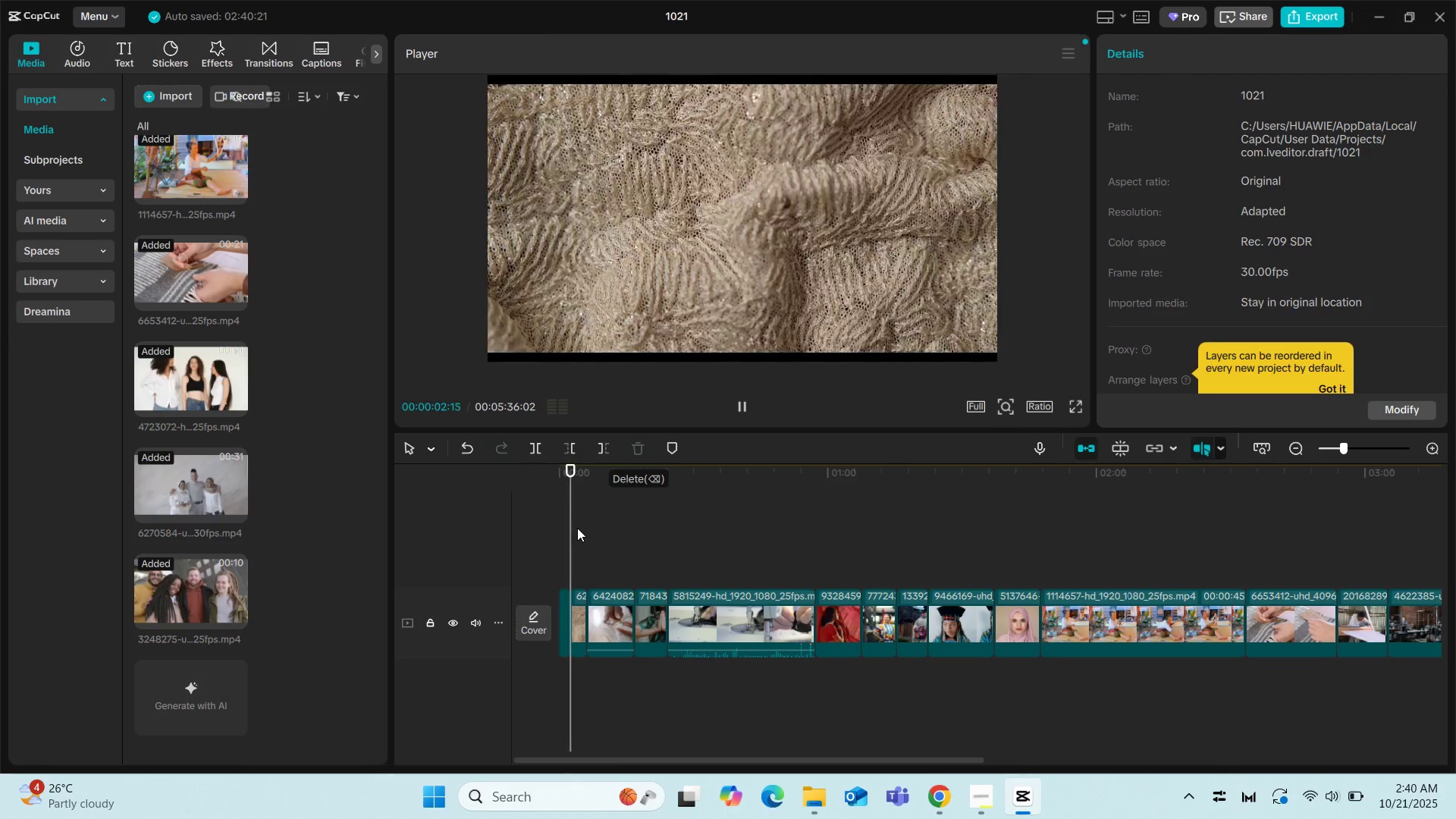 
key(Space)
 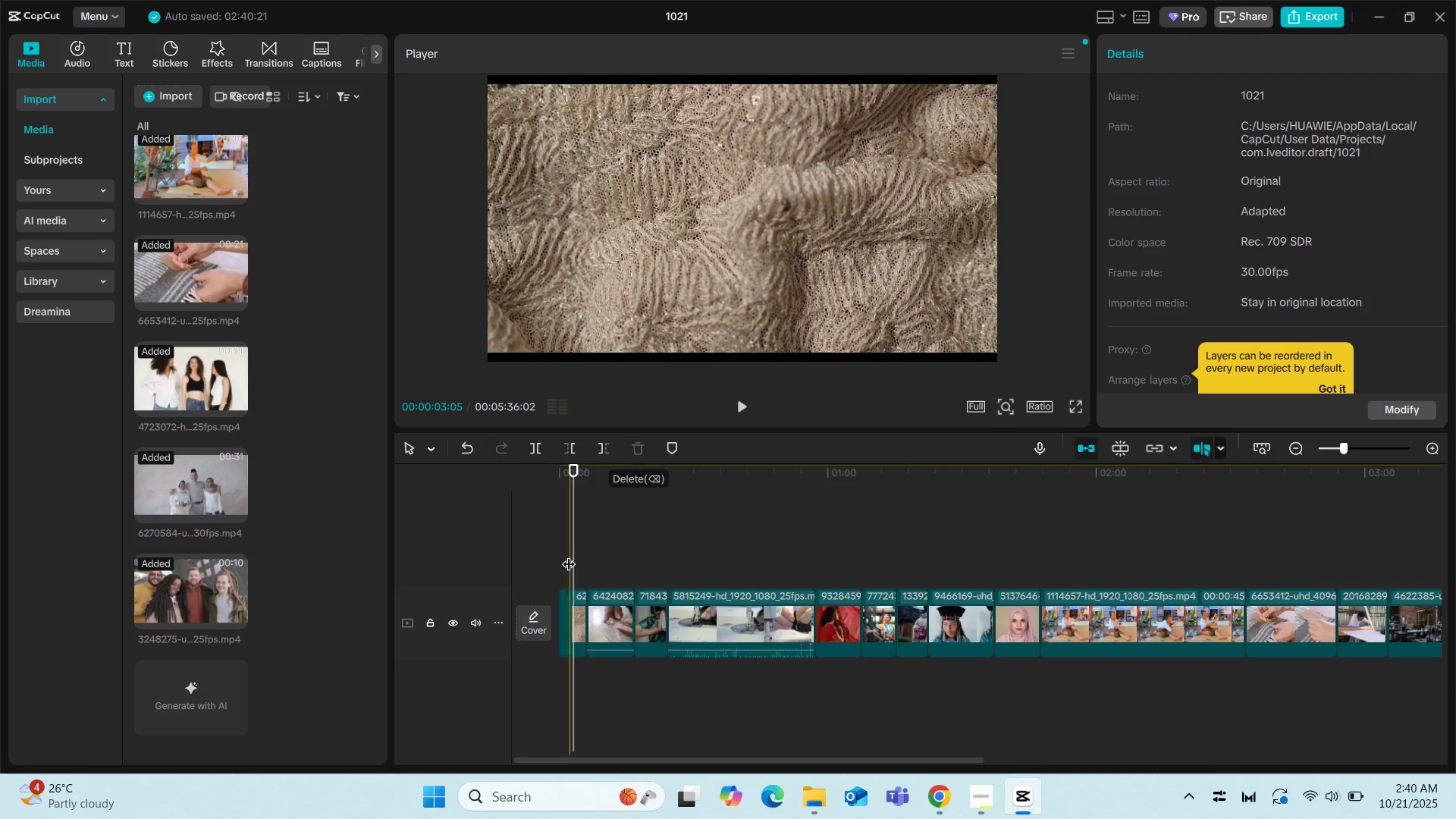 
left_click([563, 521])
 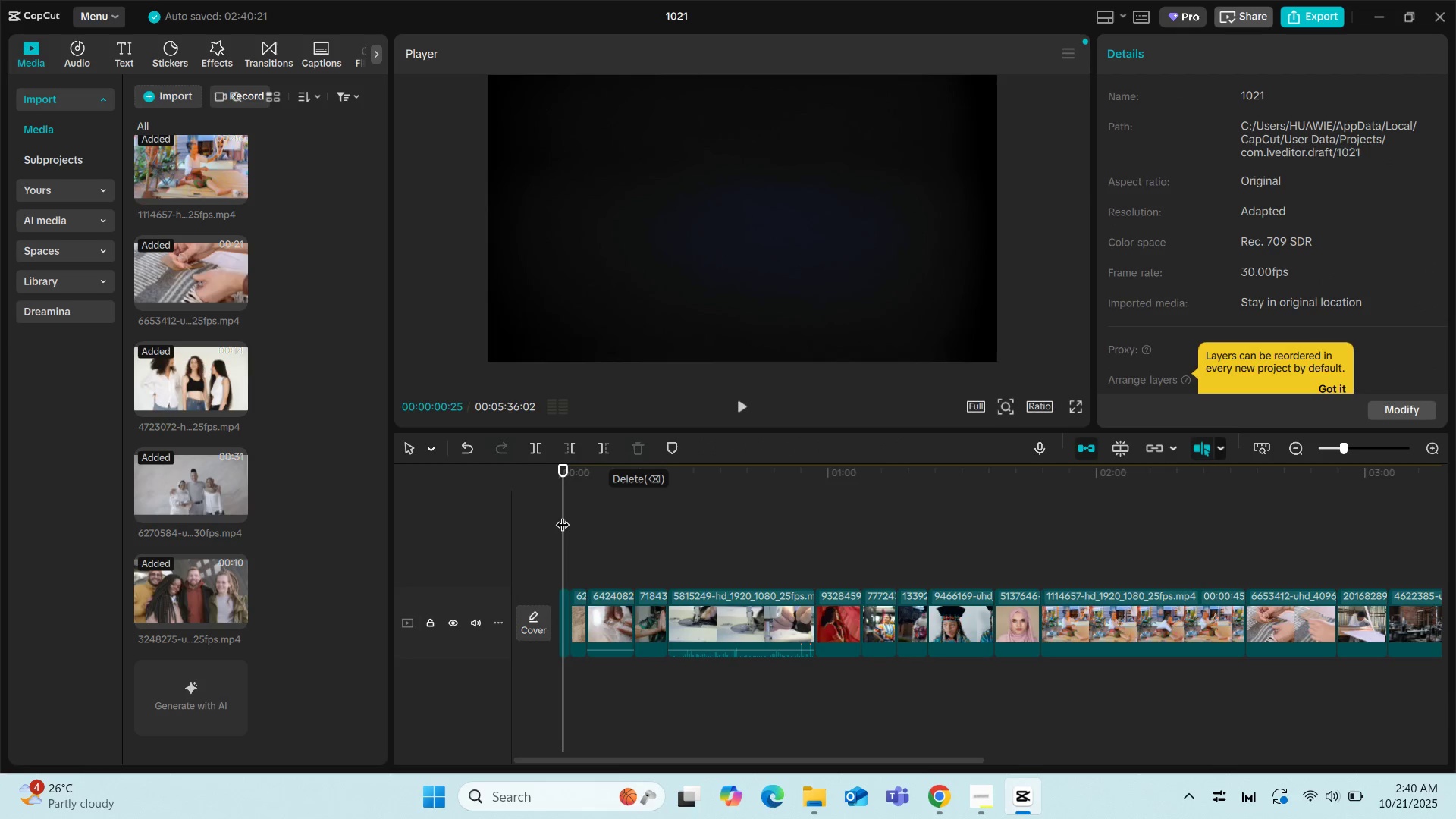 
left_click_drag(start_coordinate=[563, 515], to_coordinate=[512, 514])
 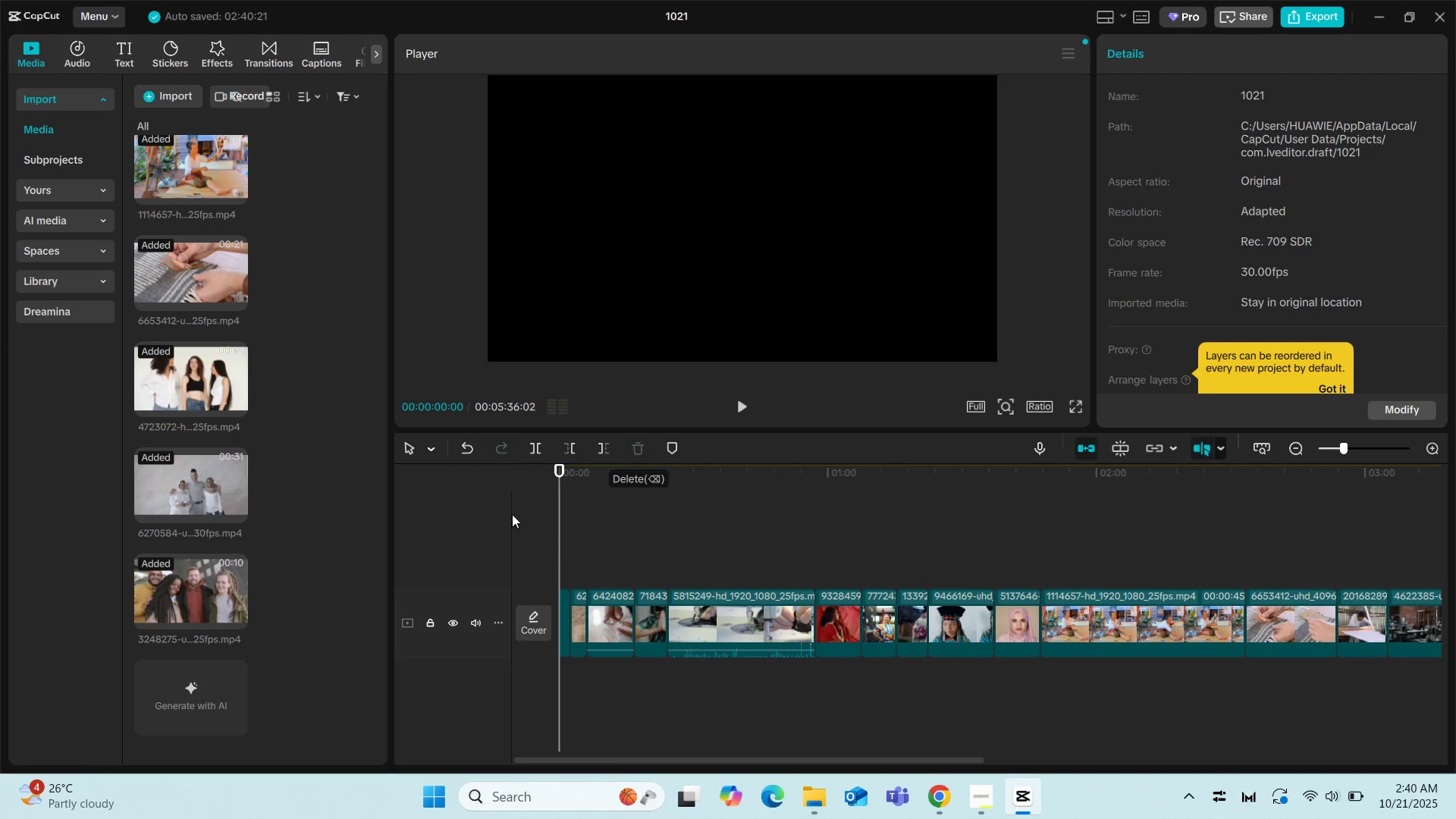 
key(Space)
 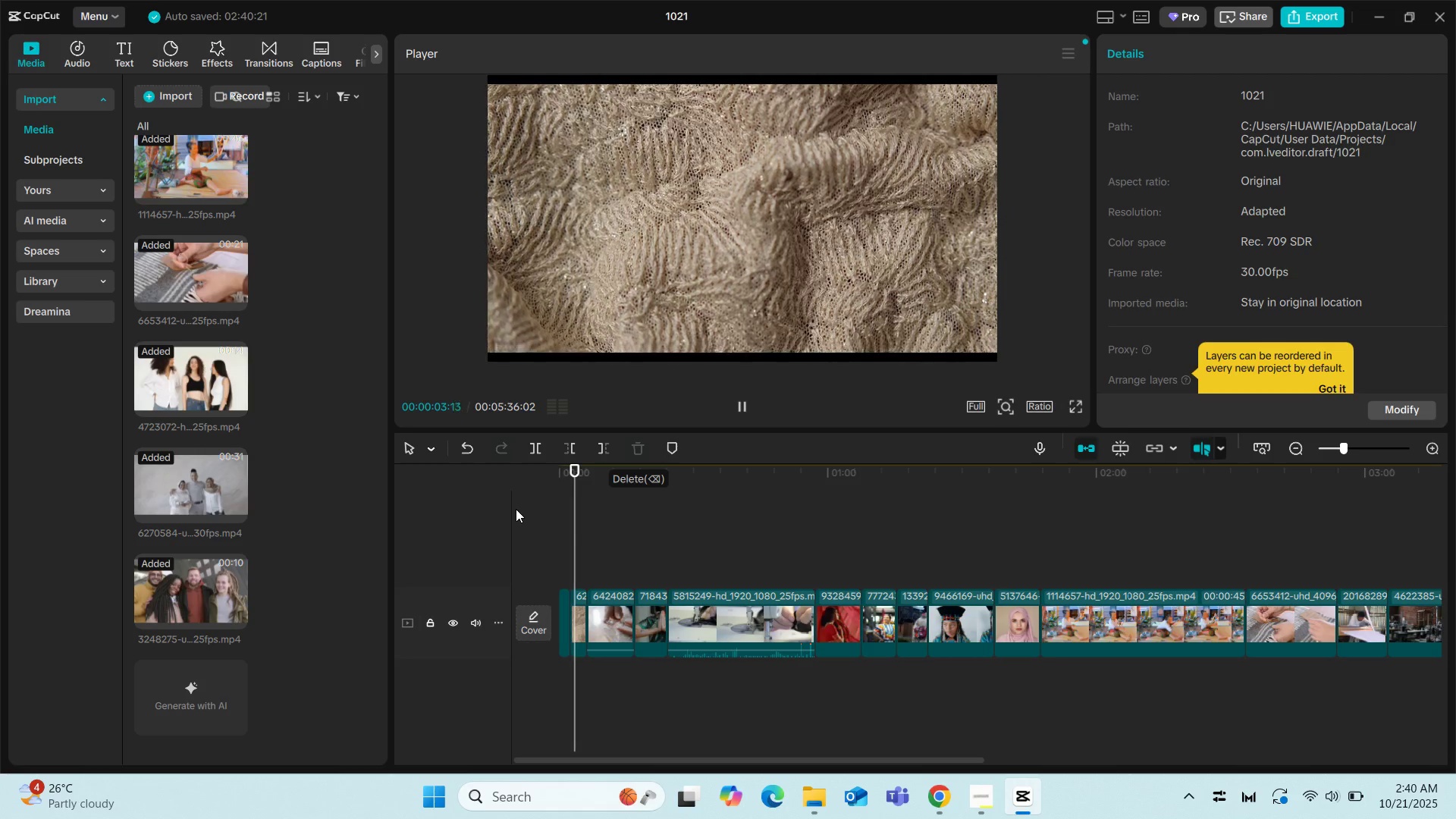 
wait(8.57)
 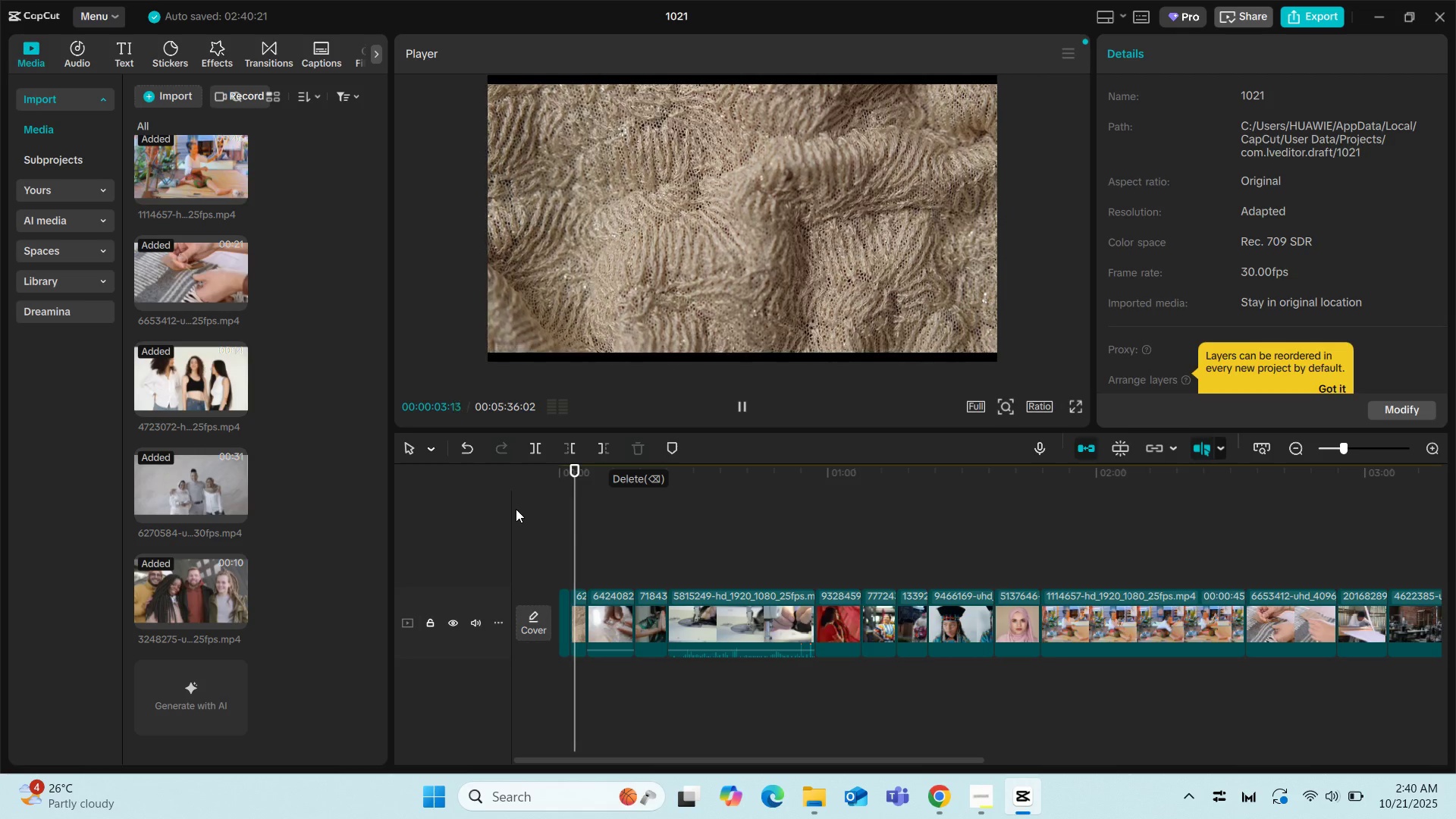 
key(Space)
 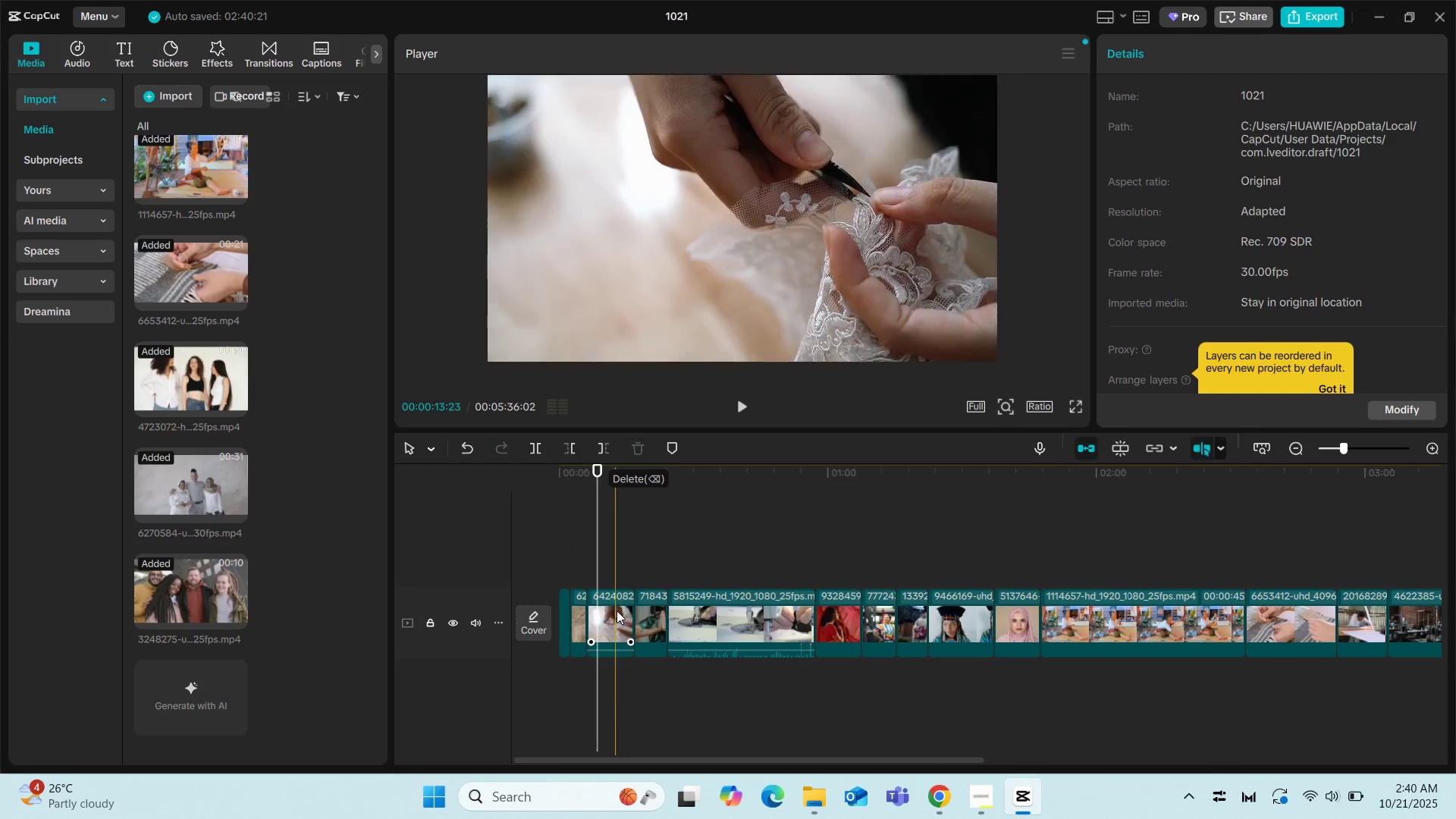 
left_click([617, 610])
 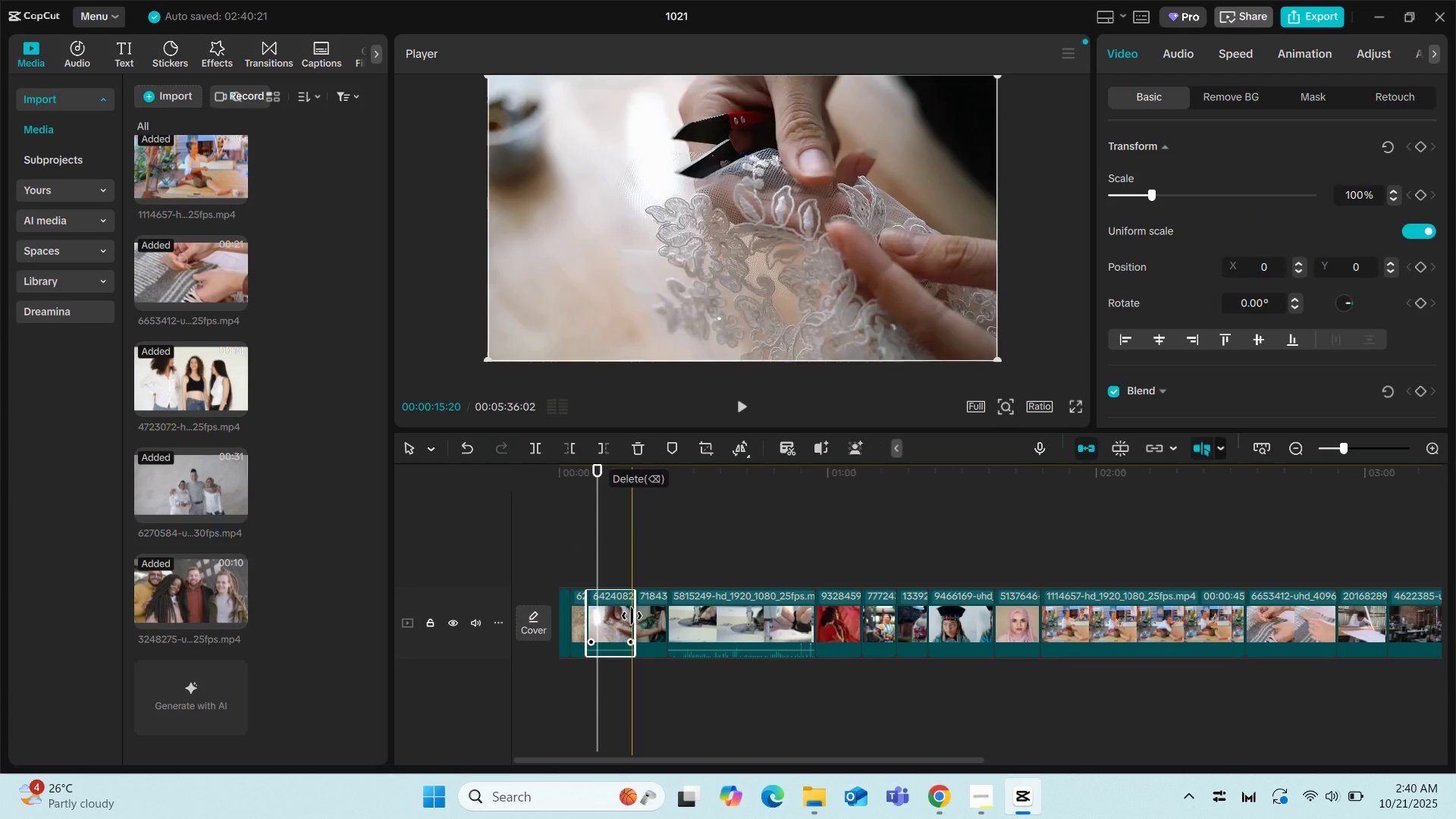 
left_click_drag(start_coordinate=[634, 616], to_coordinate=[597, 616])
 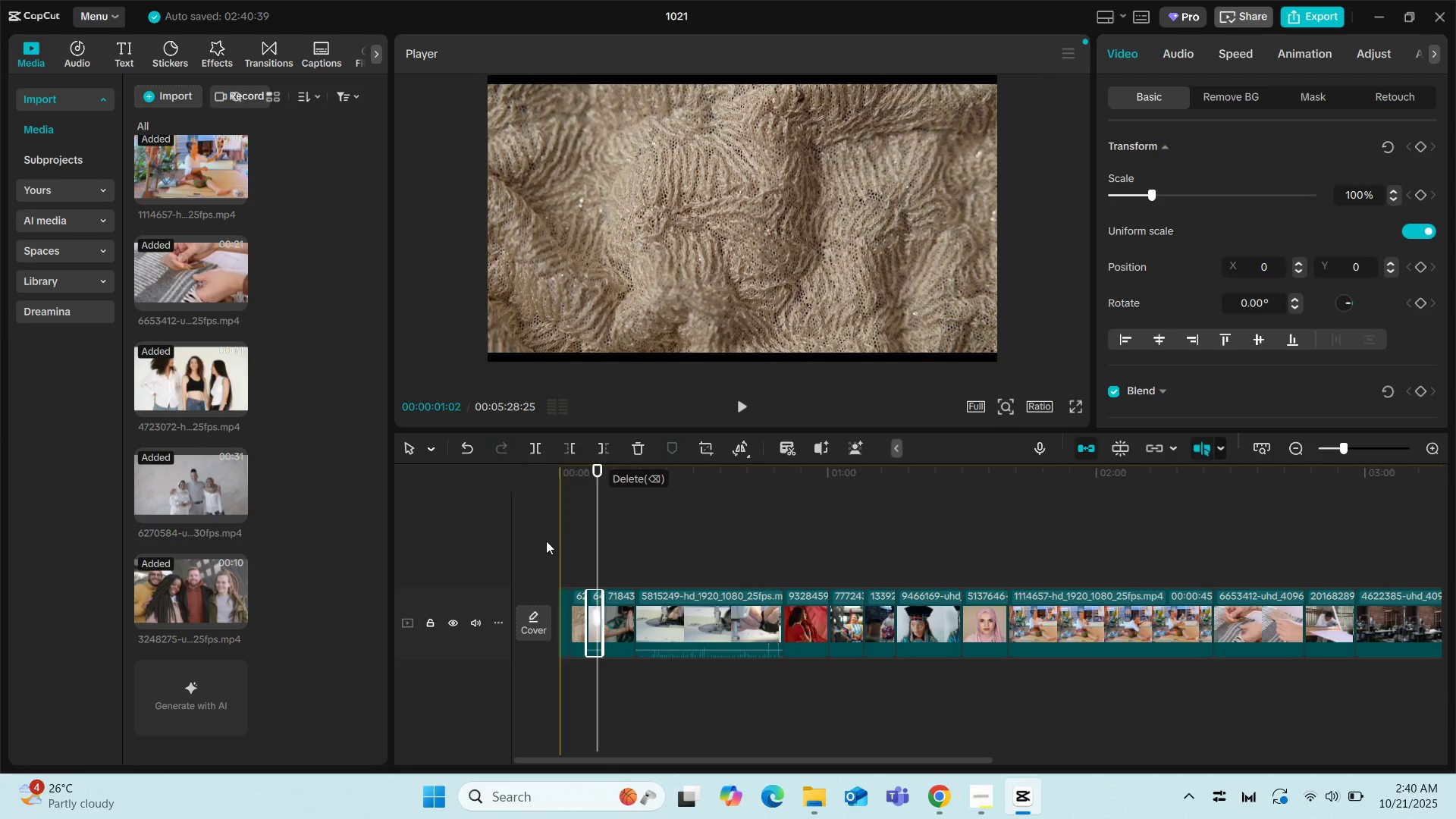 
left_click([546, 541])
 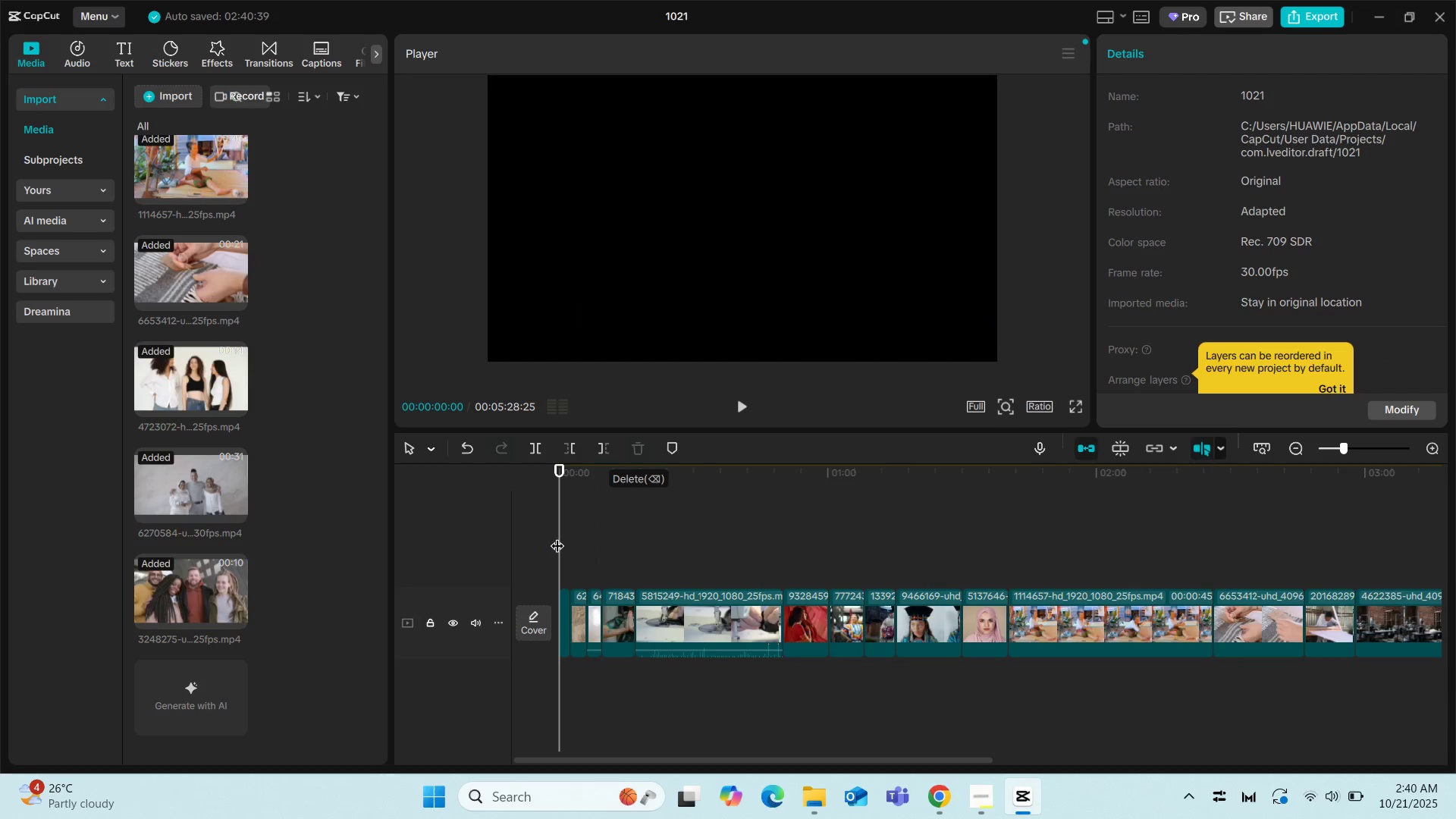 
key(Space)
 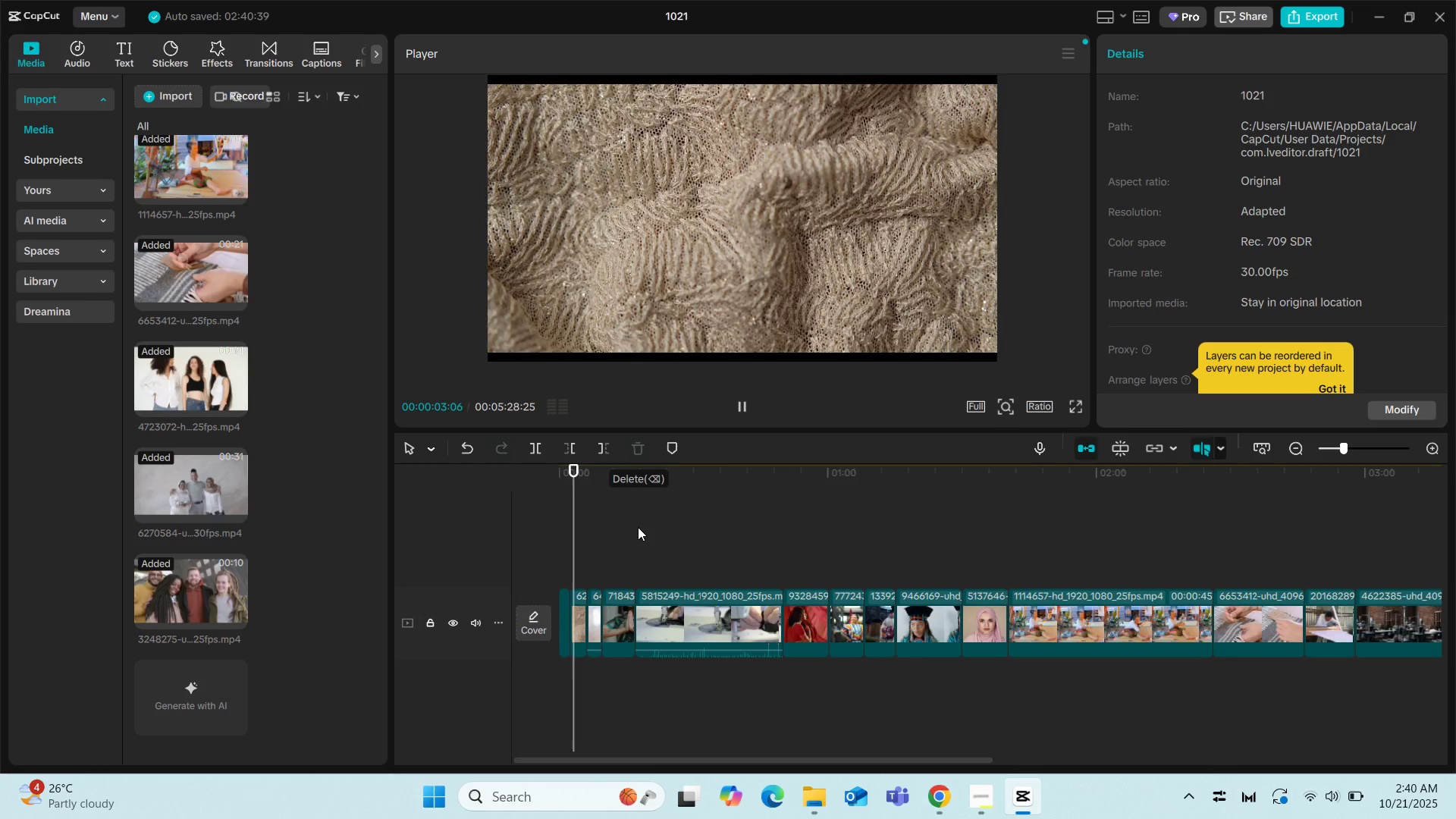 
wait(8.36)
 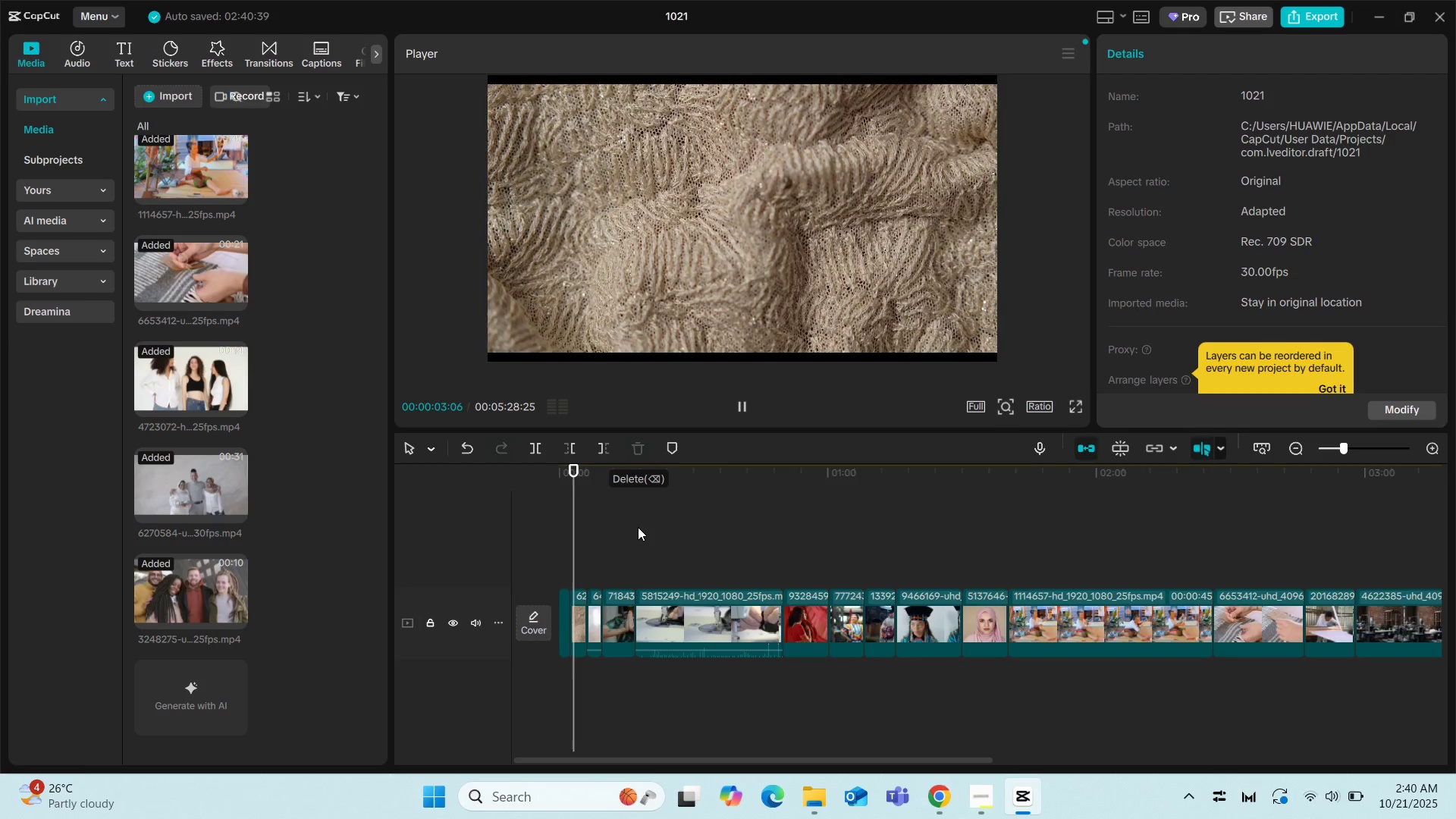 
key(Space)
 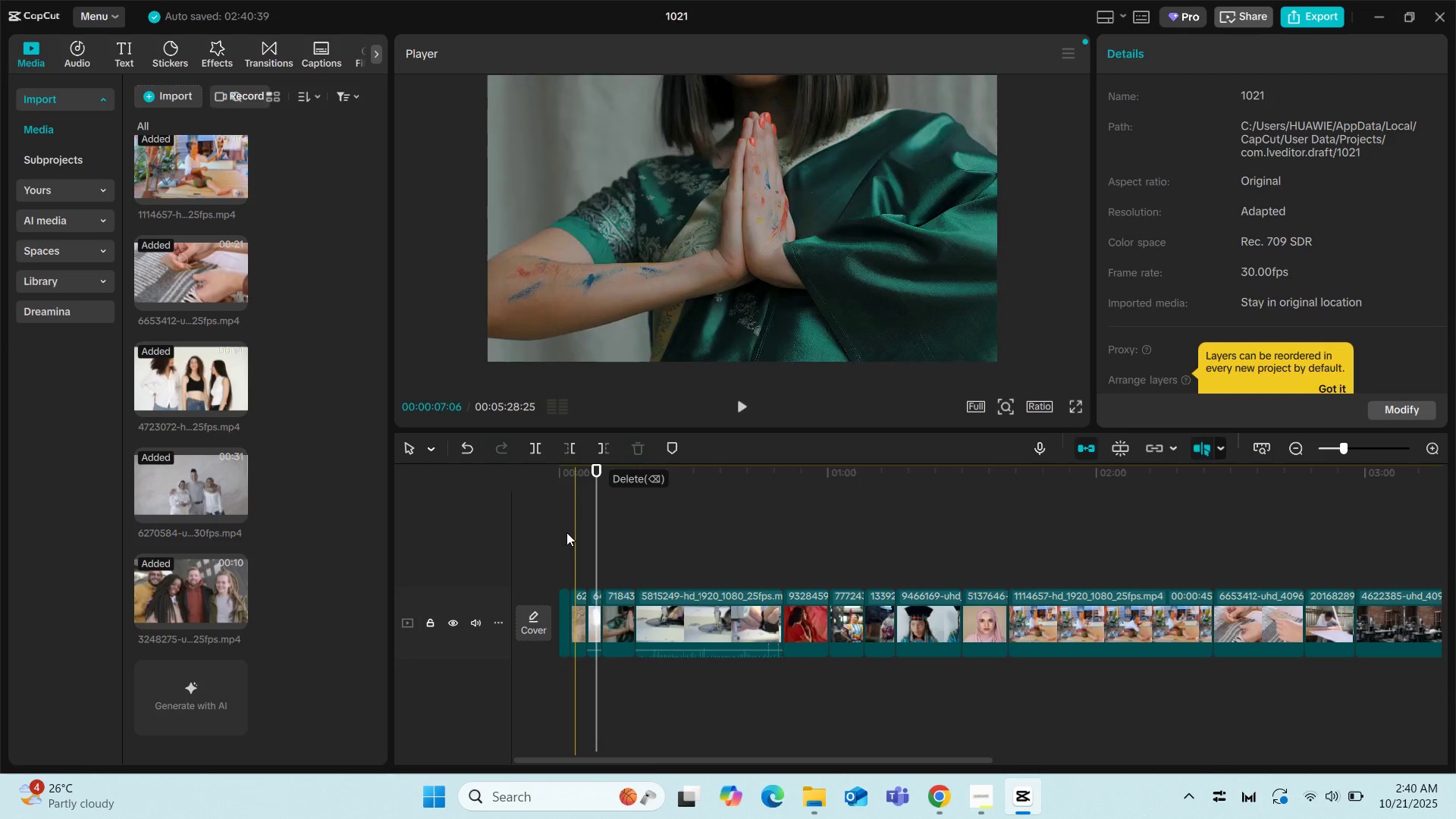 
left_click([547, 522])
 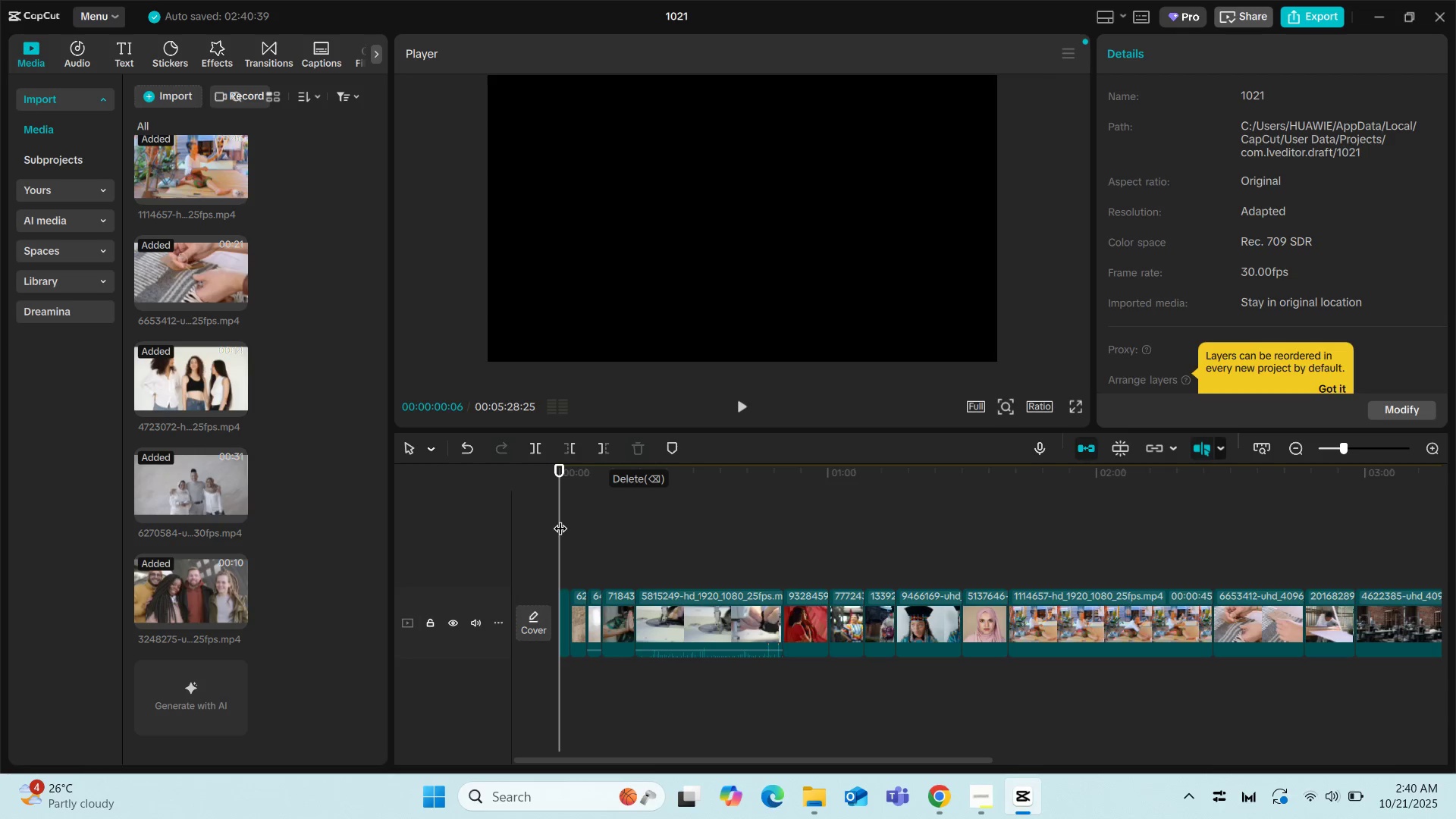 
left_click([560, 519])
 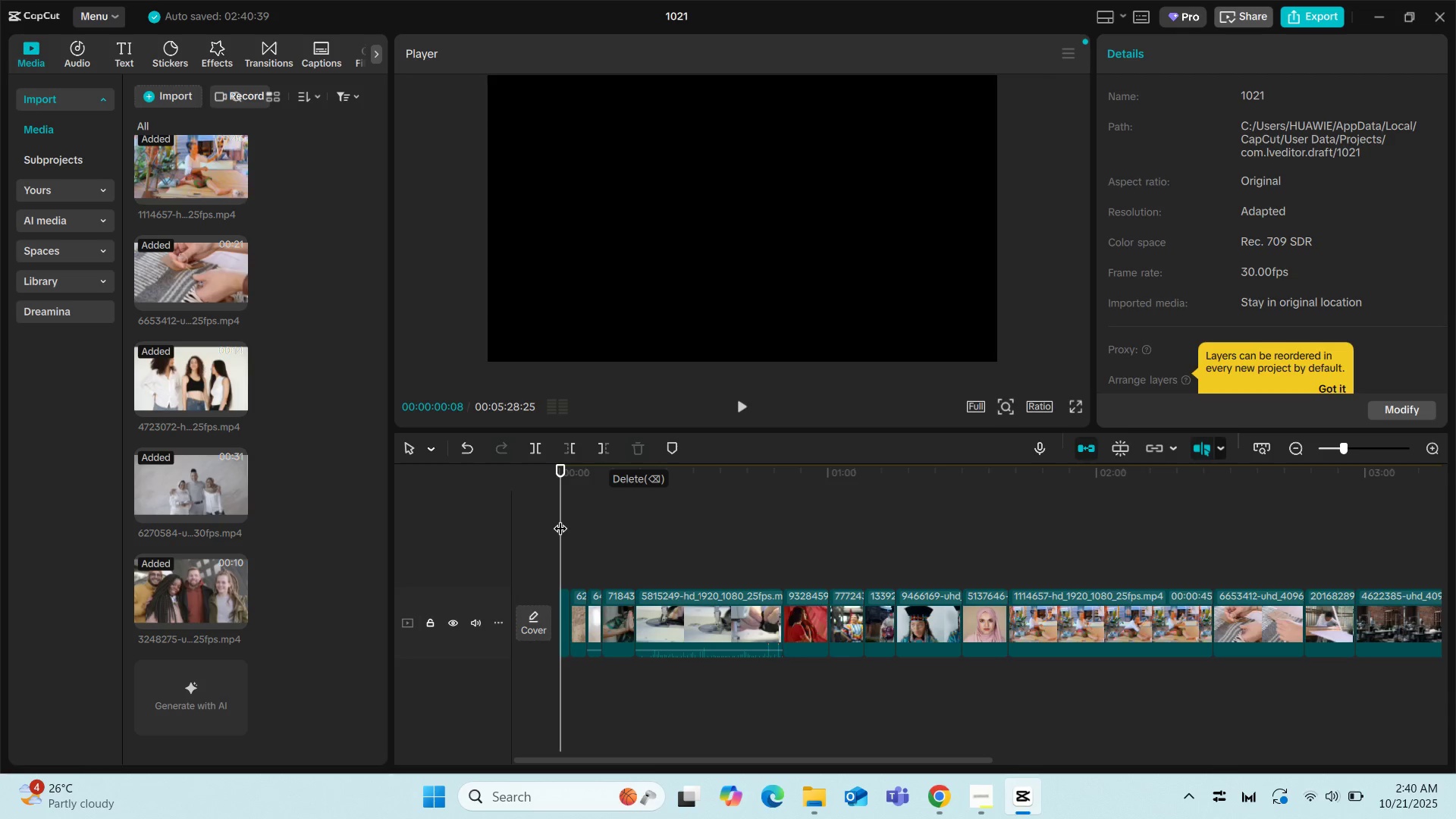 
key(Space)
 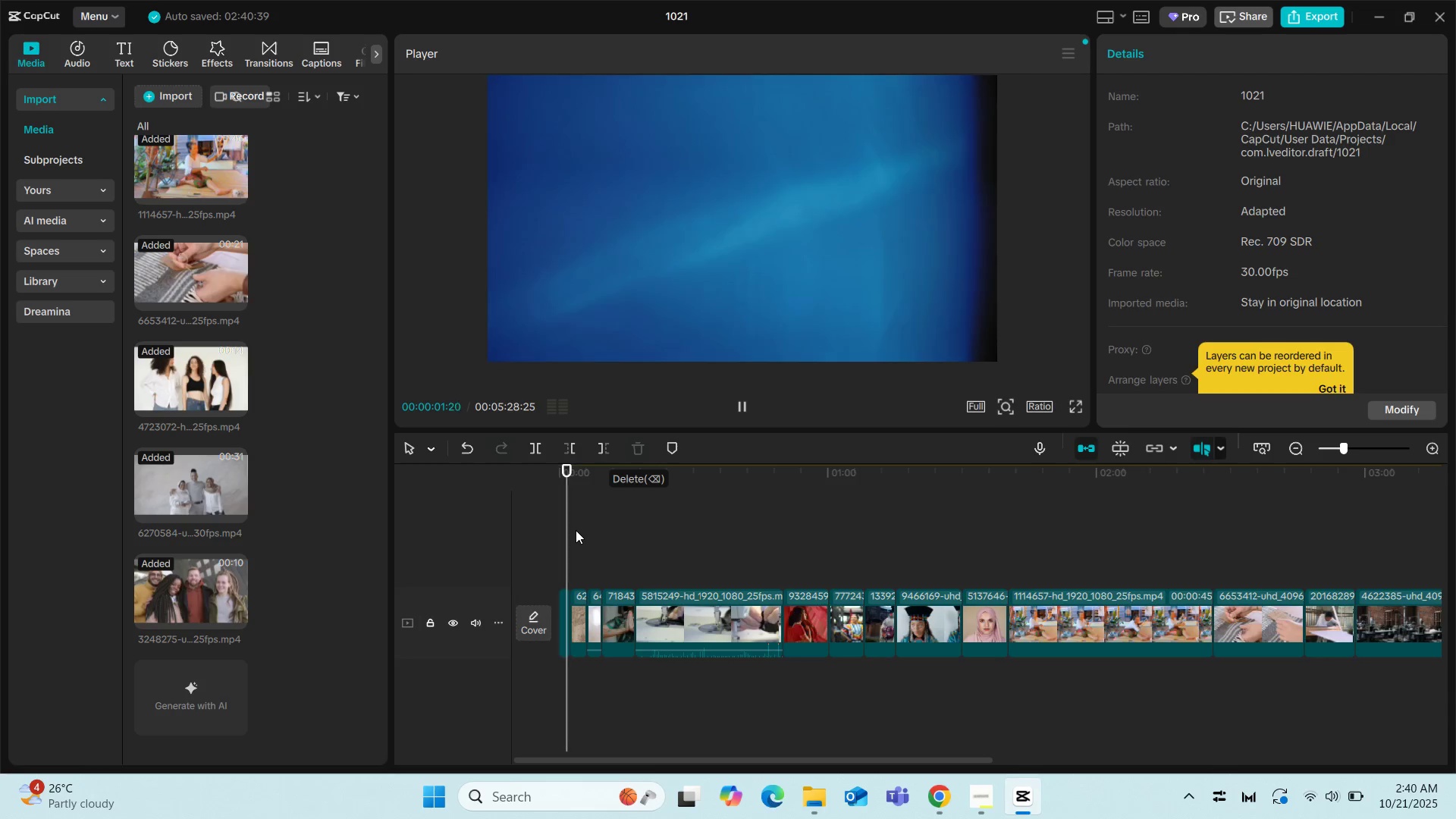 
key(Space)
 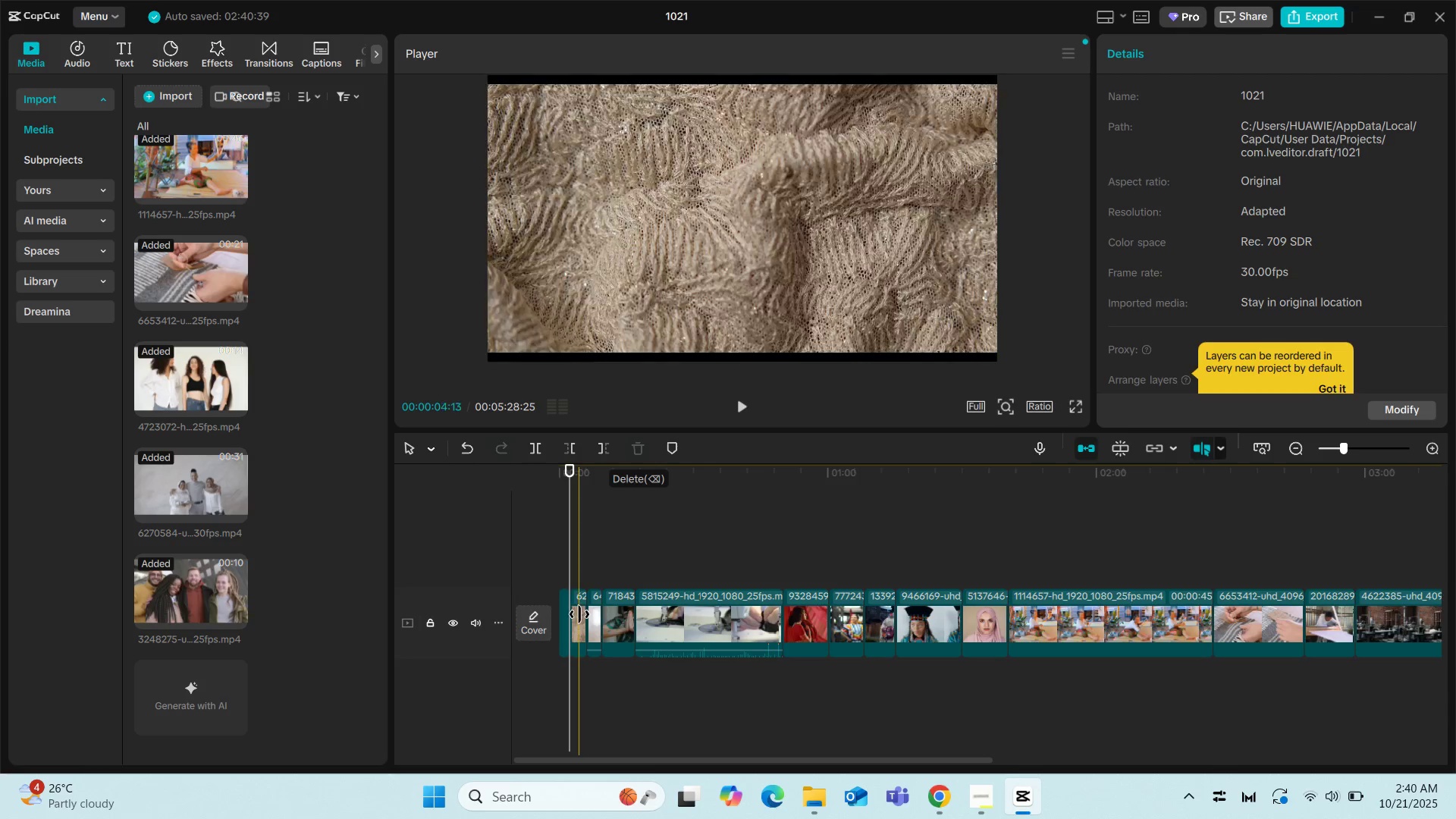 
left_click([579, 614])
 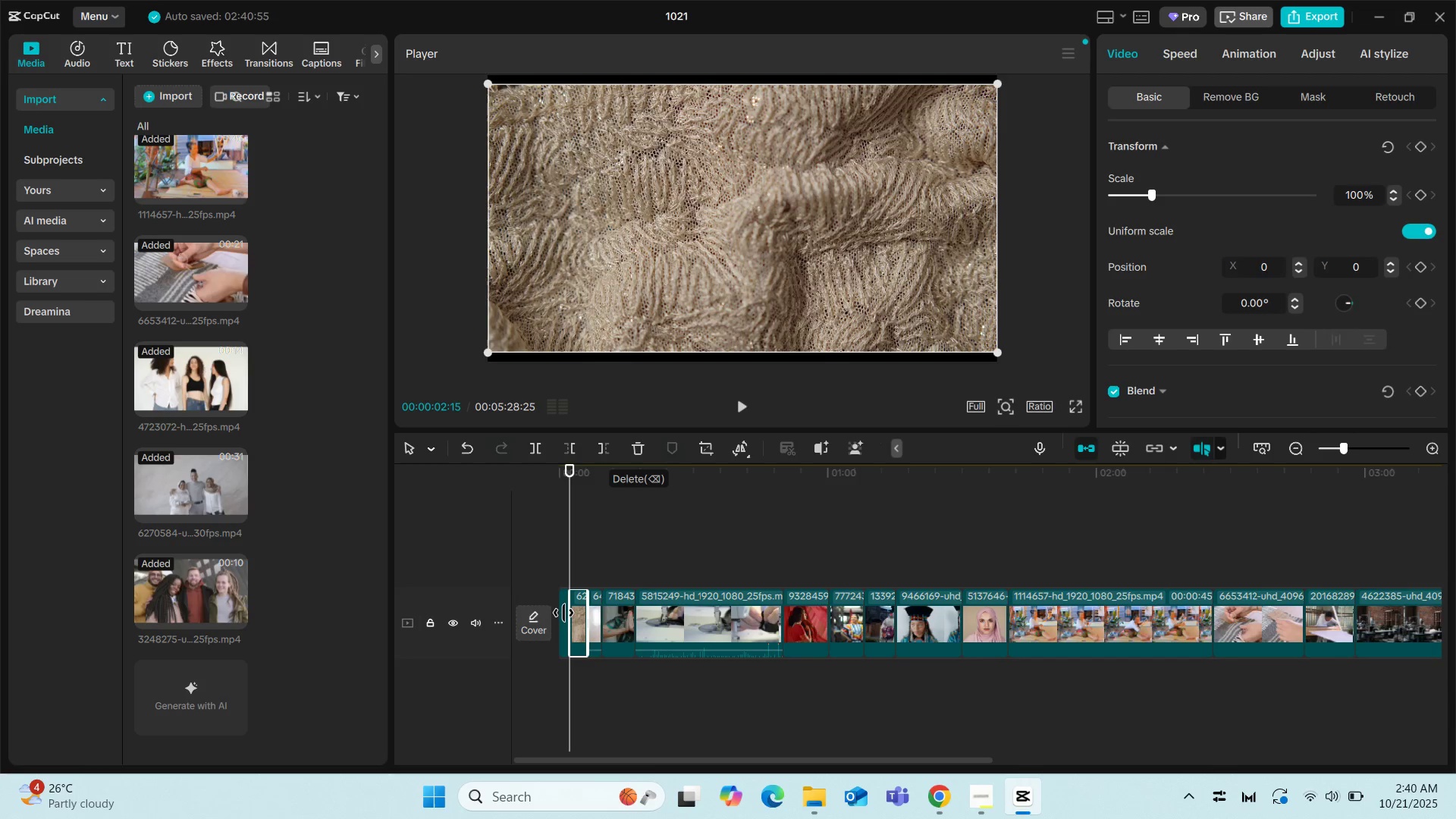 
left_click([566, 605])
 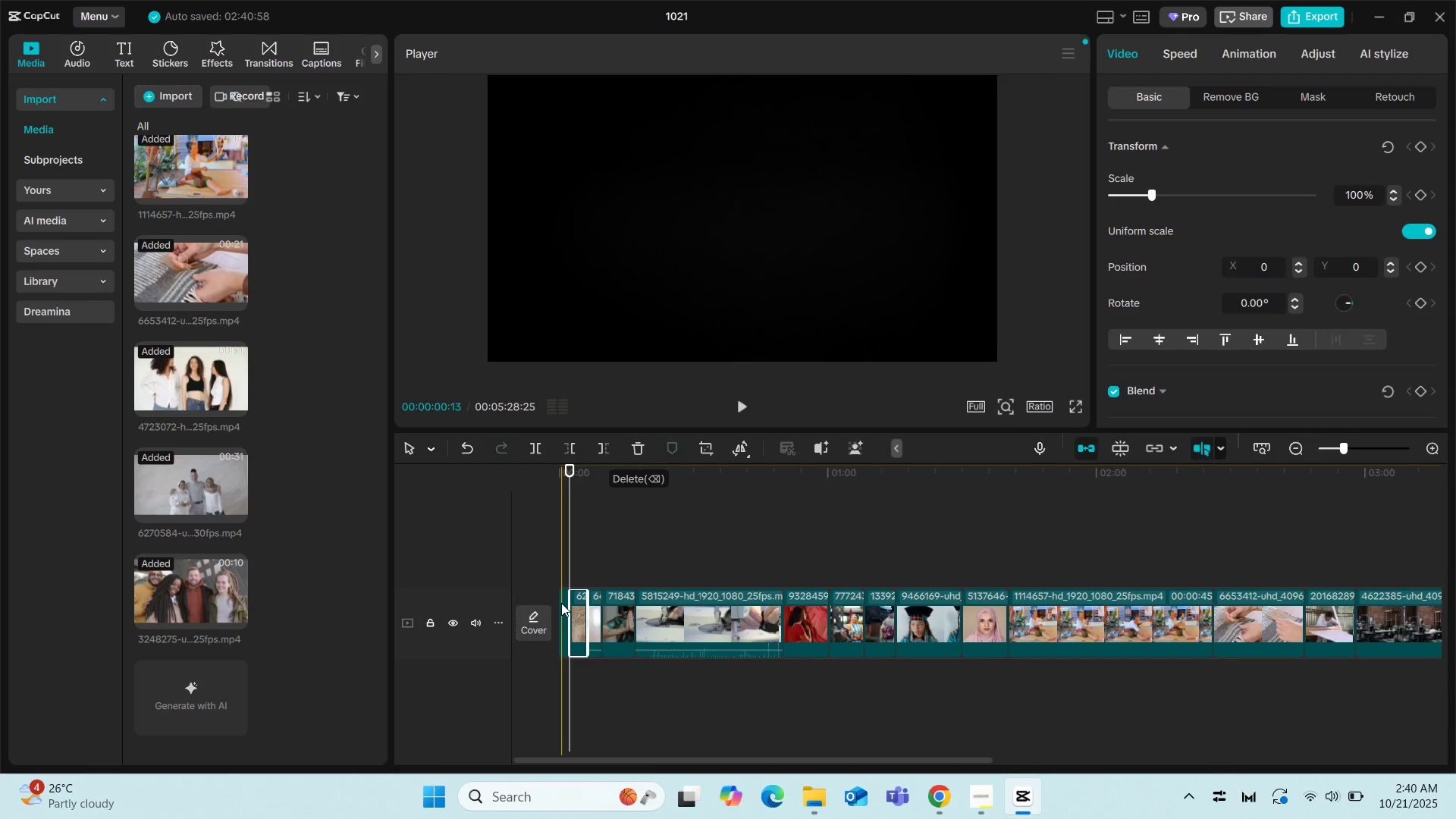 
left_click([561, 603])
 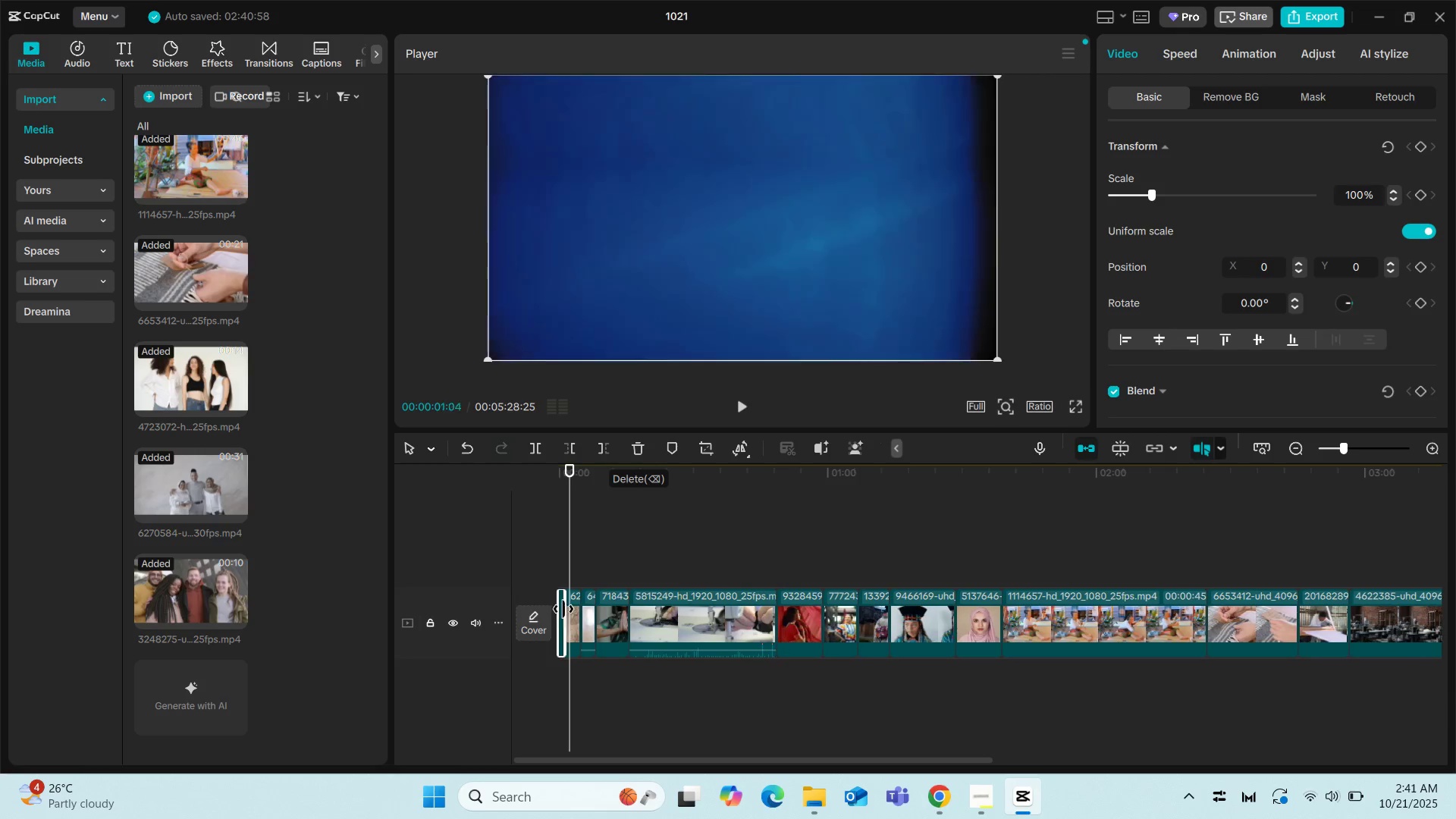 
wait(6.07)
 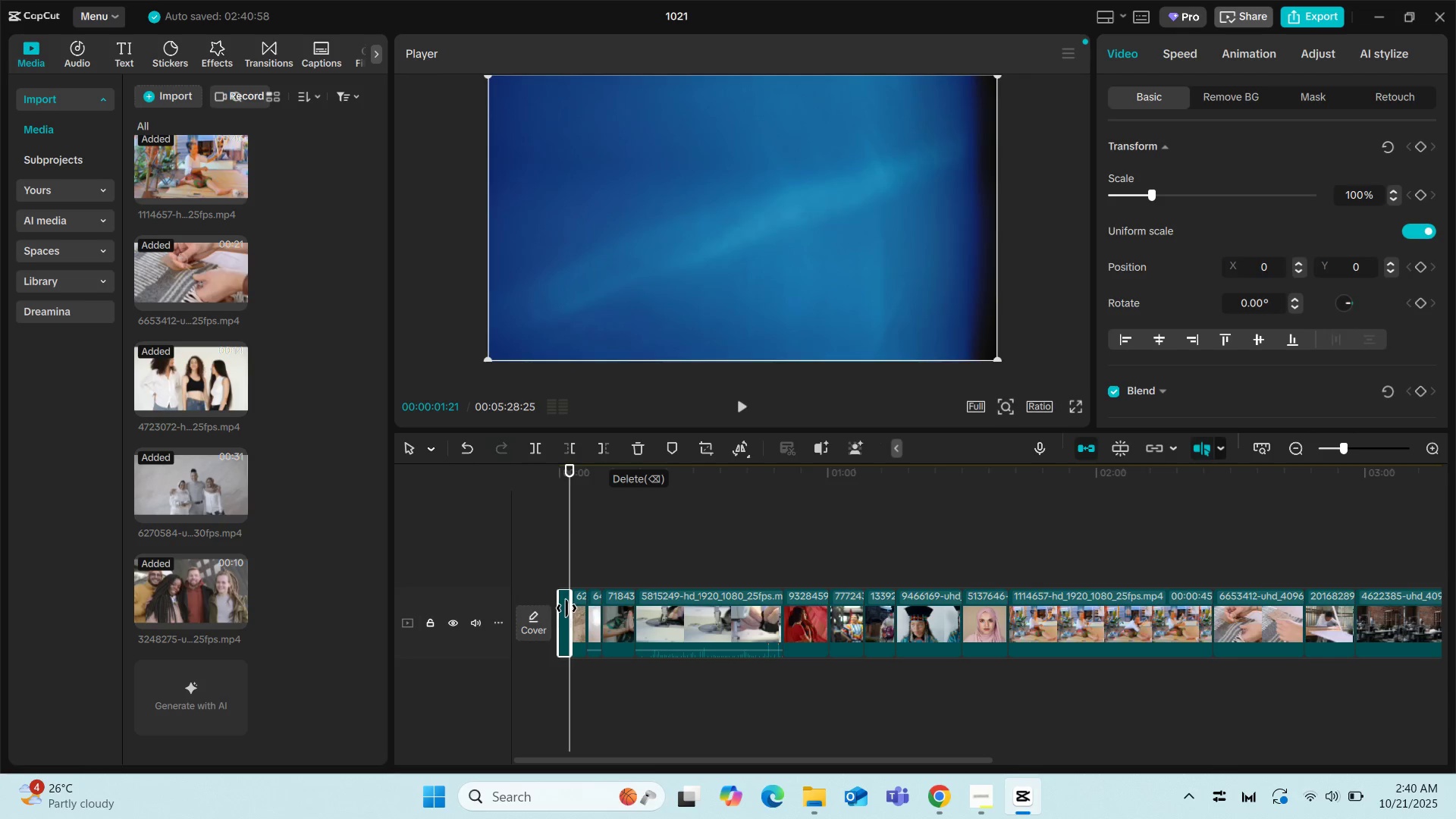 
left_click([553, 553])
 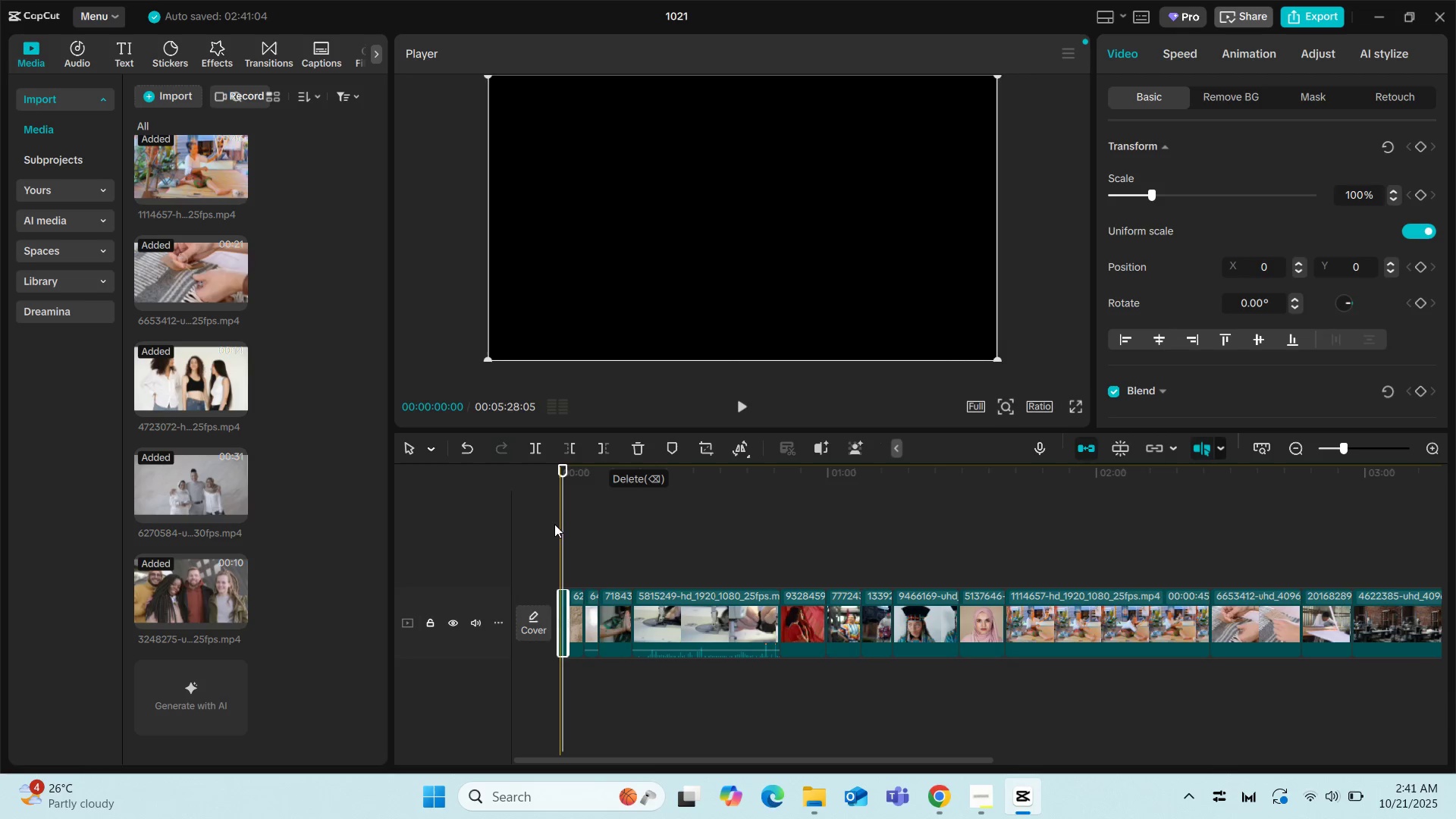 
left_click([554, 518])
 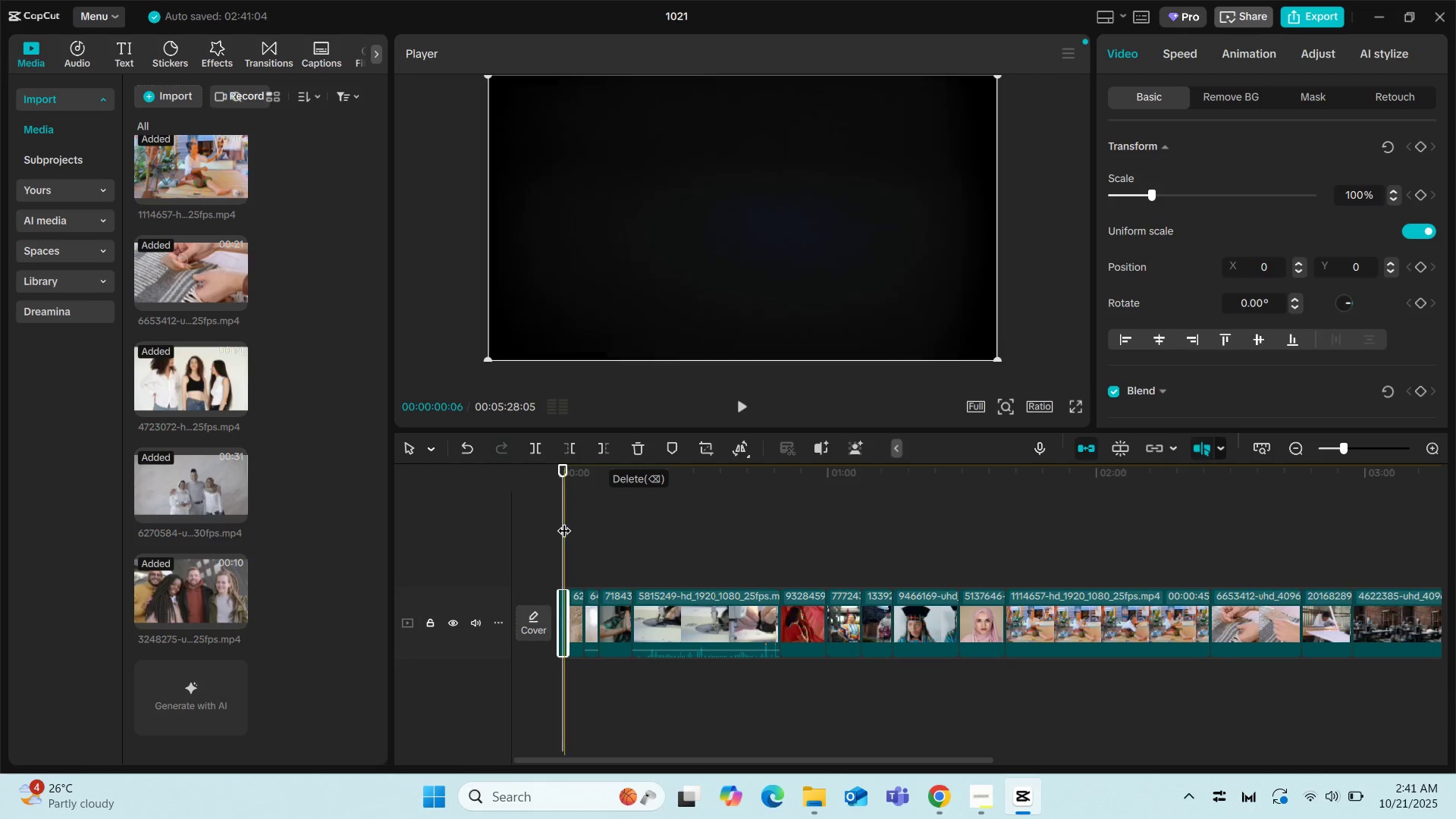 
left_click([564, 521])
 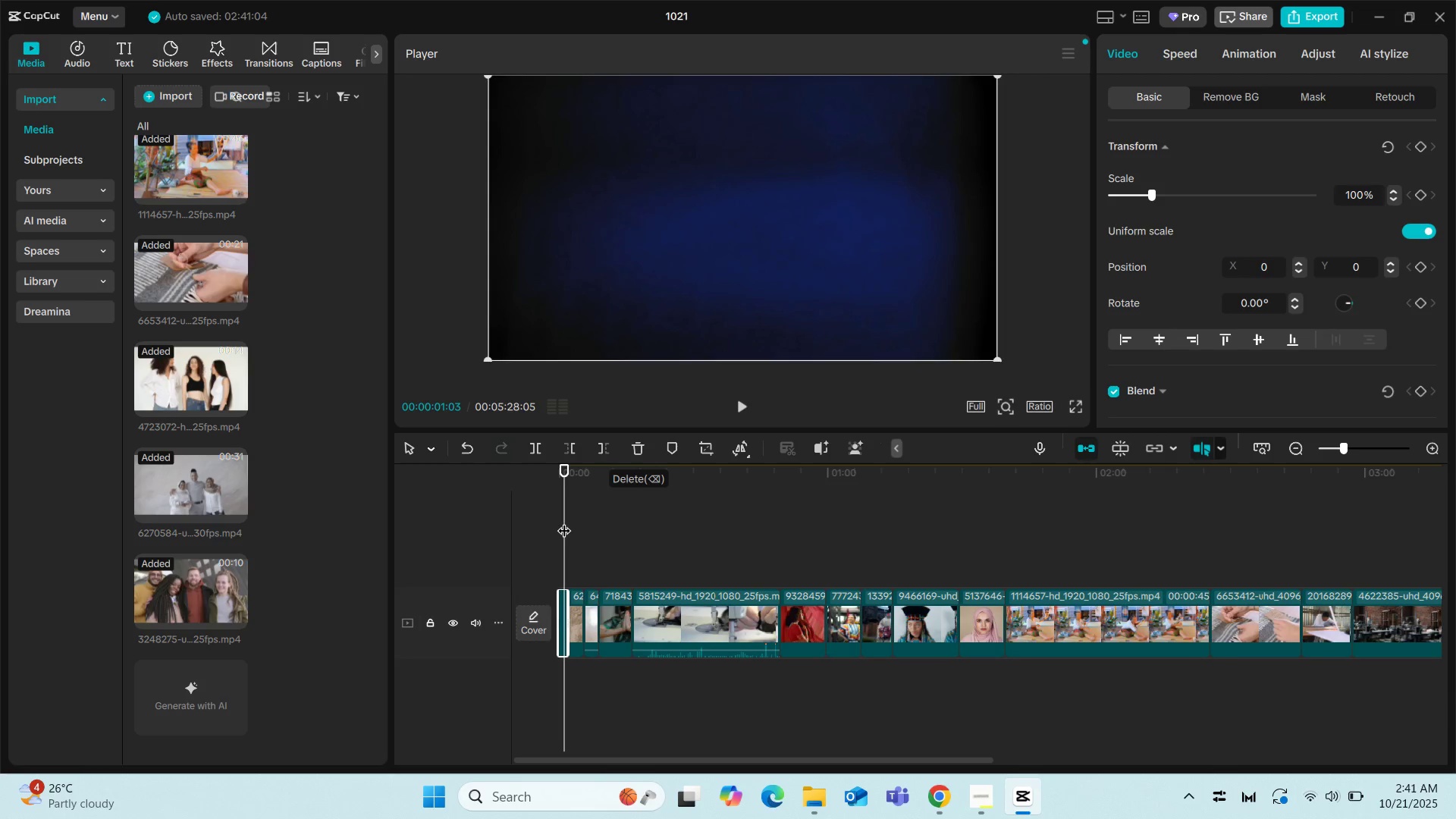 
left_click_drag(start_coordinate=[564, 521], to_coordinate=[509, 532])
 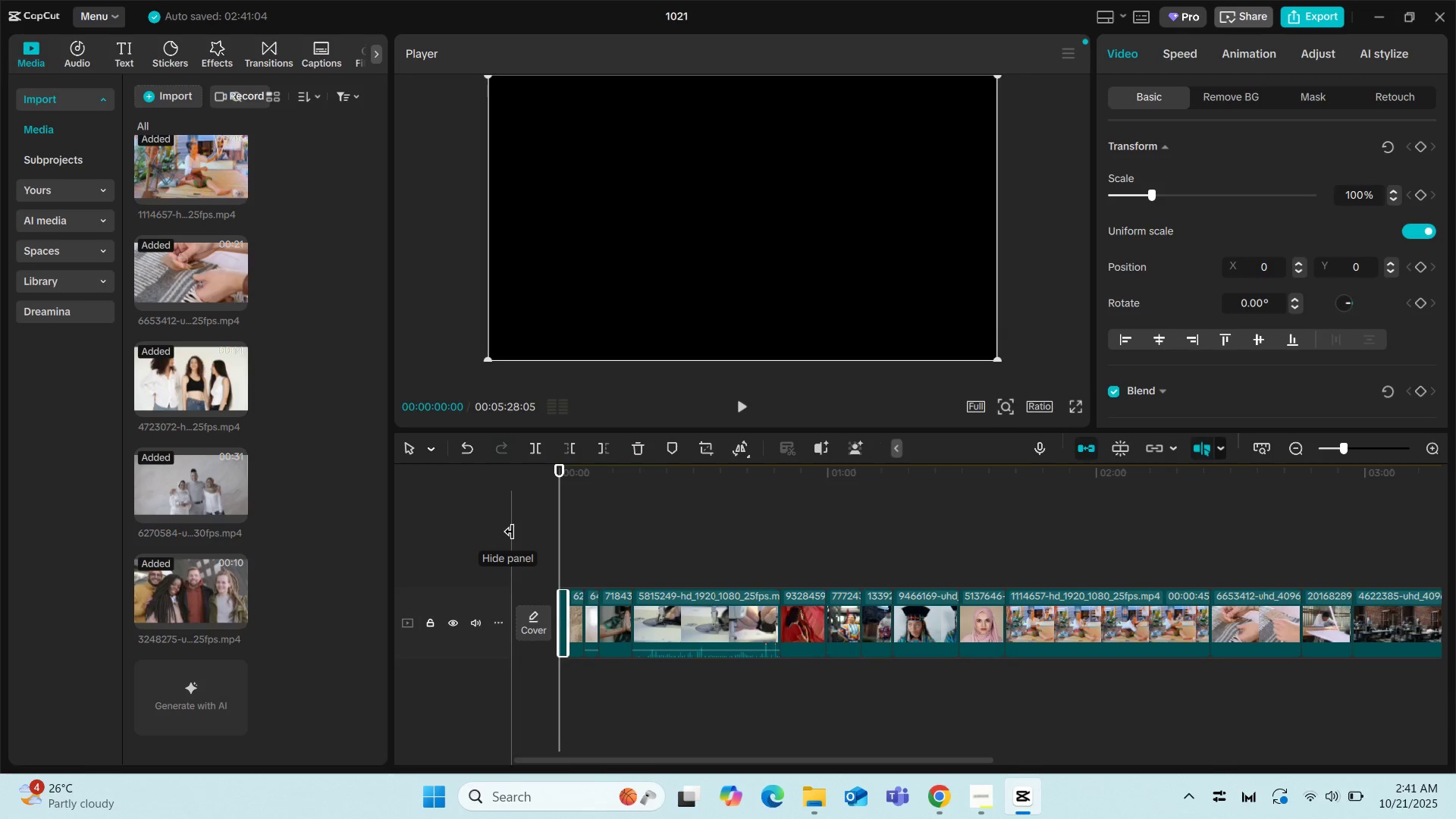 
key(Space)
 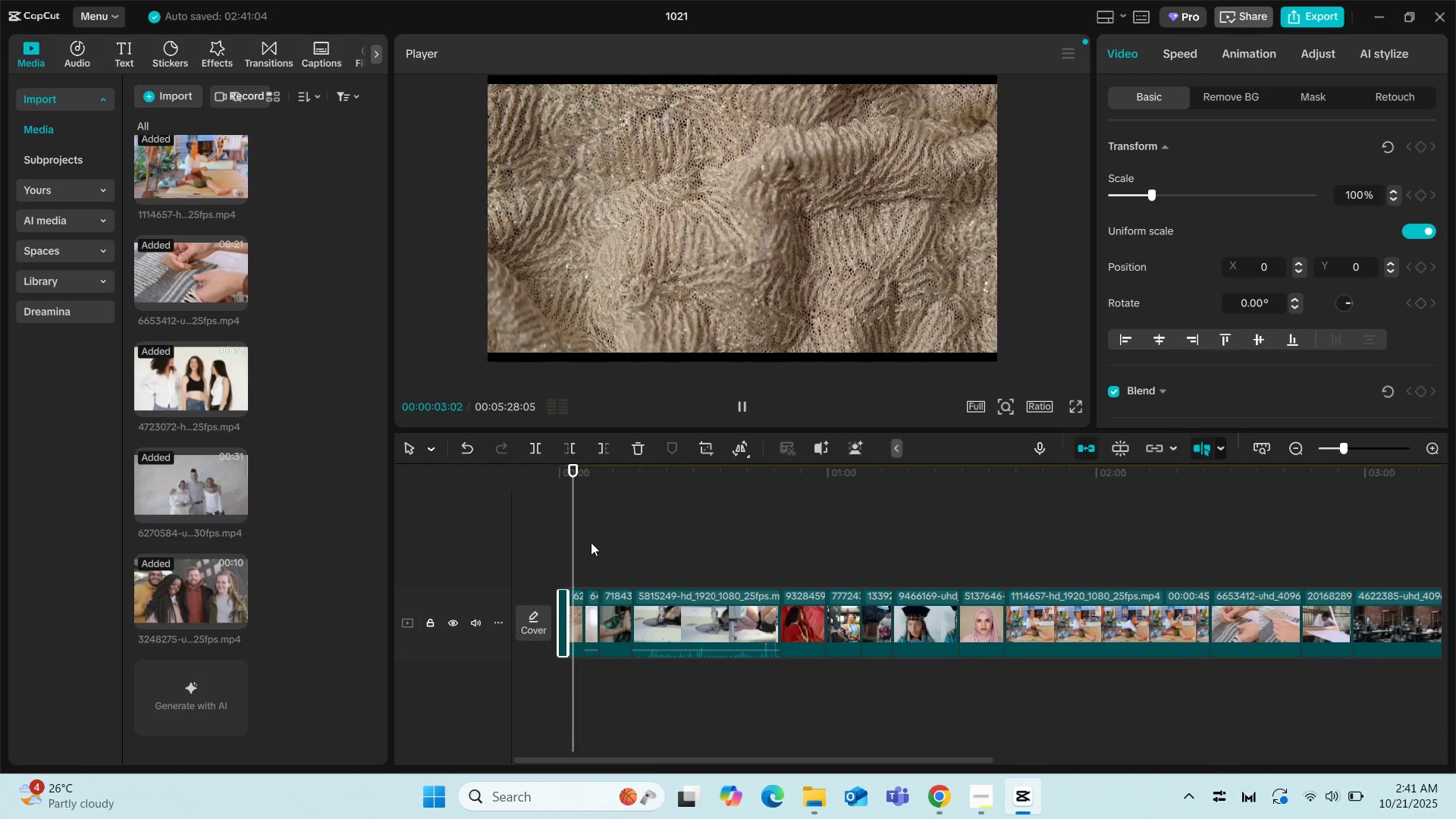 
key(Space)
 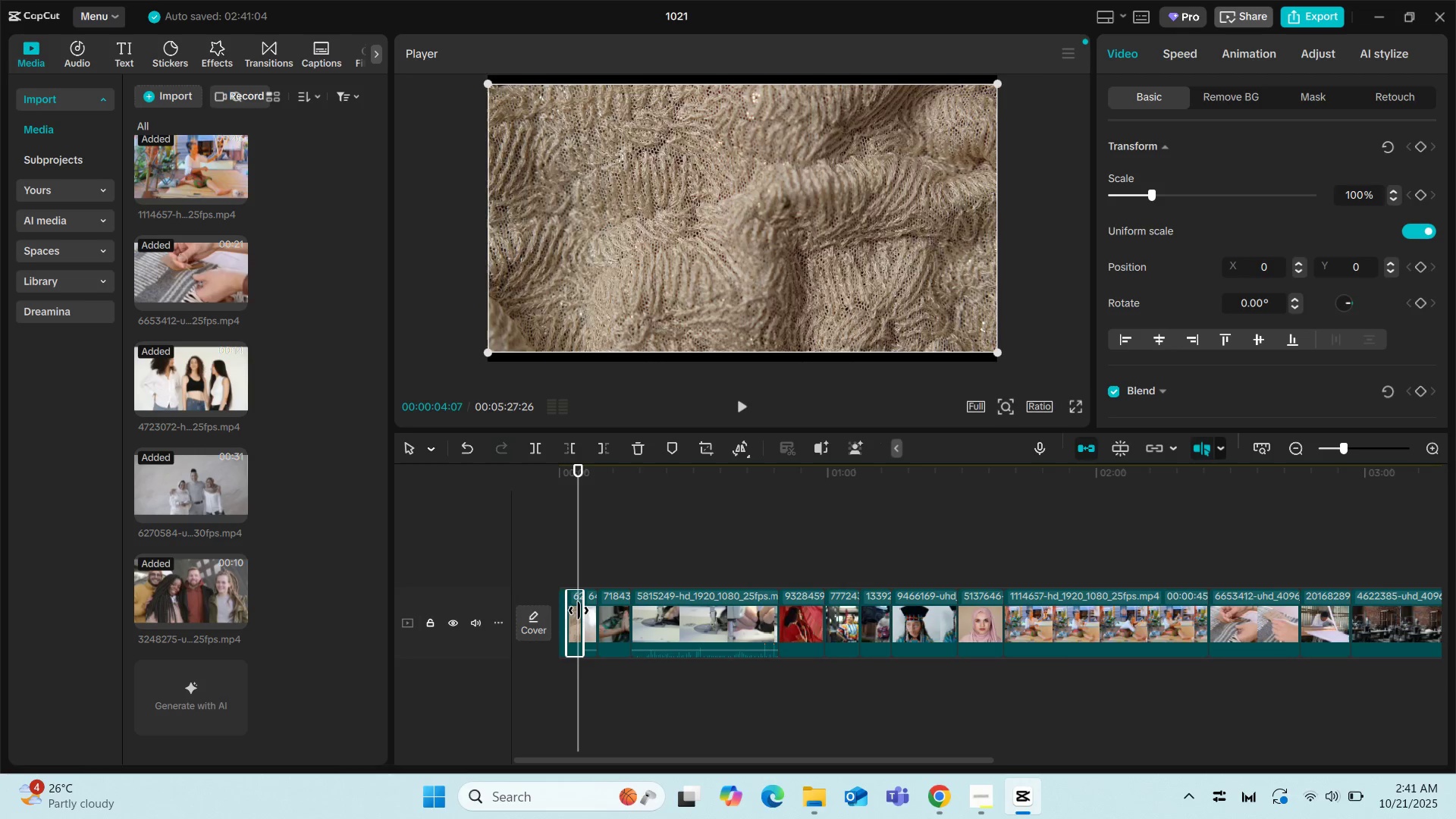 
left_click_drag(start_coordinate=[579, 610], to_coordinate=[575, 610])
 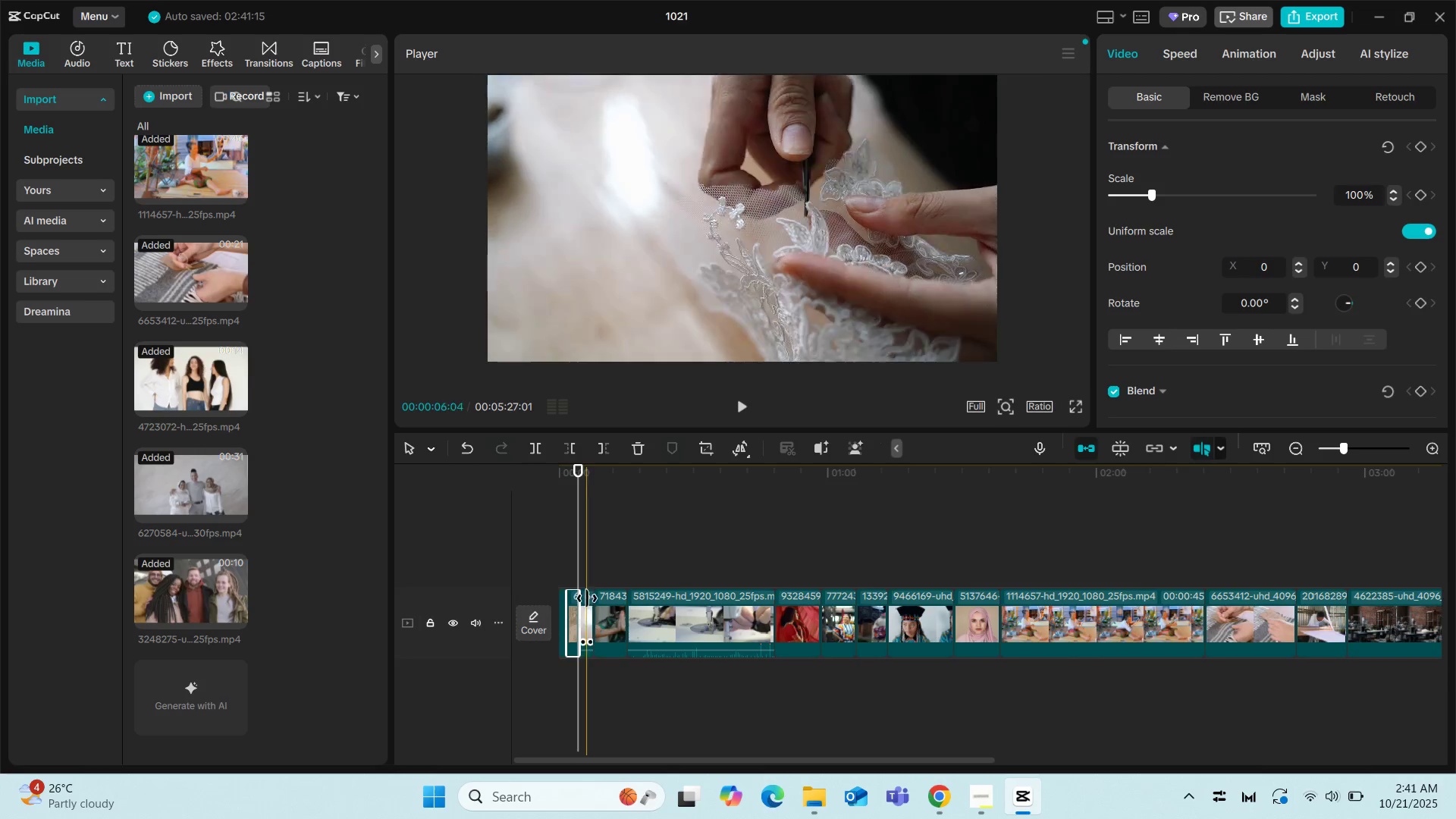 
key(Space)
 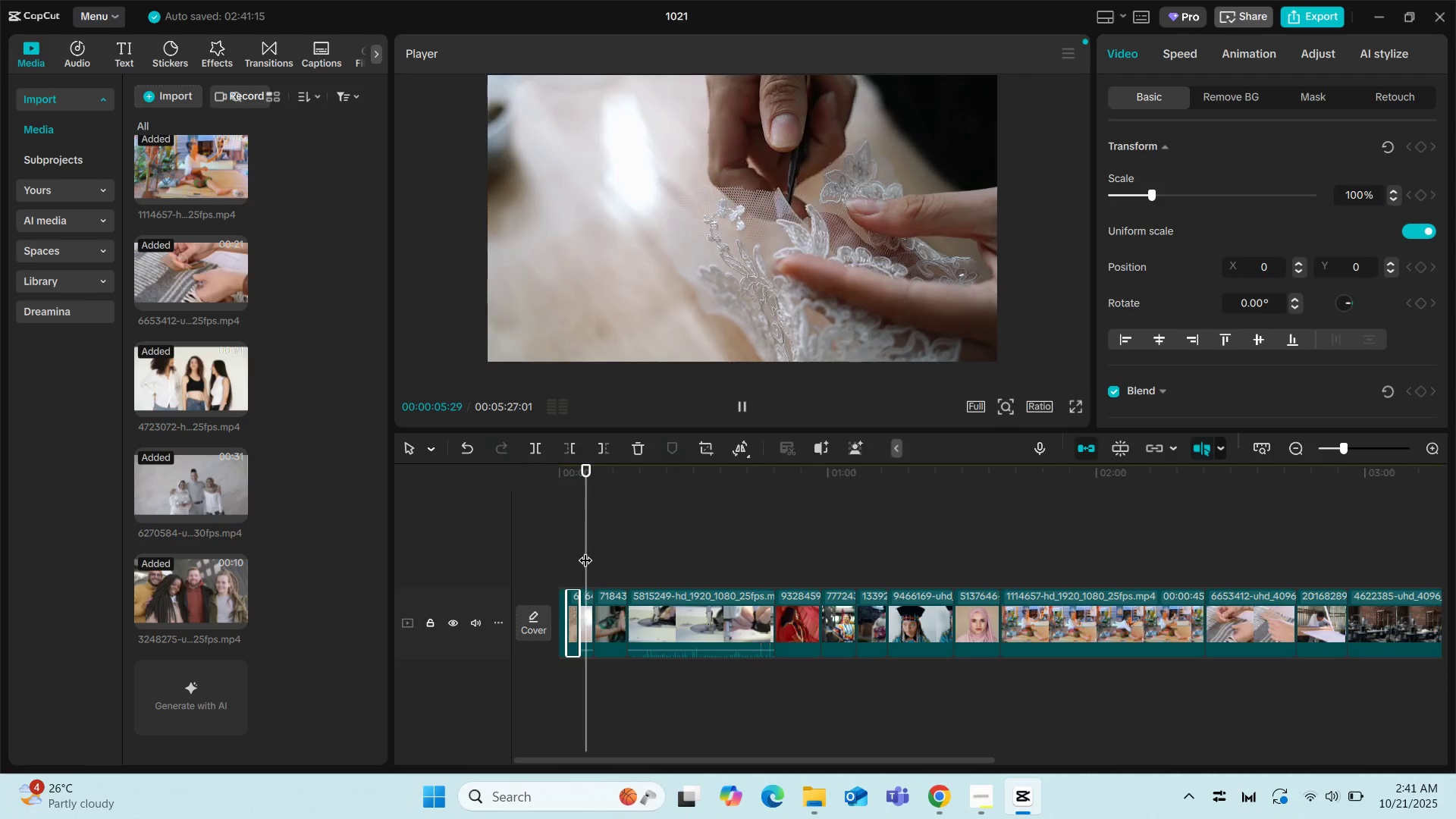 
key(Space)
 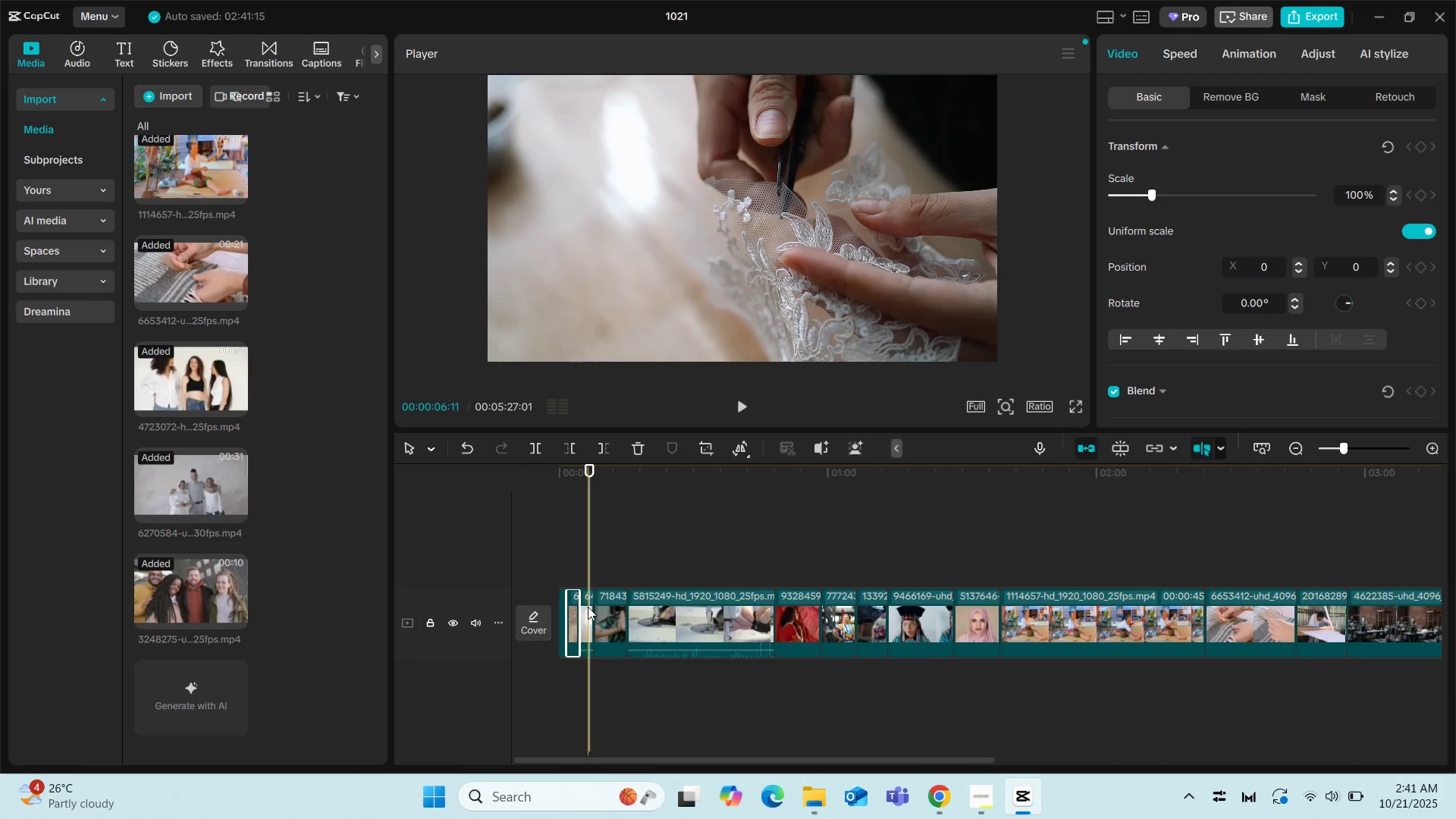 
left_click([588, 607])
 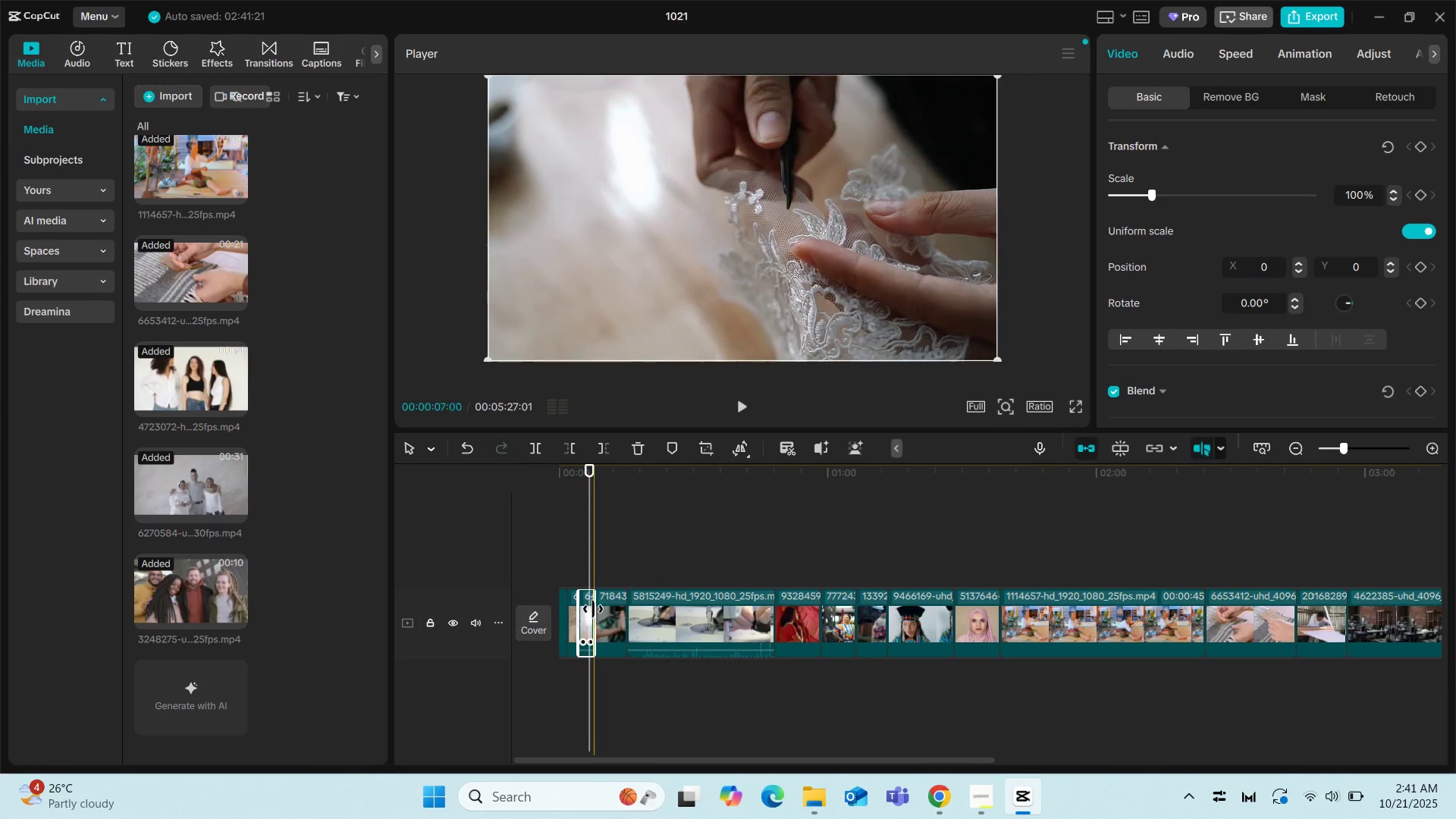 
left_click_drag(start_coordinate=[593, 609], to_coordinate=[589, 609])
 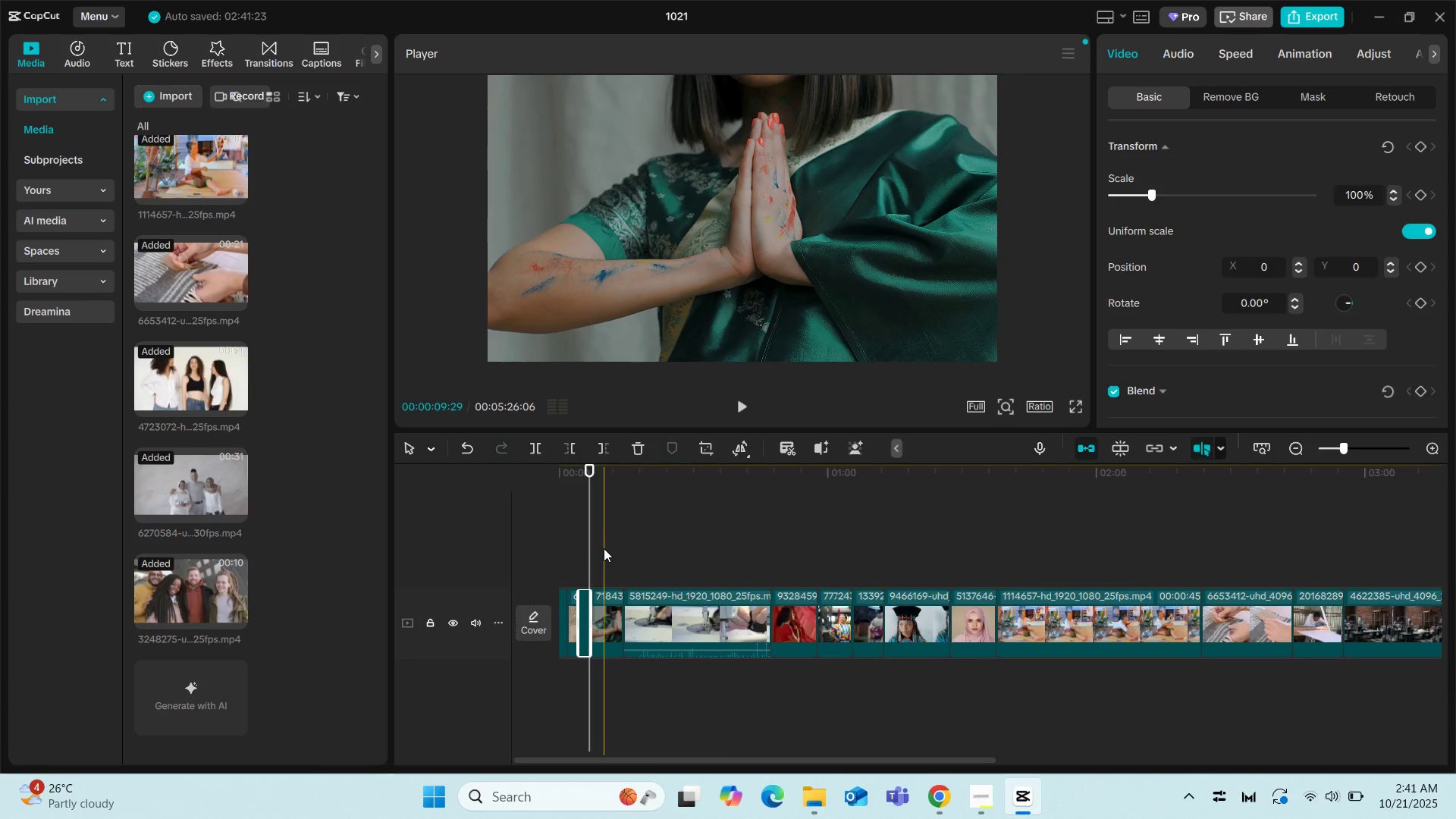 
key(Space)
 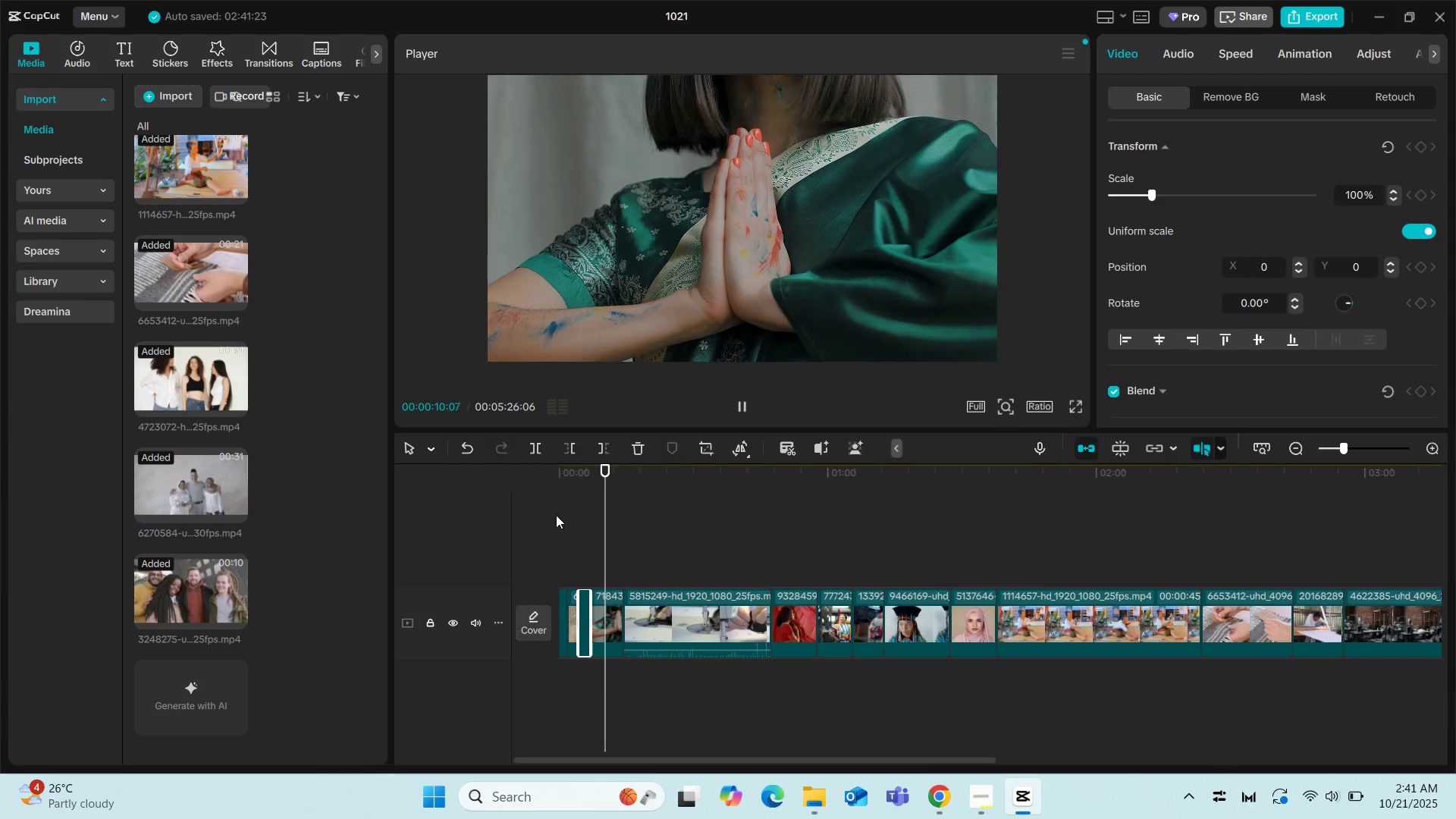 
left_click([556, 515])
 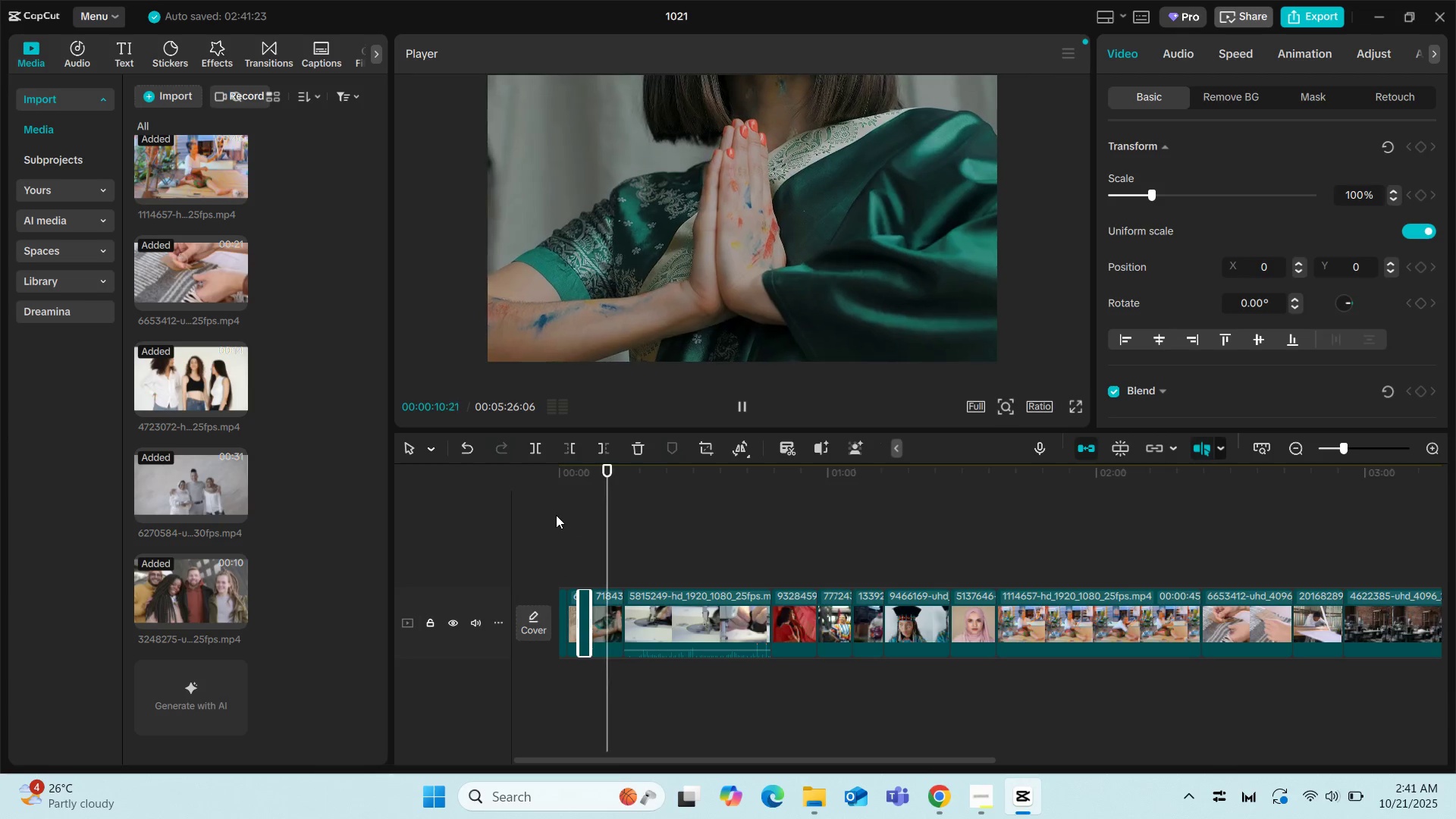 
key(Space)
 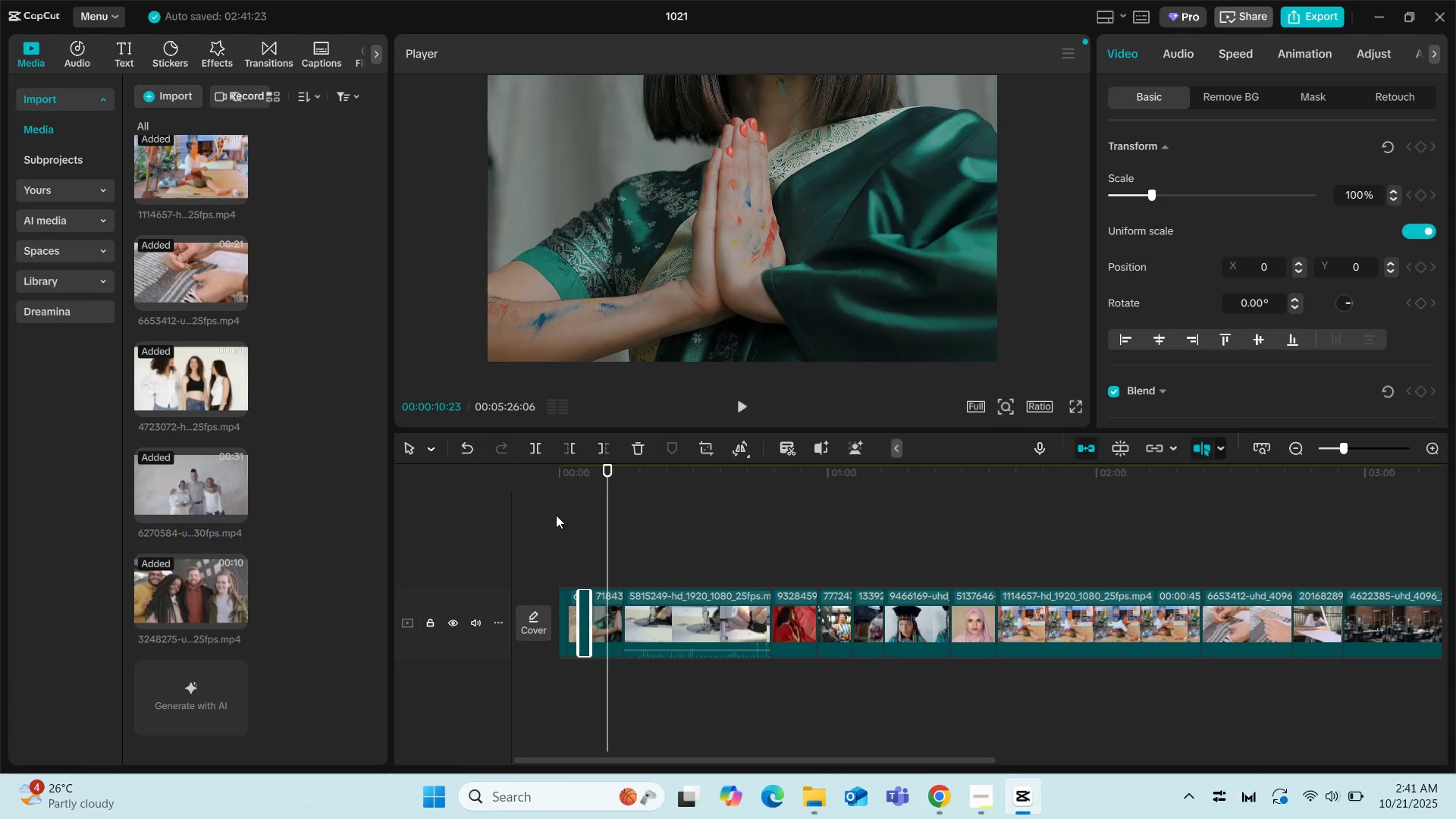 
left_click([556, 515])
 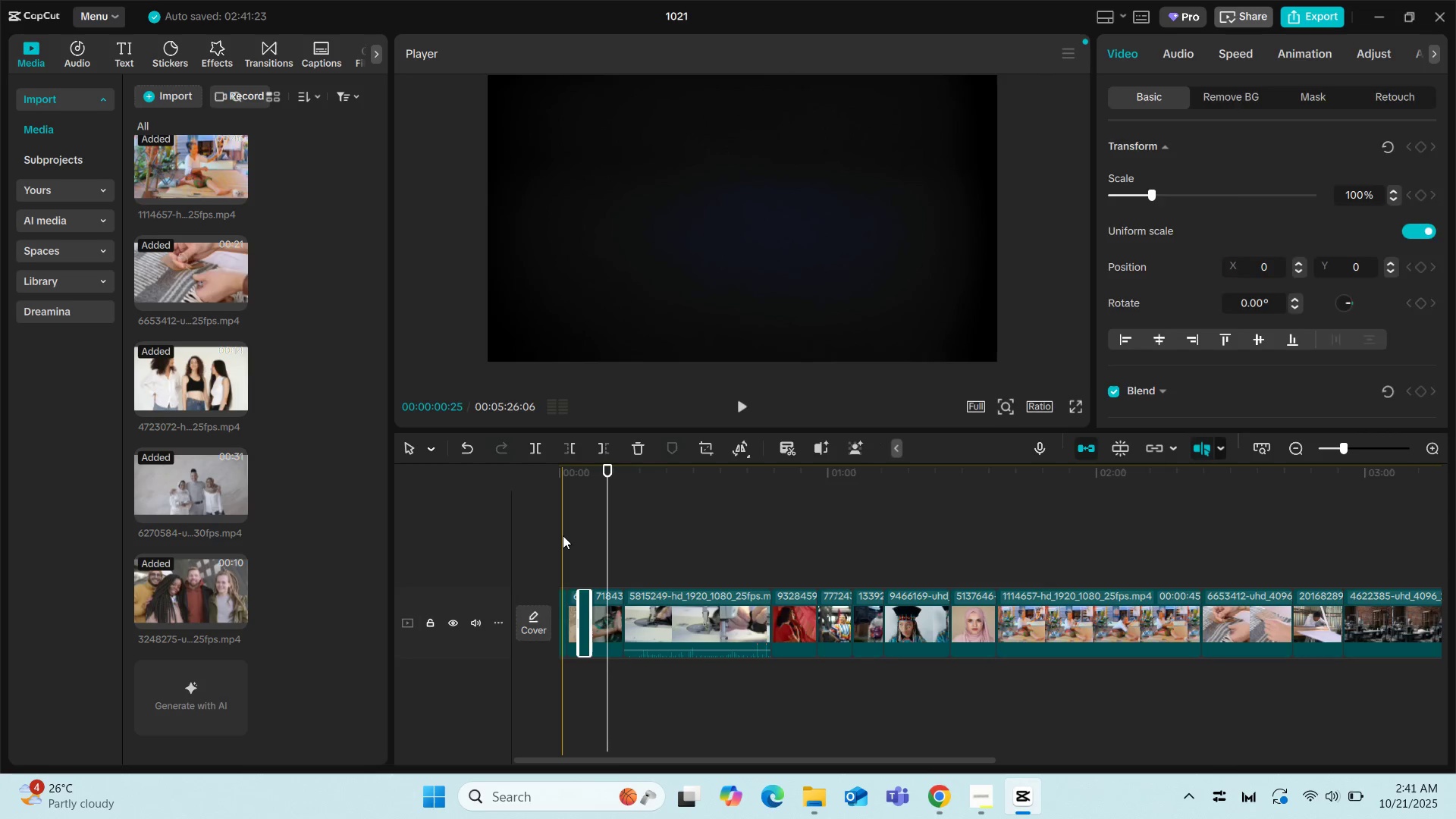 
left_click([563, 535])
 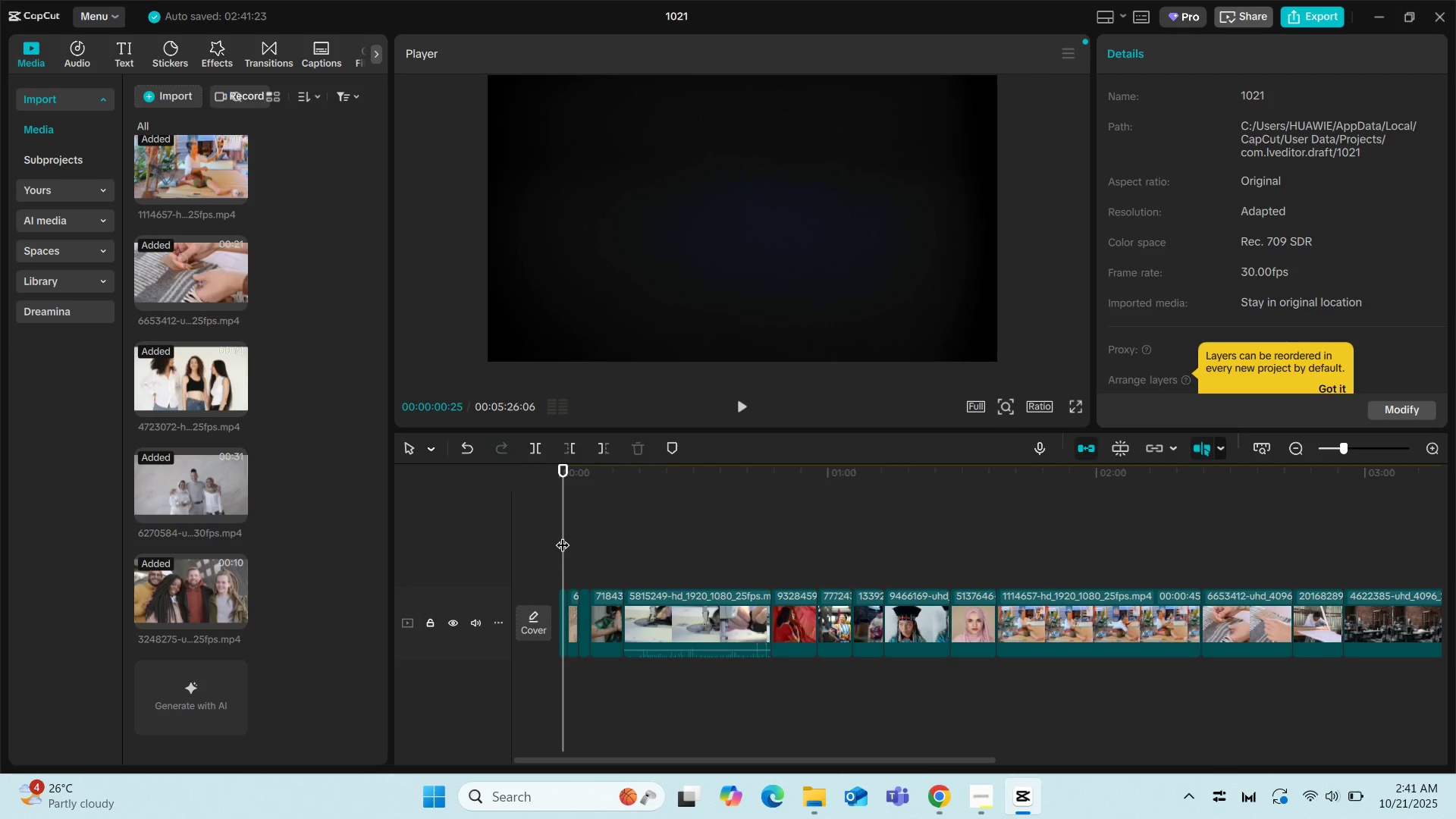 
key(Space)
 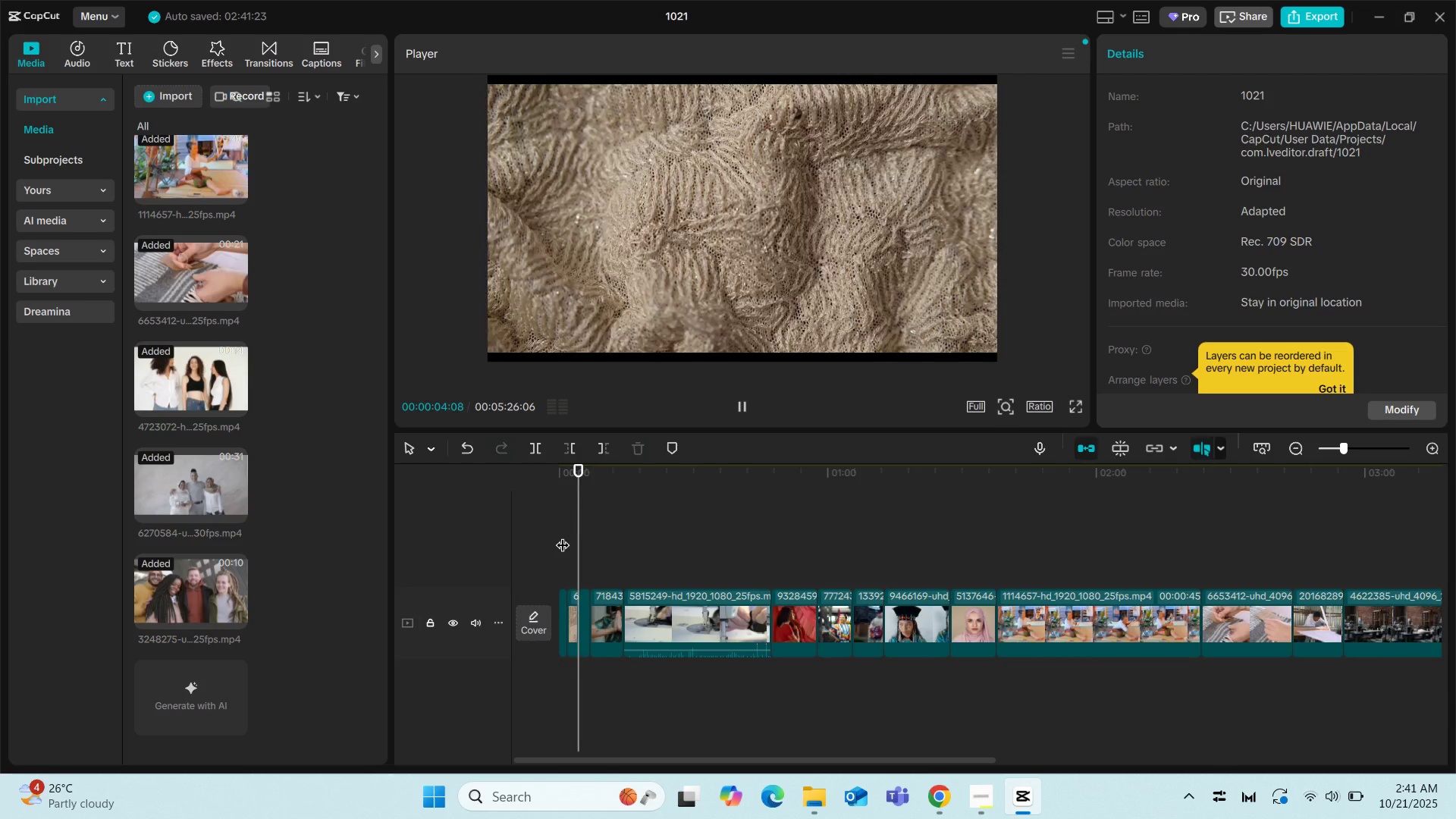 
wait(8.55)
 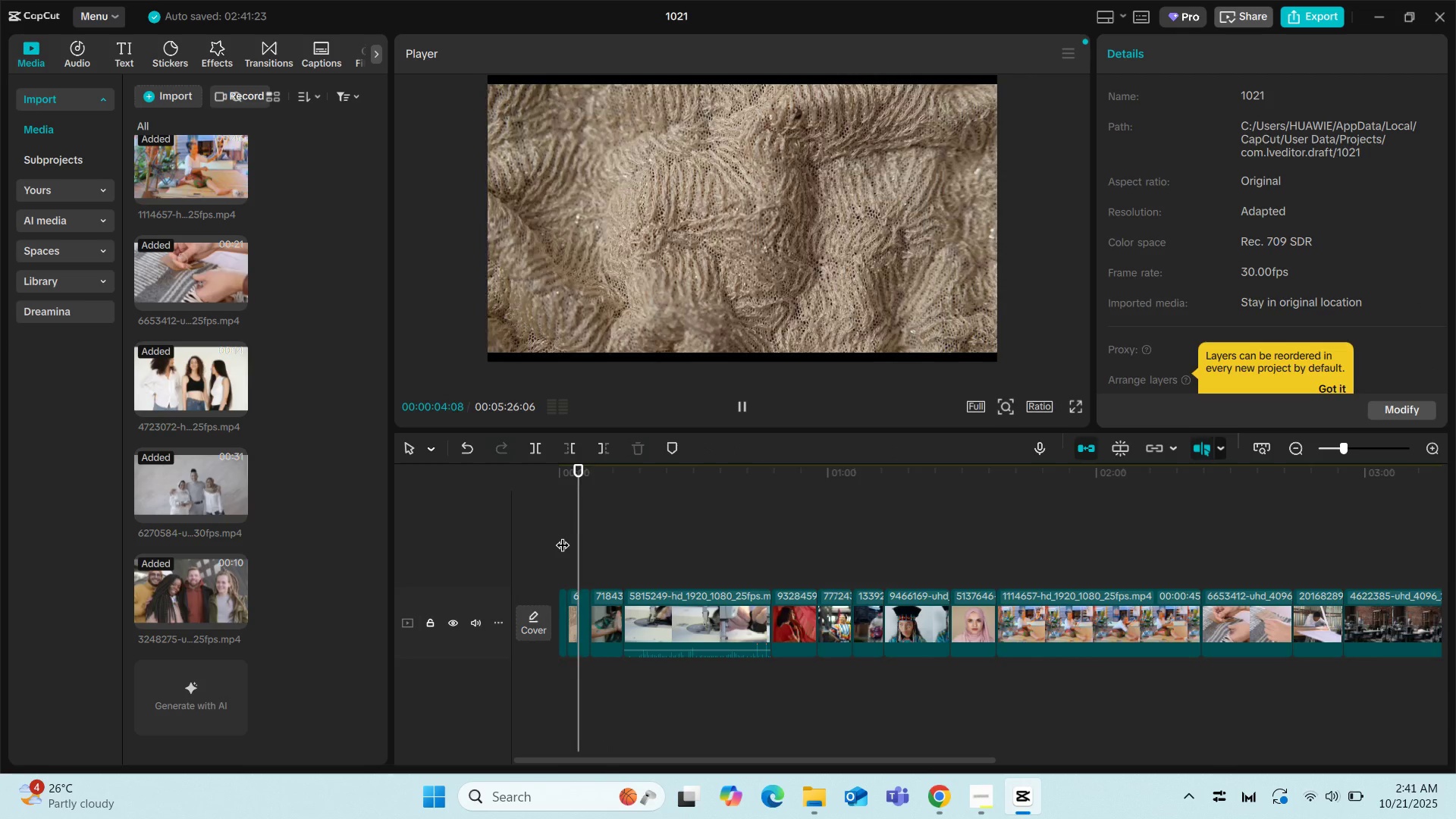 
key(Space)
 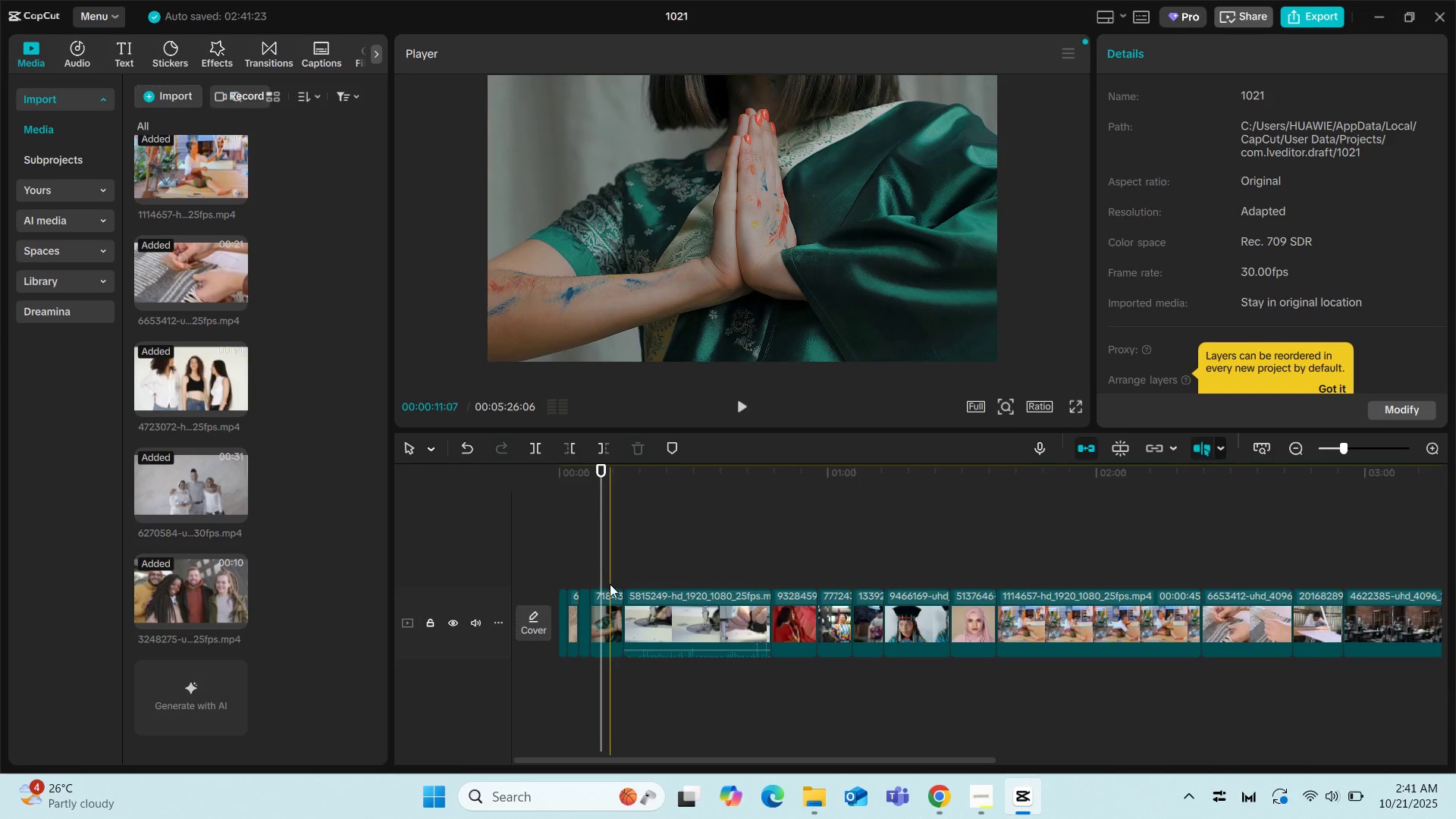 
left_click([615, 611])
 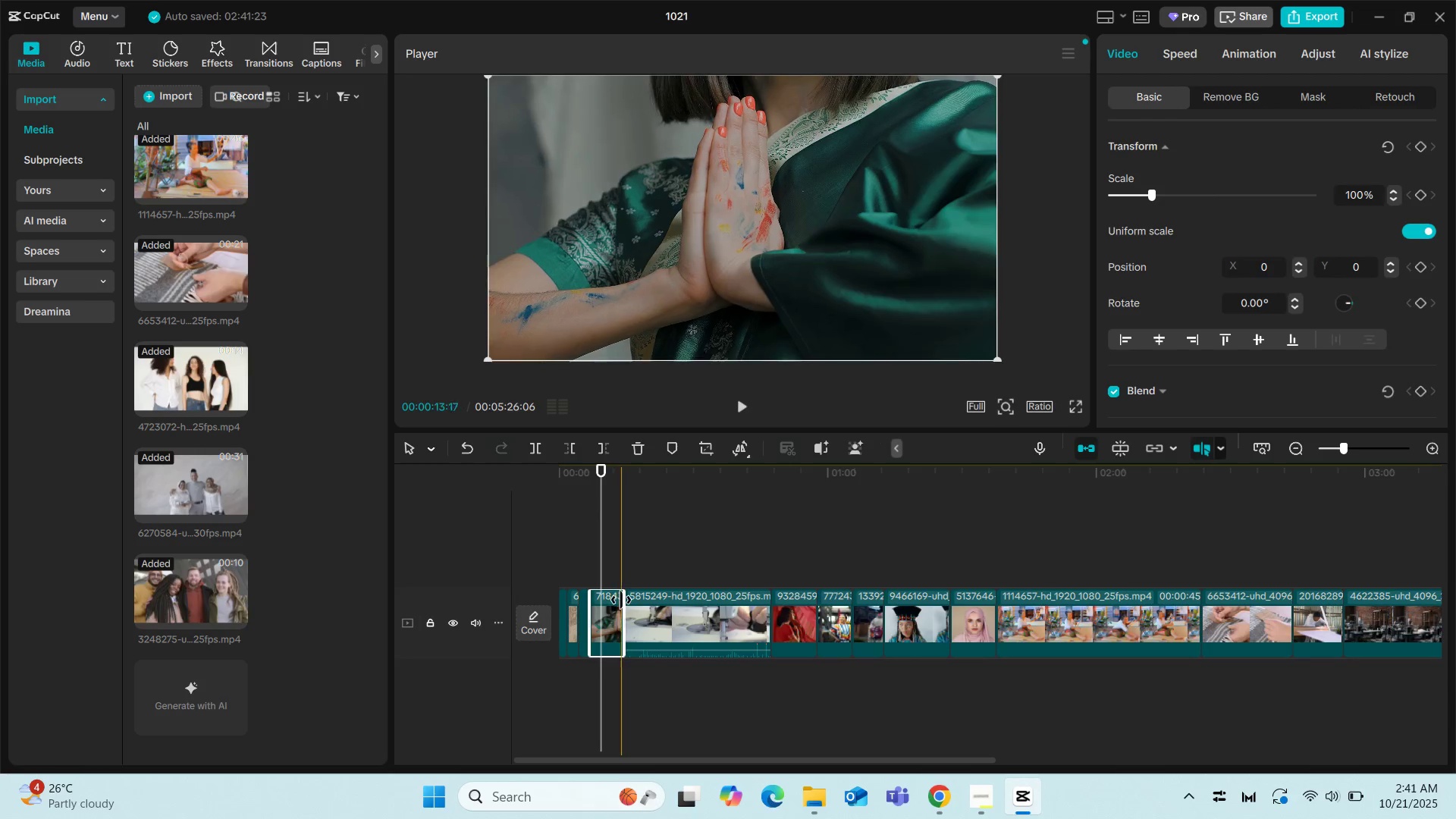 
left_click_drag(start_coordinate=[625, 600], to_coordinate=[601, 602])
 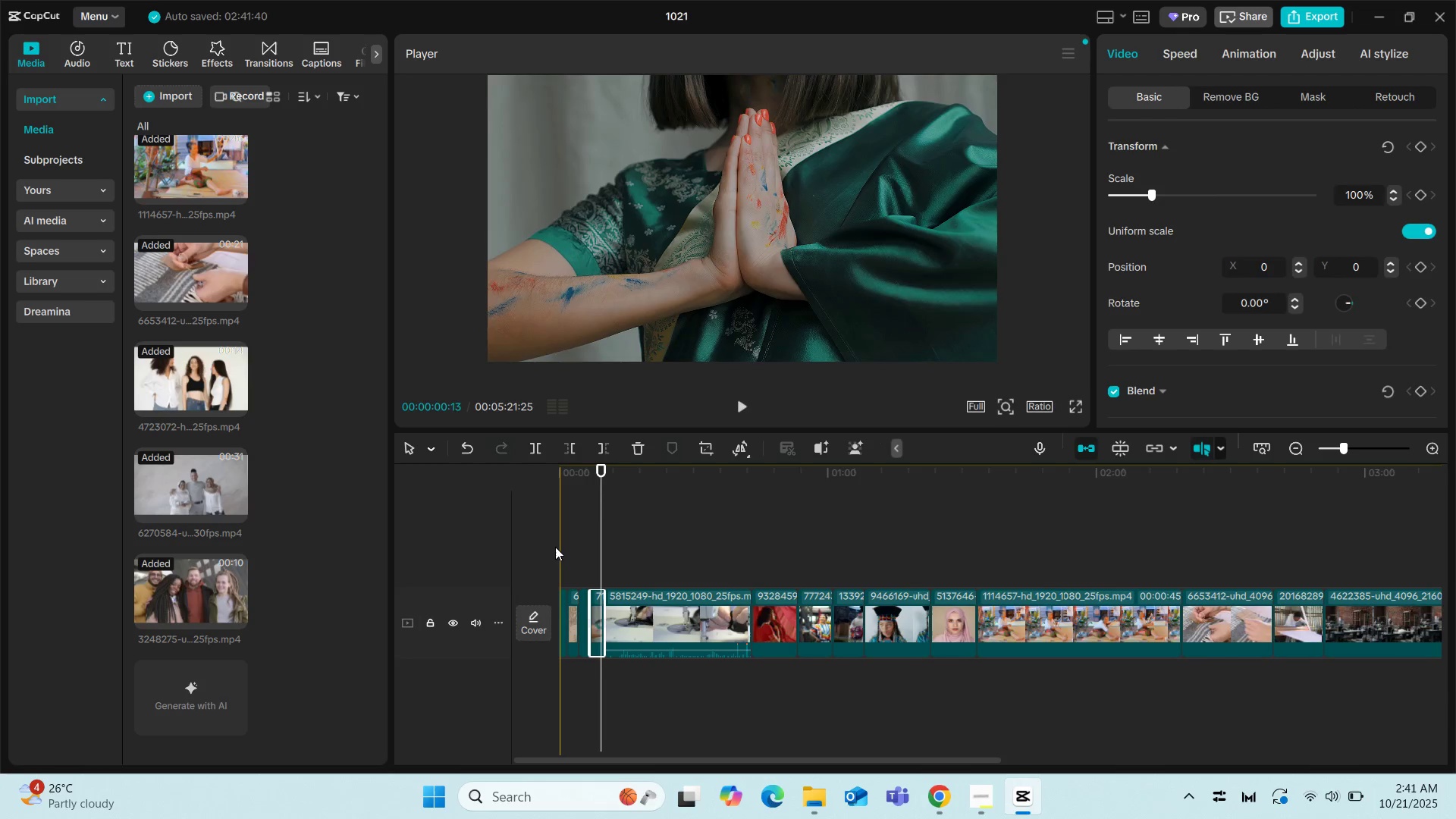 
left_click([555, 547])
 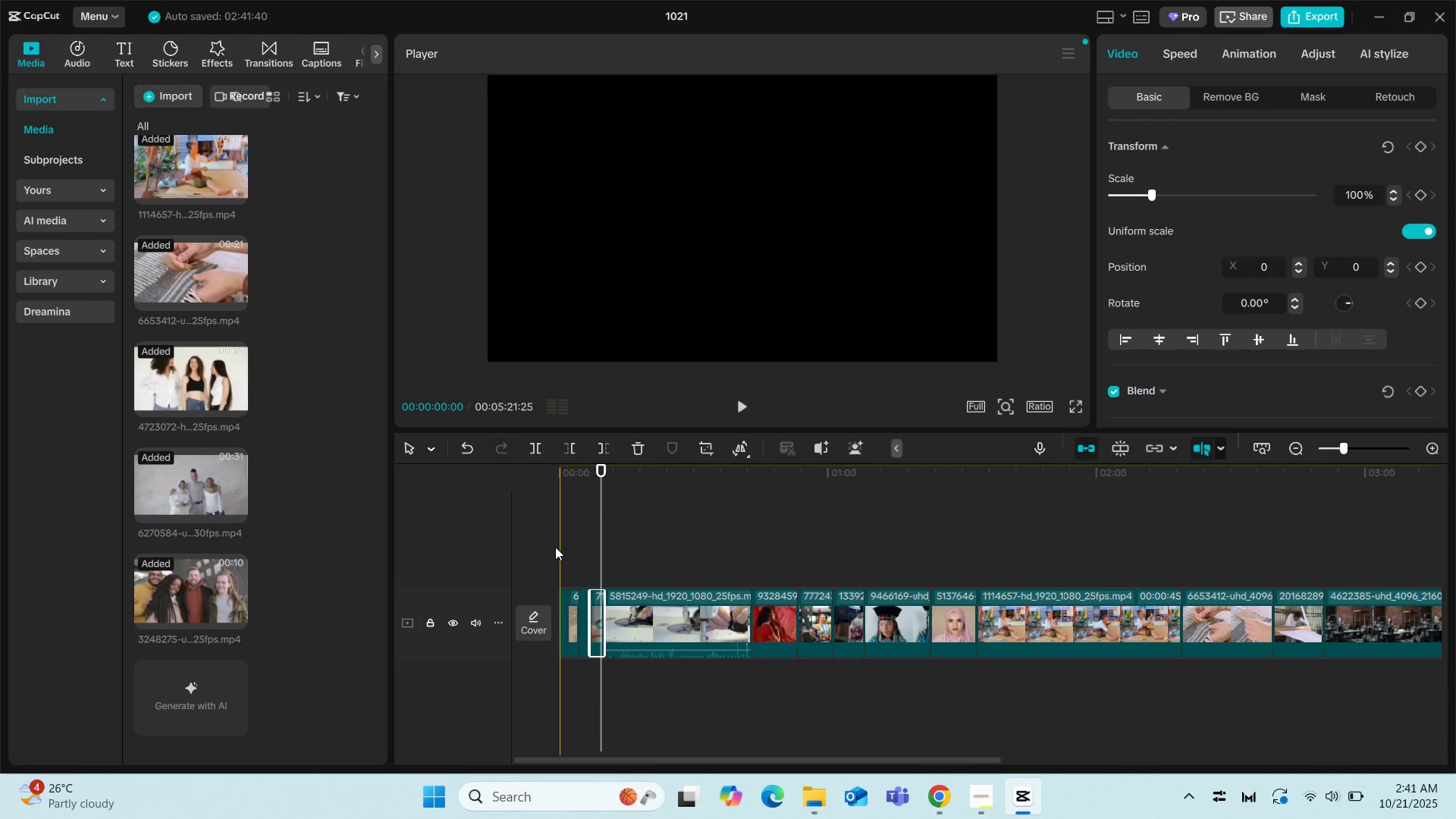 
key(Space)
 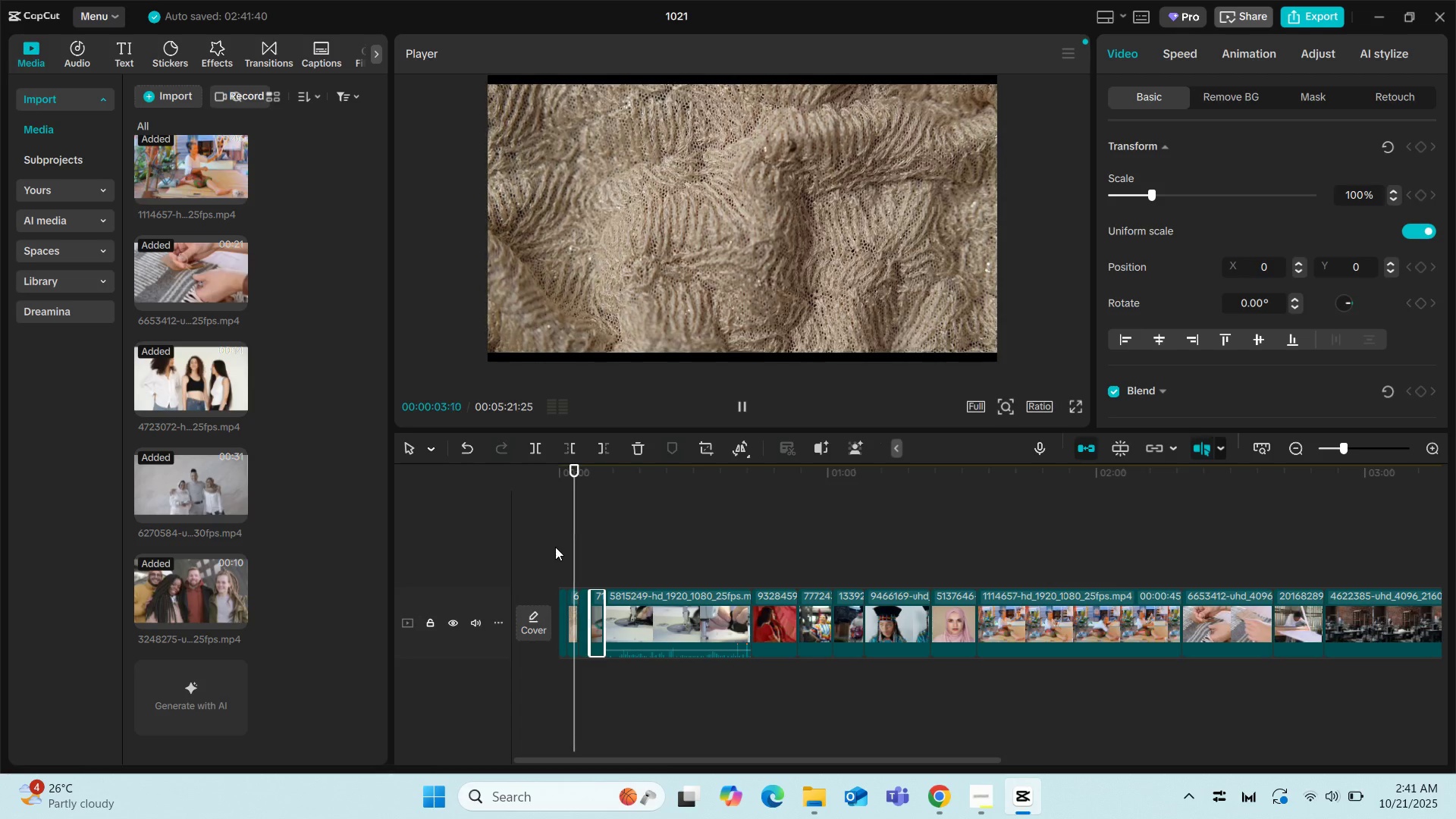 
wait(8.47)
 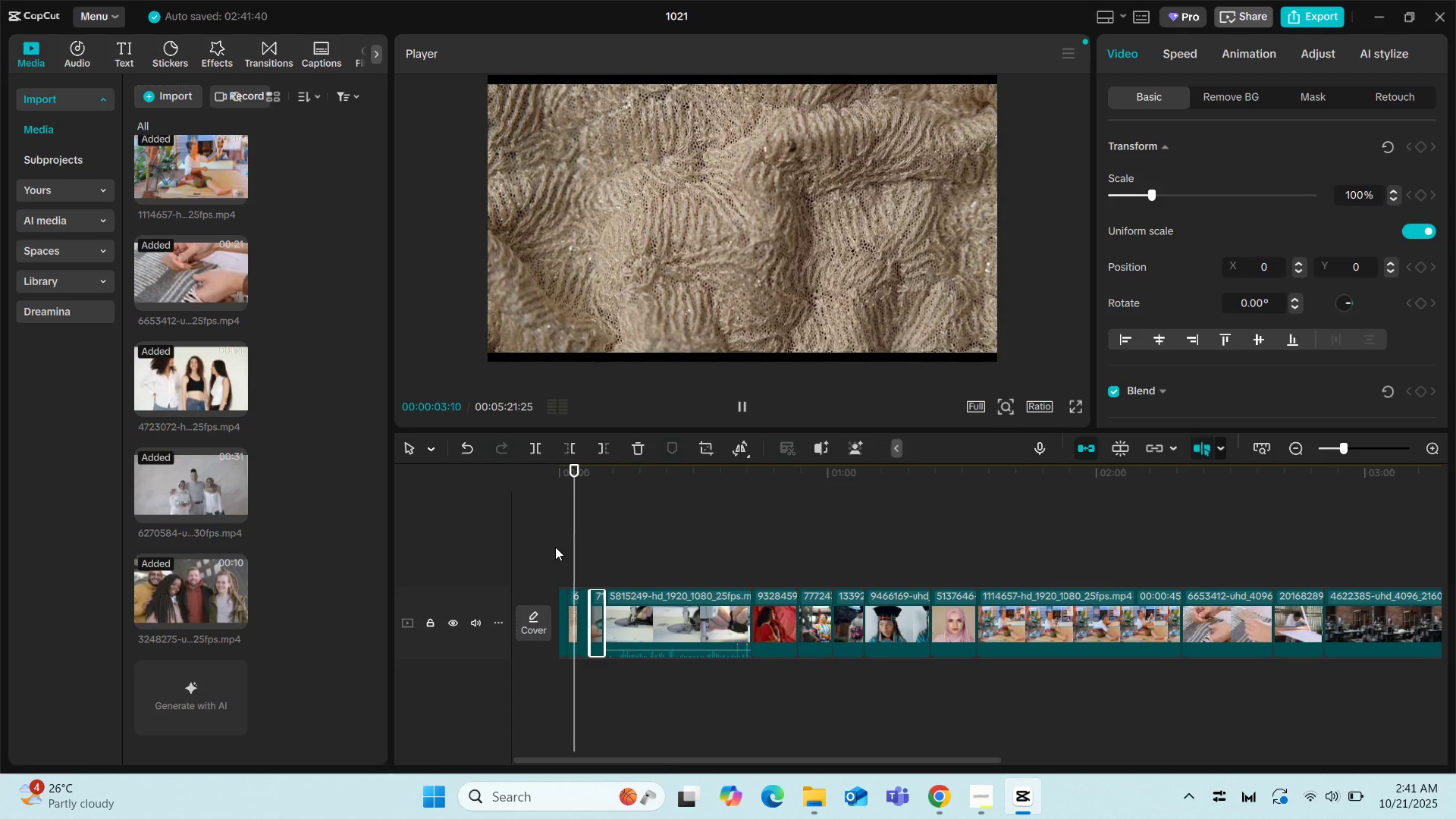 
key(Space)
 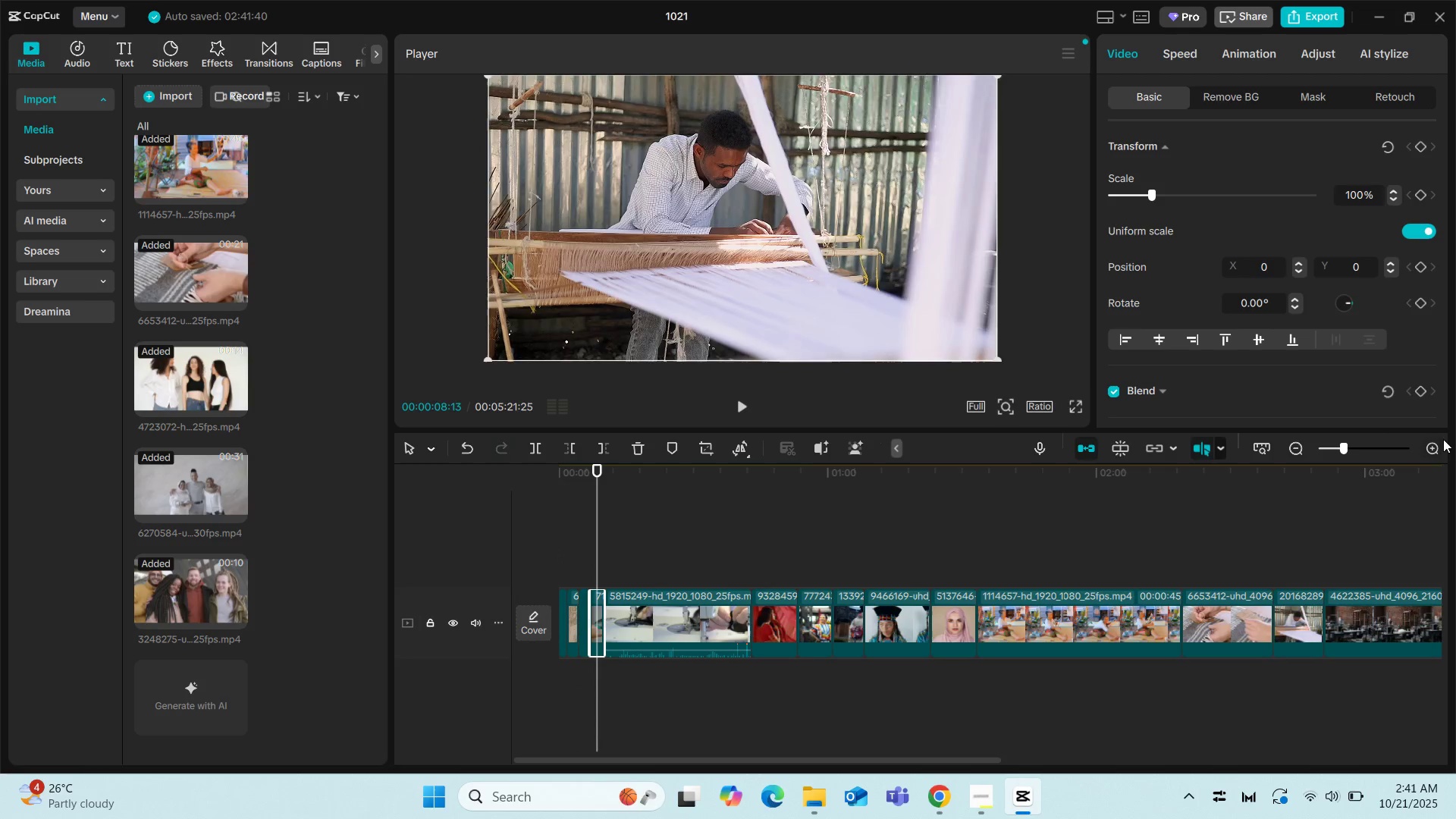 
left_click([1434, 441])
 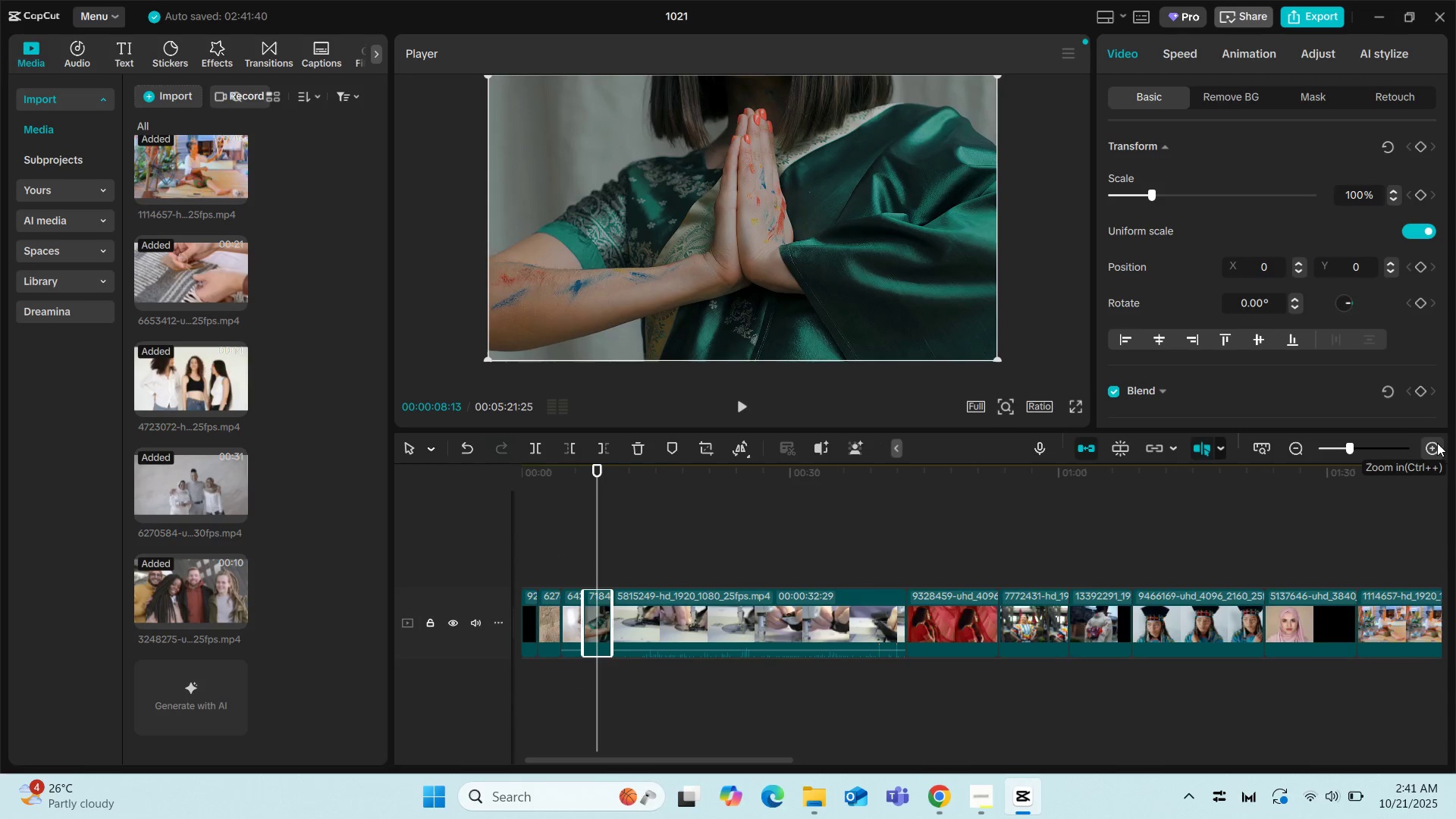 
left_click([1437, 443])
 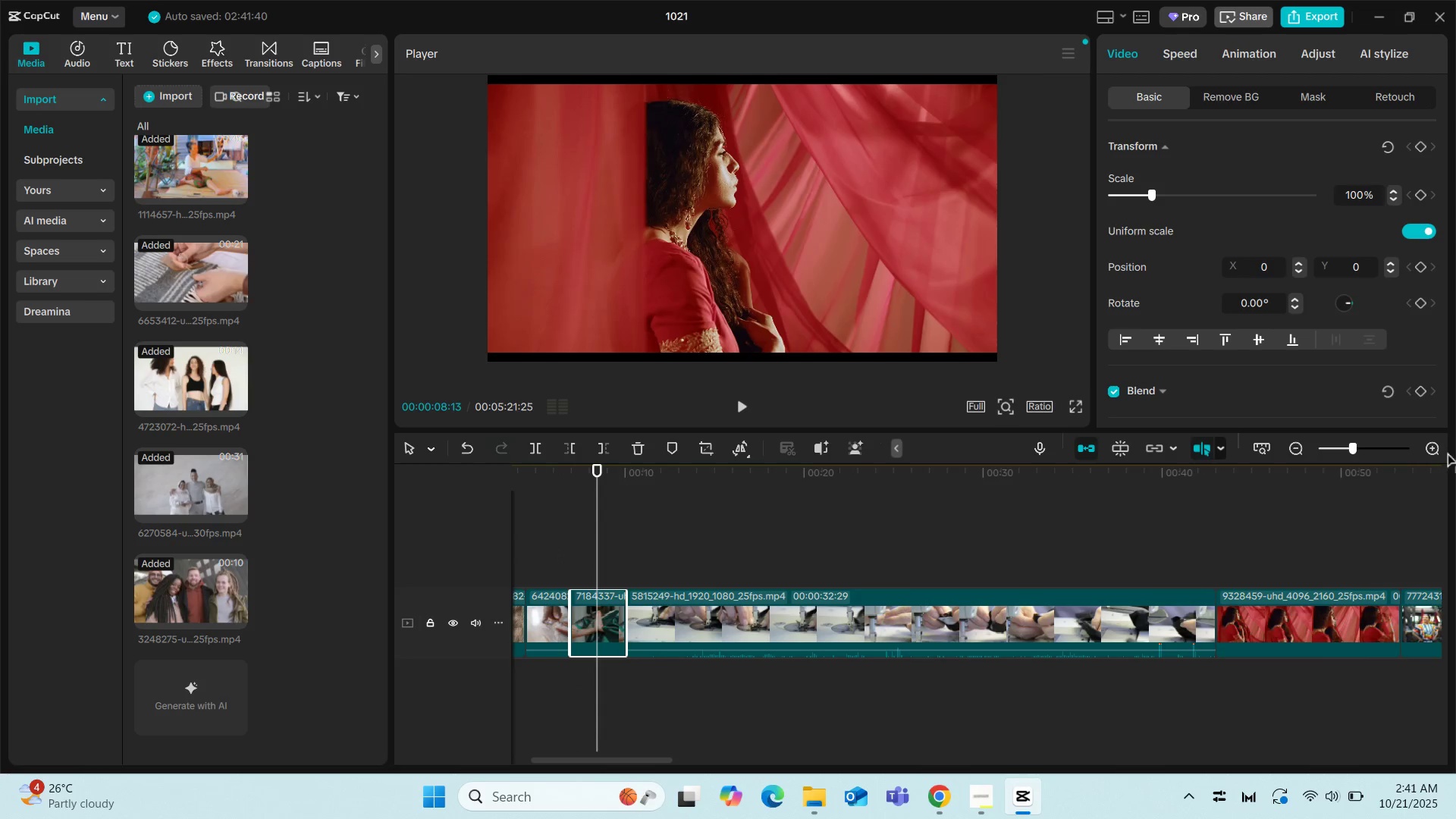 
left_click([1434, 445])
 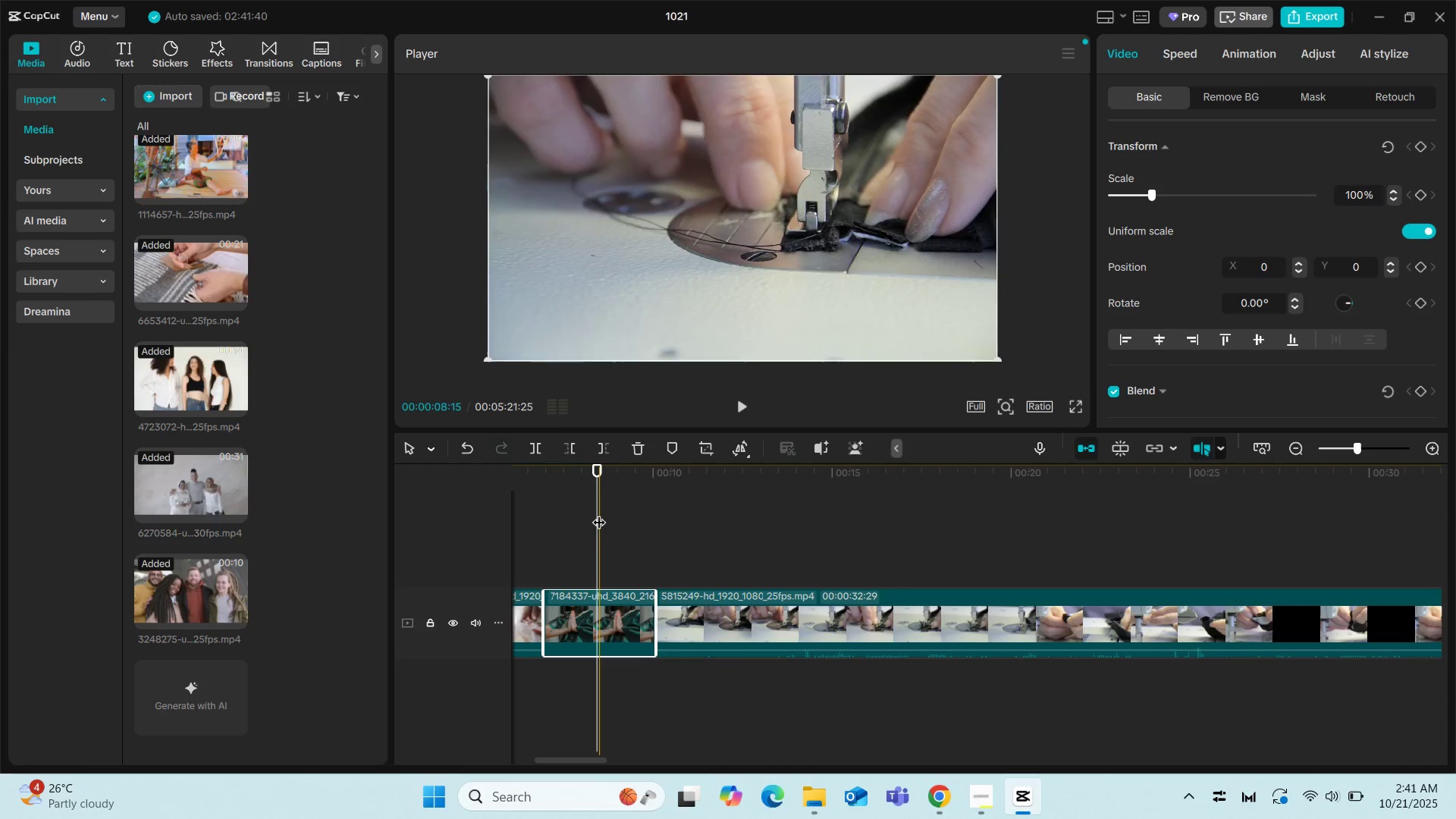 
left_click_drag(start_coordinate=[599, 495], to_coordinate=[457, 494])
 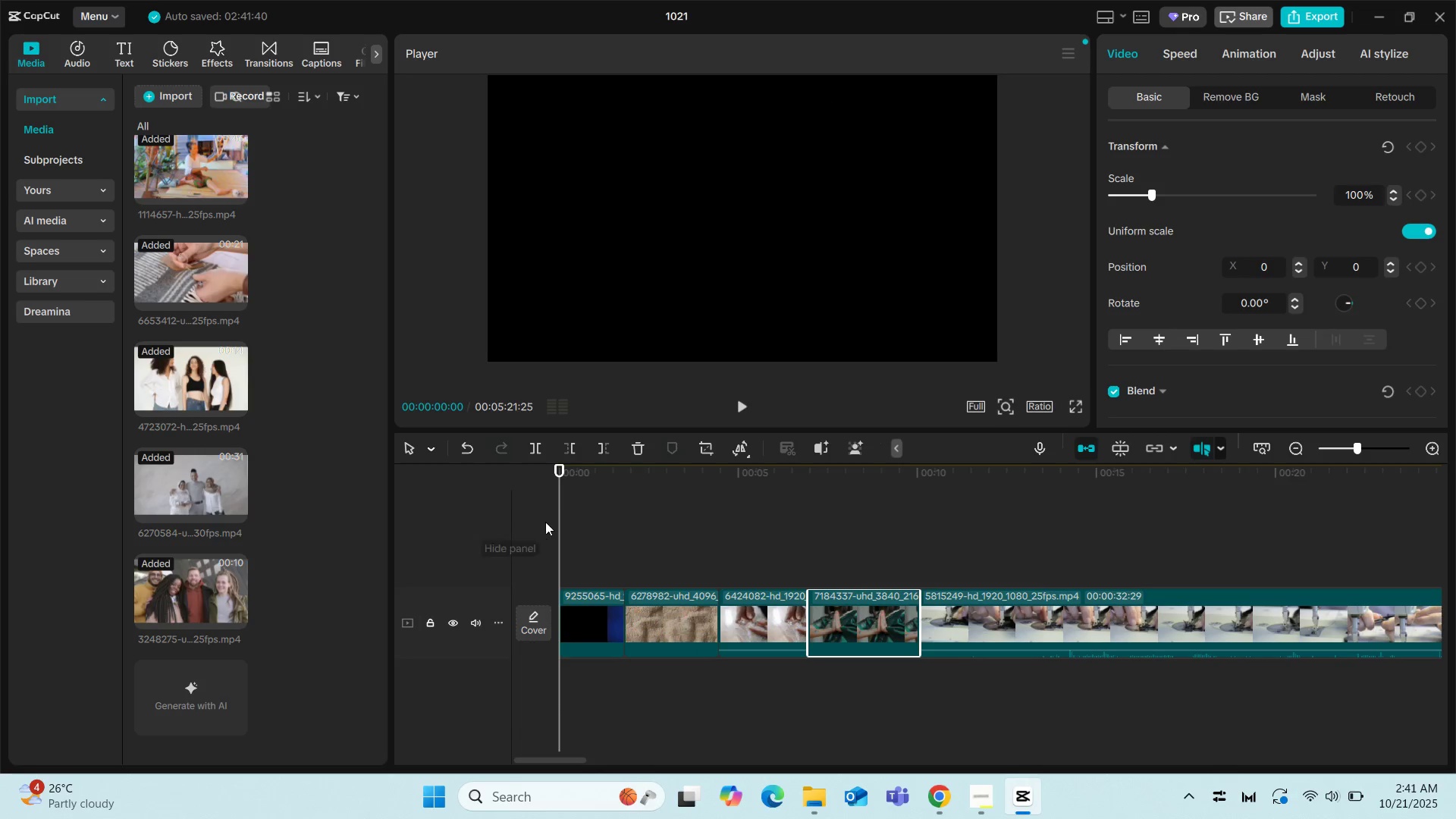 
key(Space)
 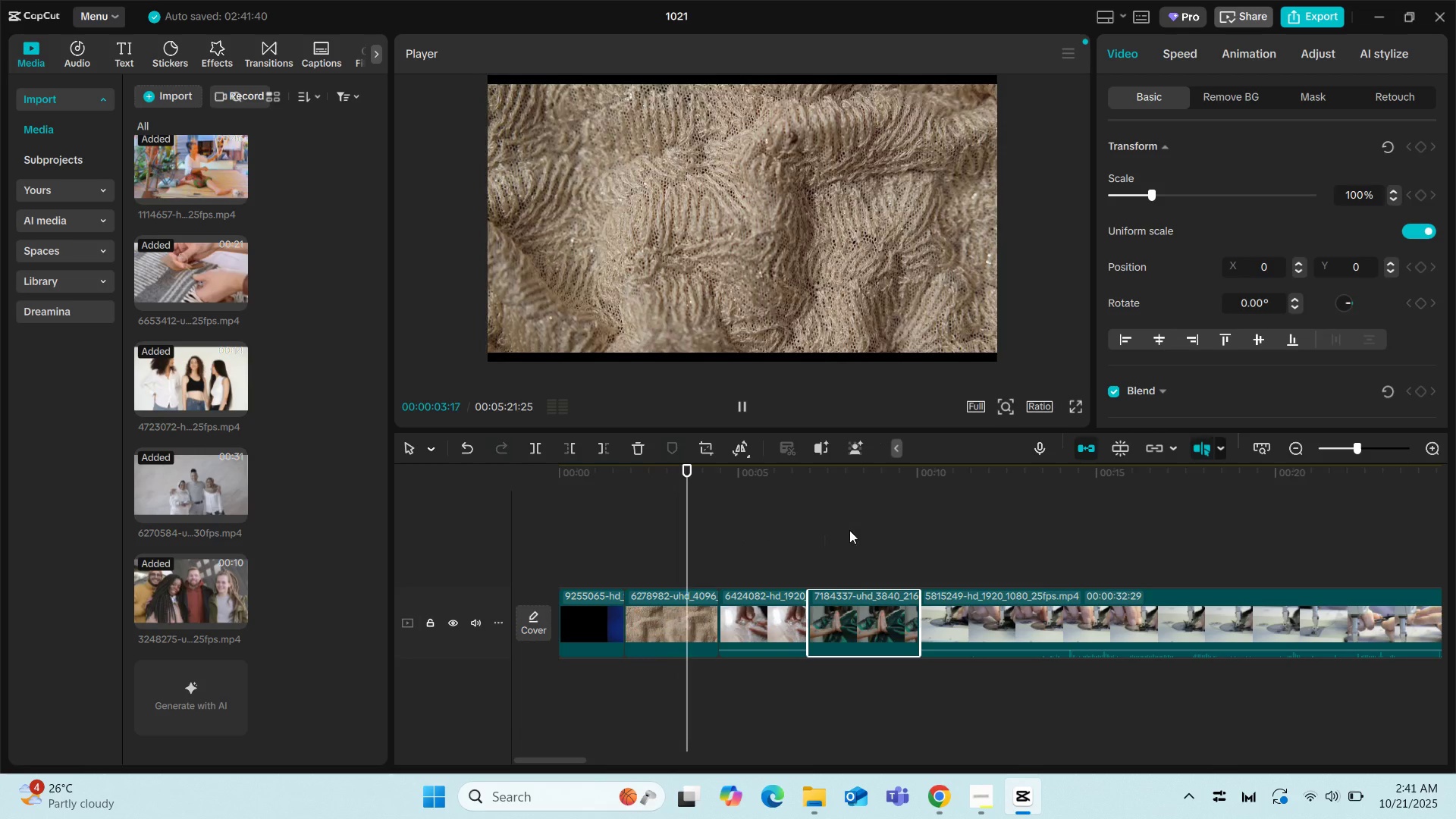 
wait(8.67)
 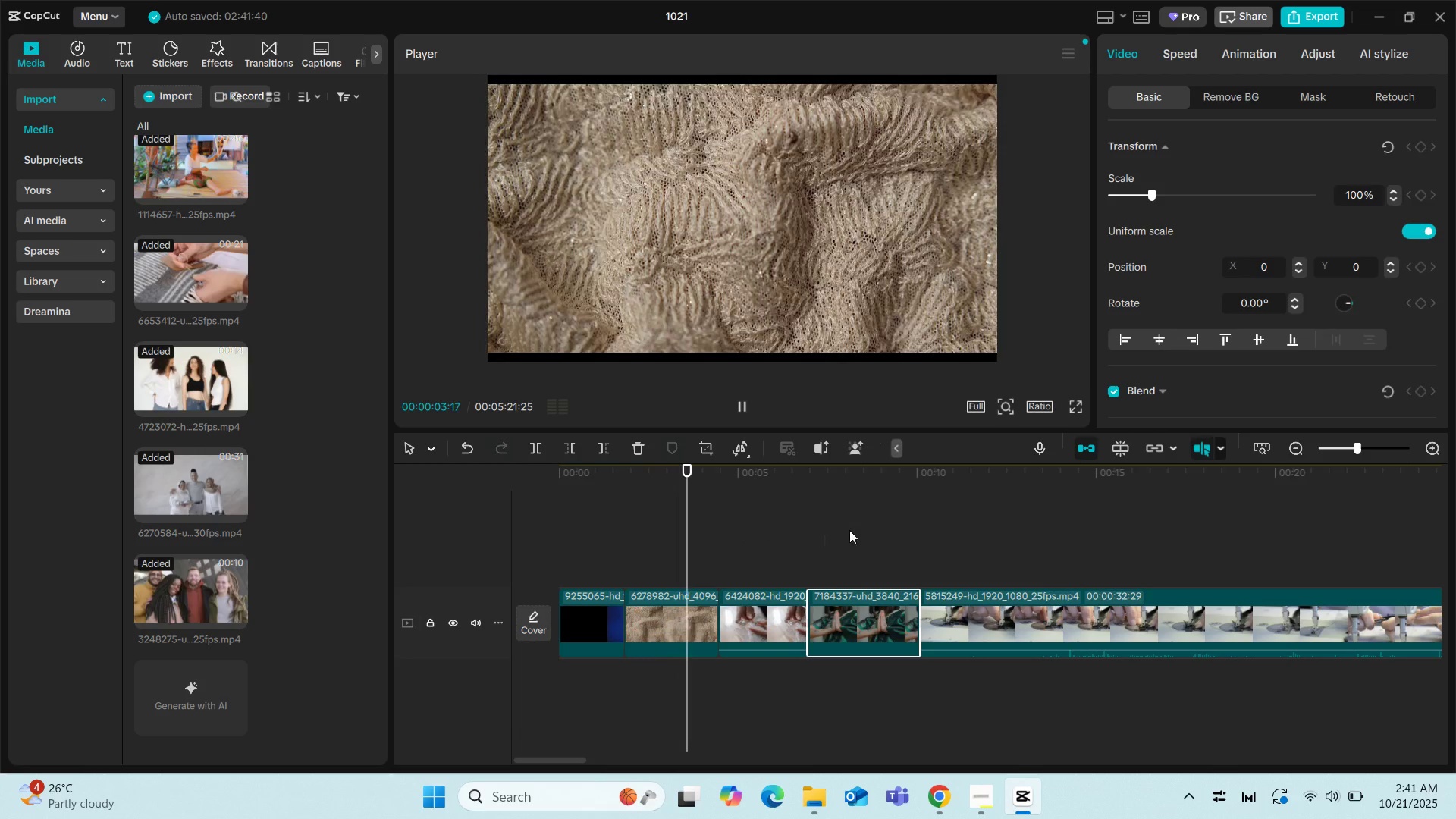 
key(Space)
 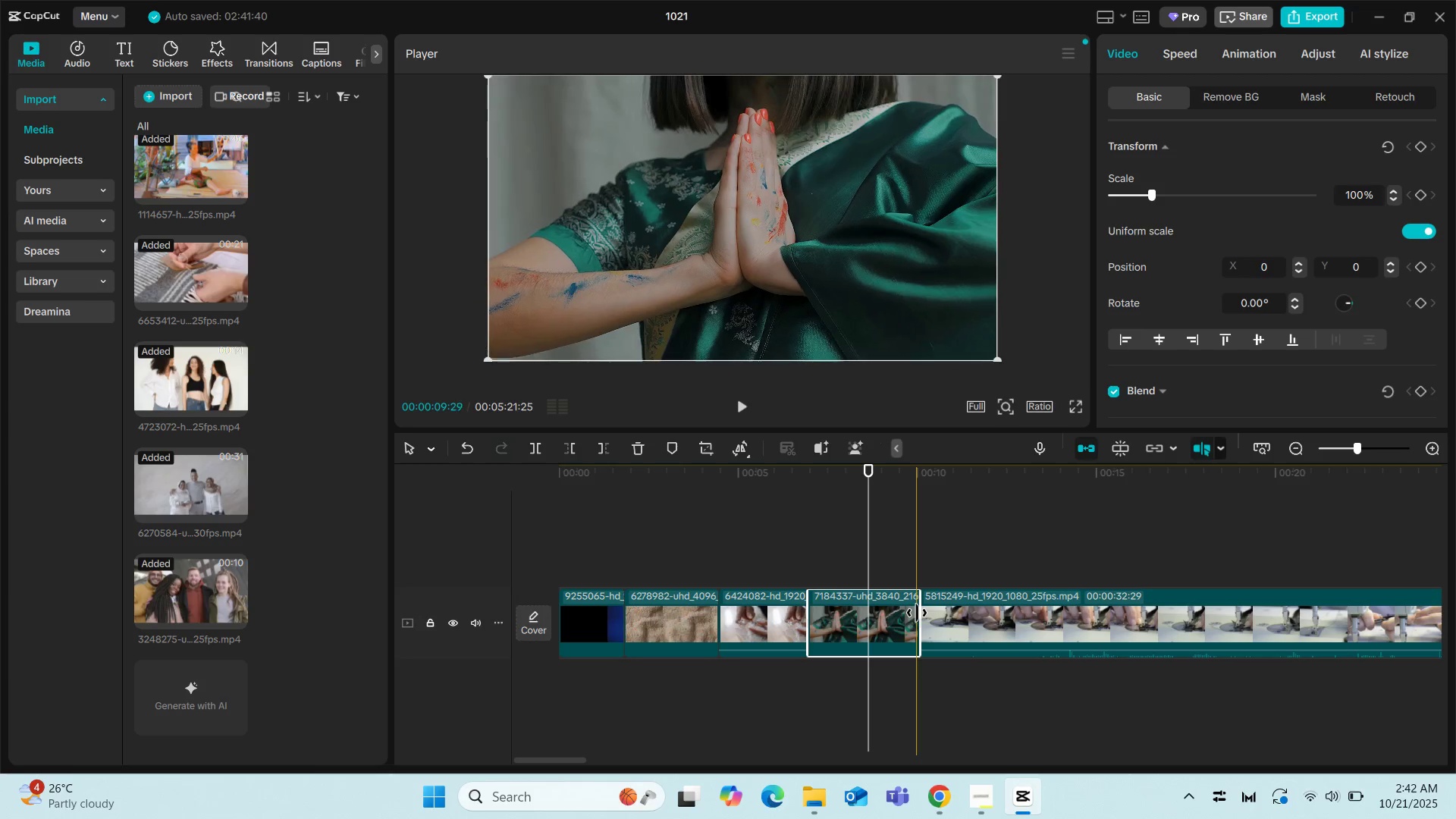 
left_click_drag(start_coordinate=[918, 612], to_coordinate=[863, 614])
 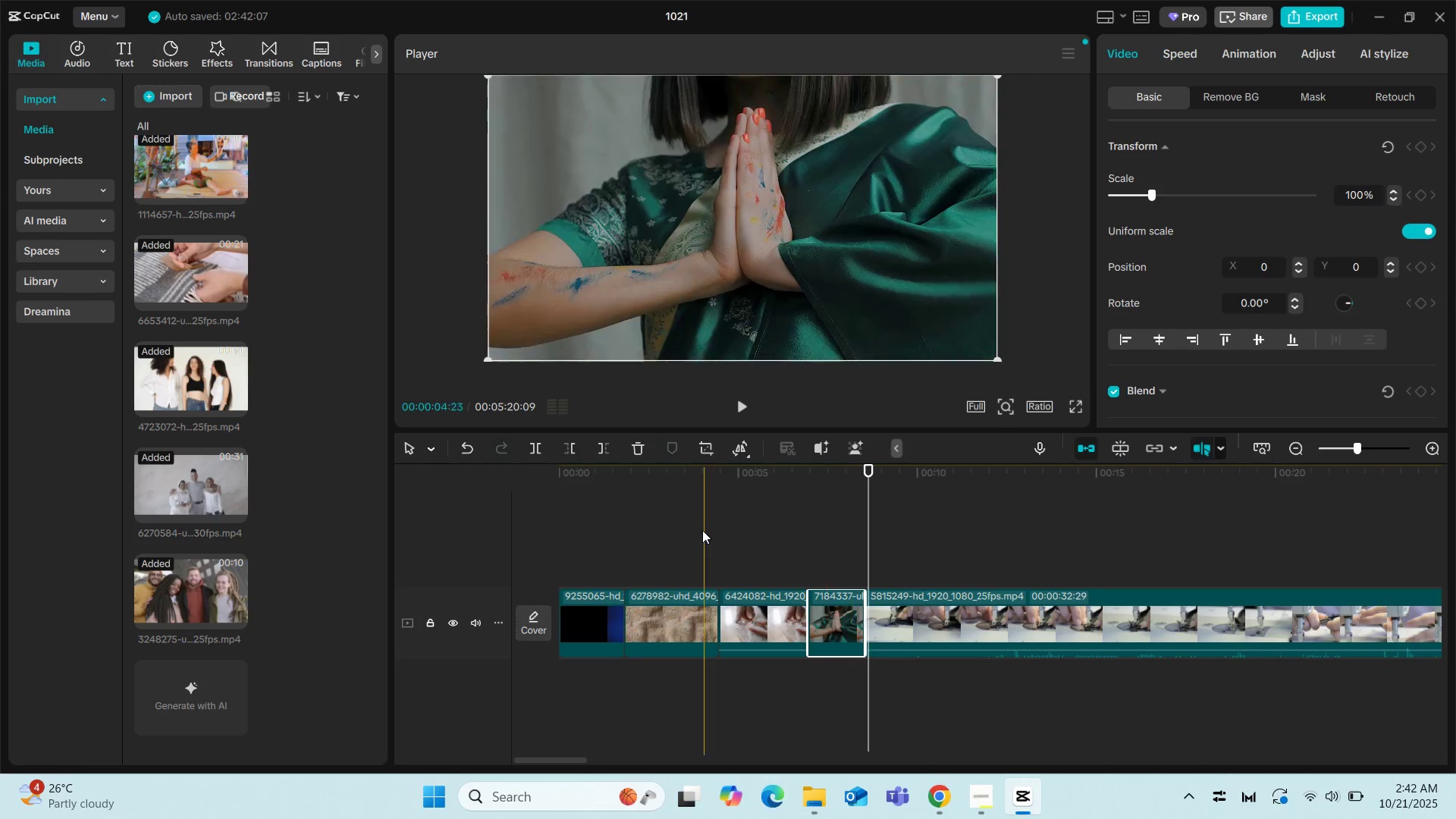 
left_click([702, 530])
 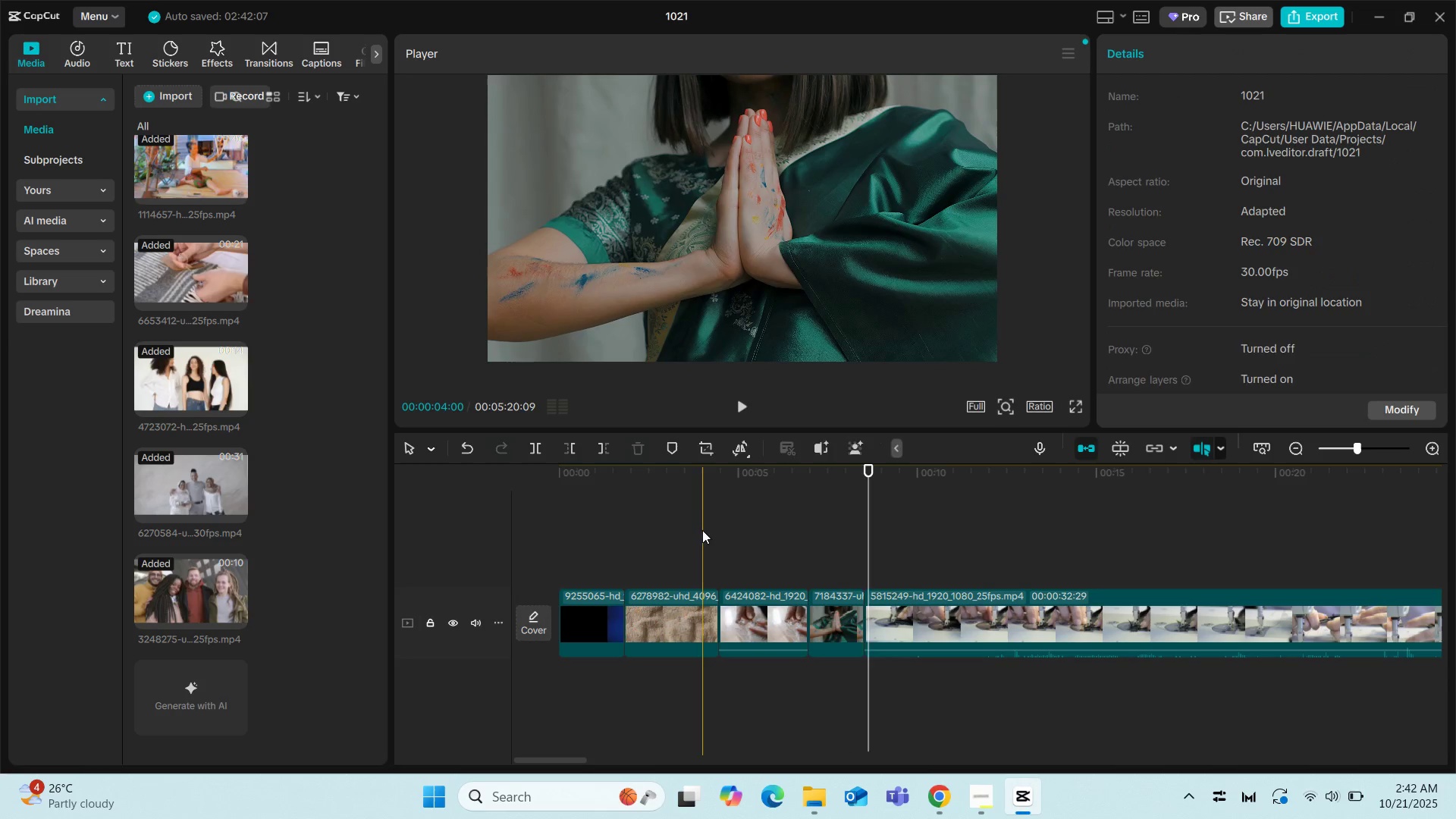 
key(Space)
 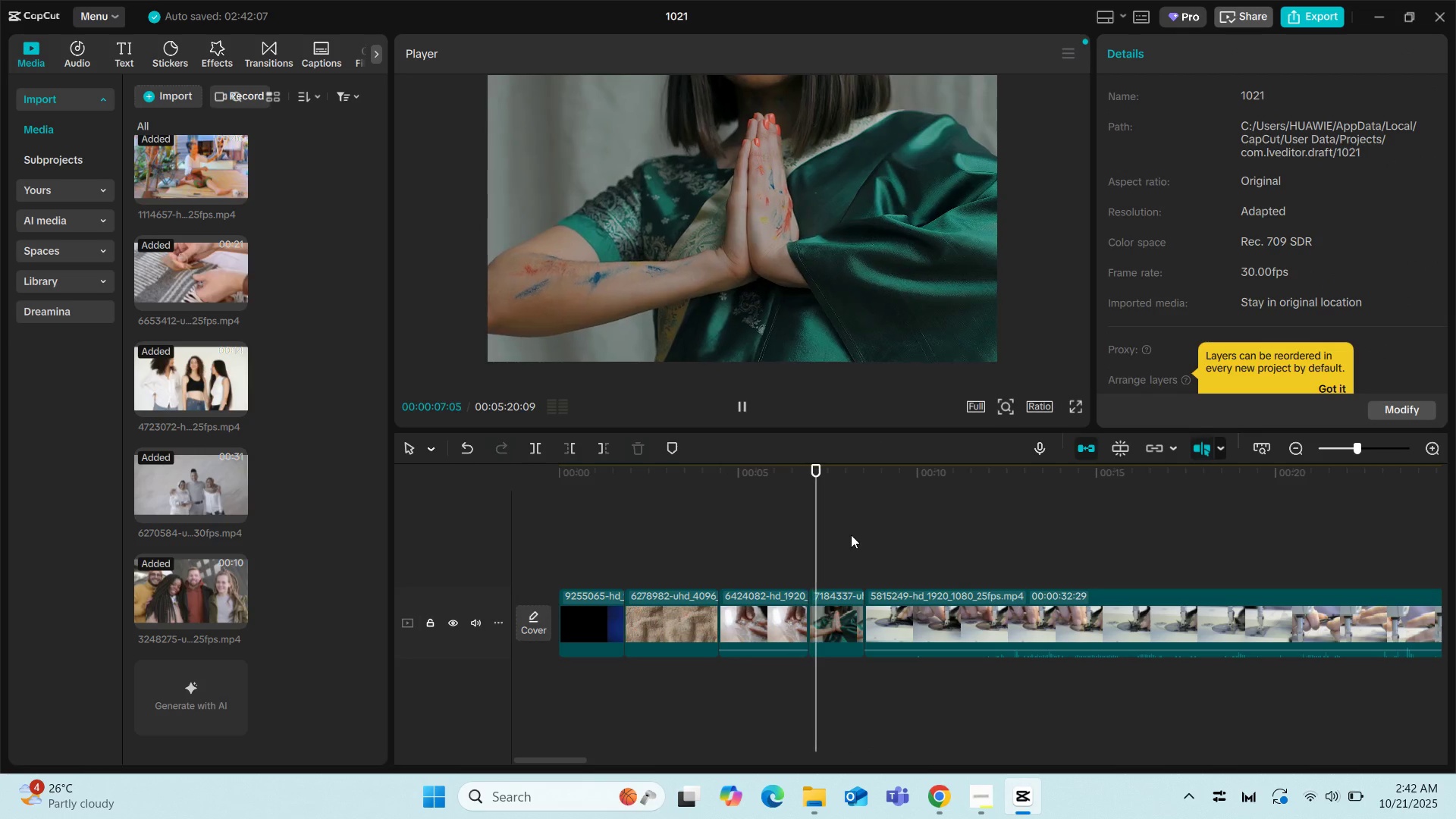 
key(Space)
 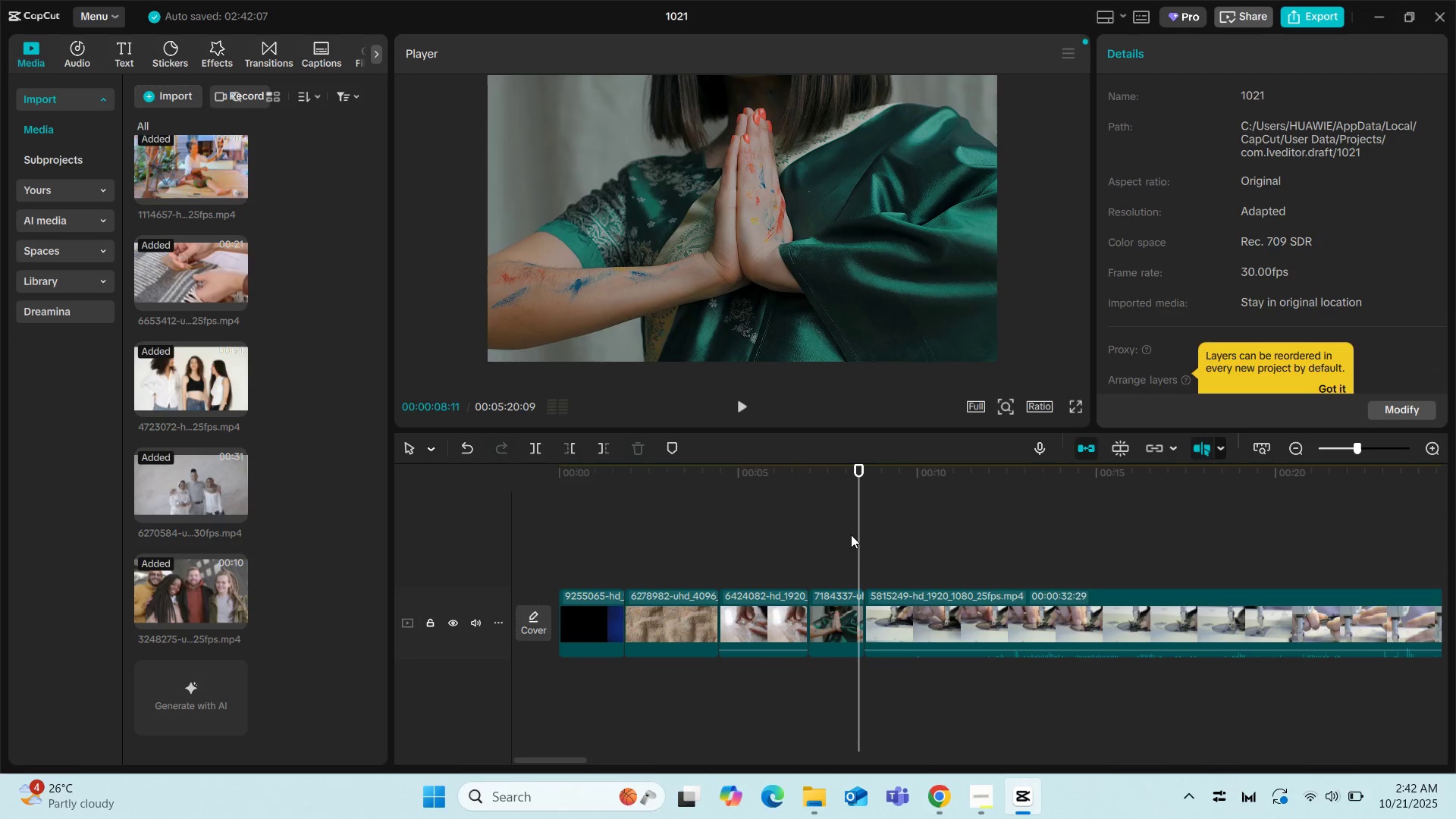 
key(Space)
 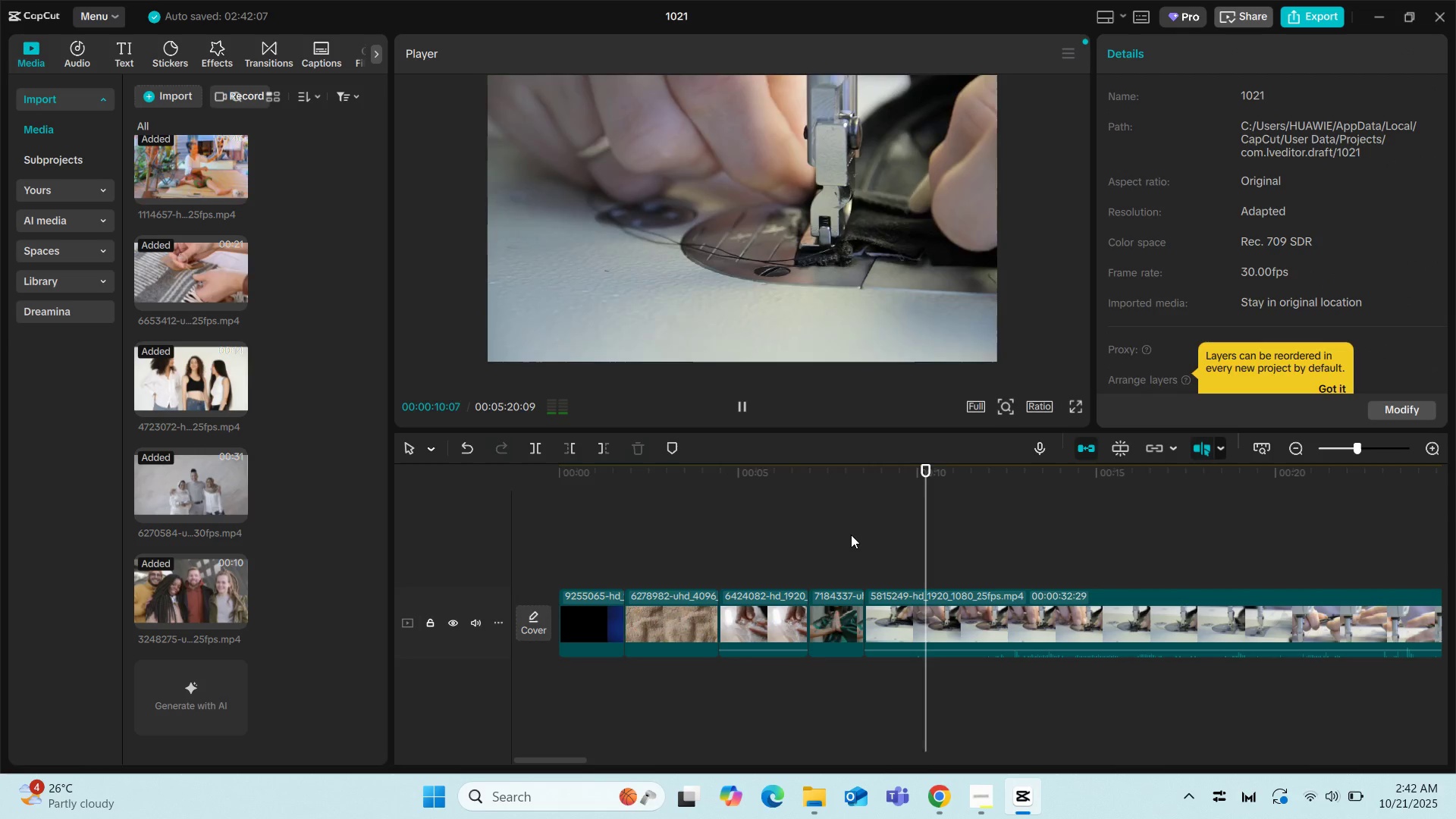 
key(Space)
 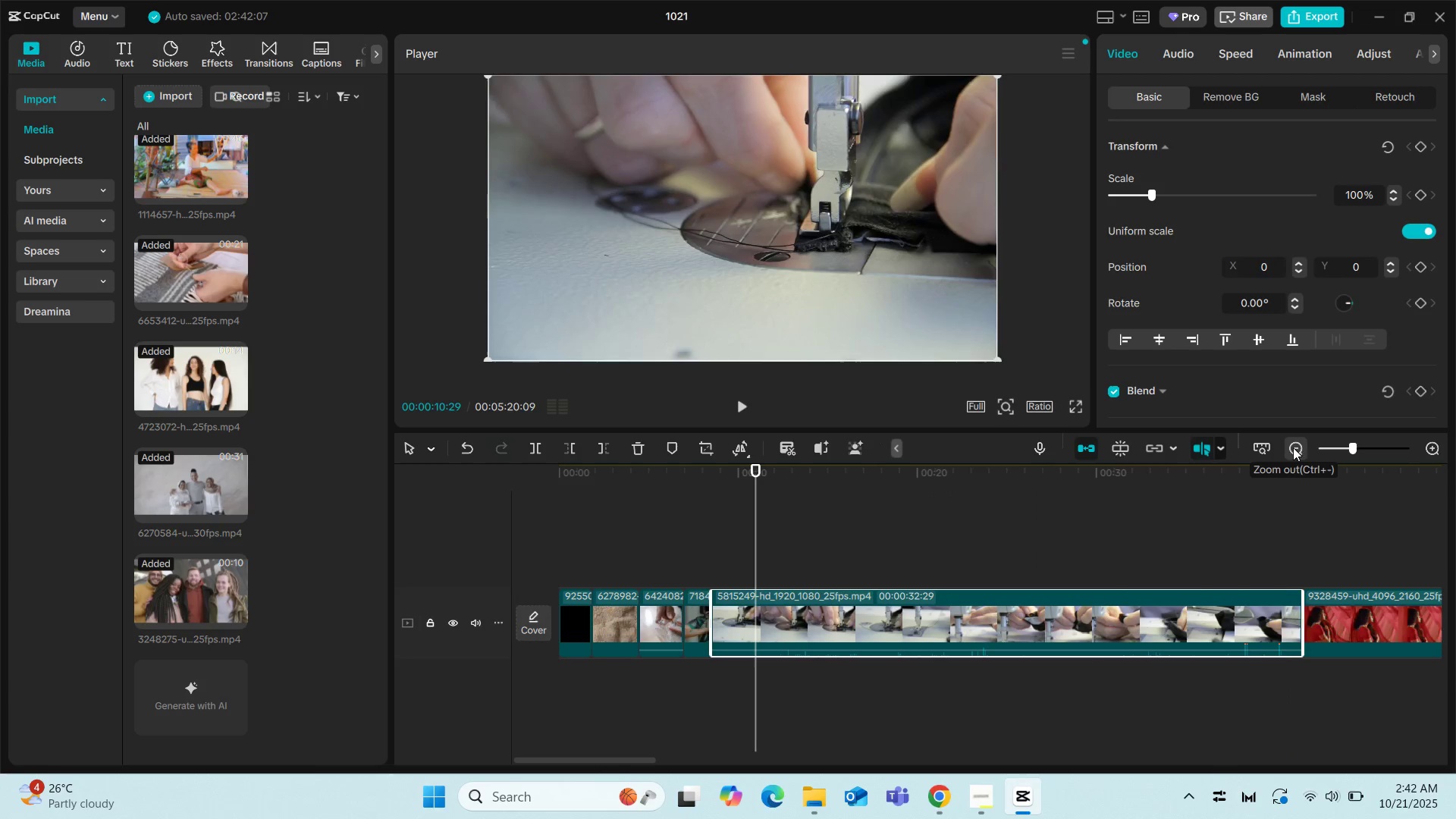 
left_click_drag(start_coordinate=[1302, 627], to_coordinate=[751, 626])
 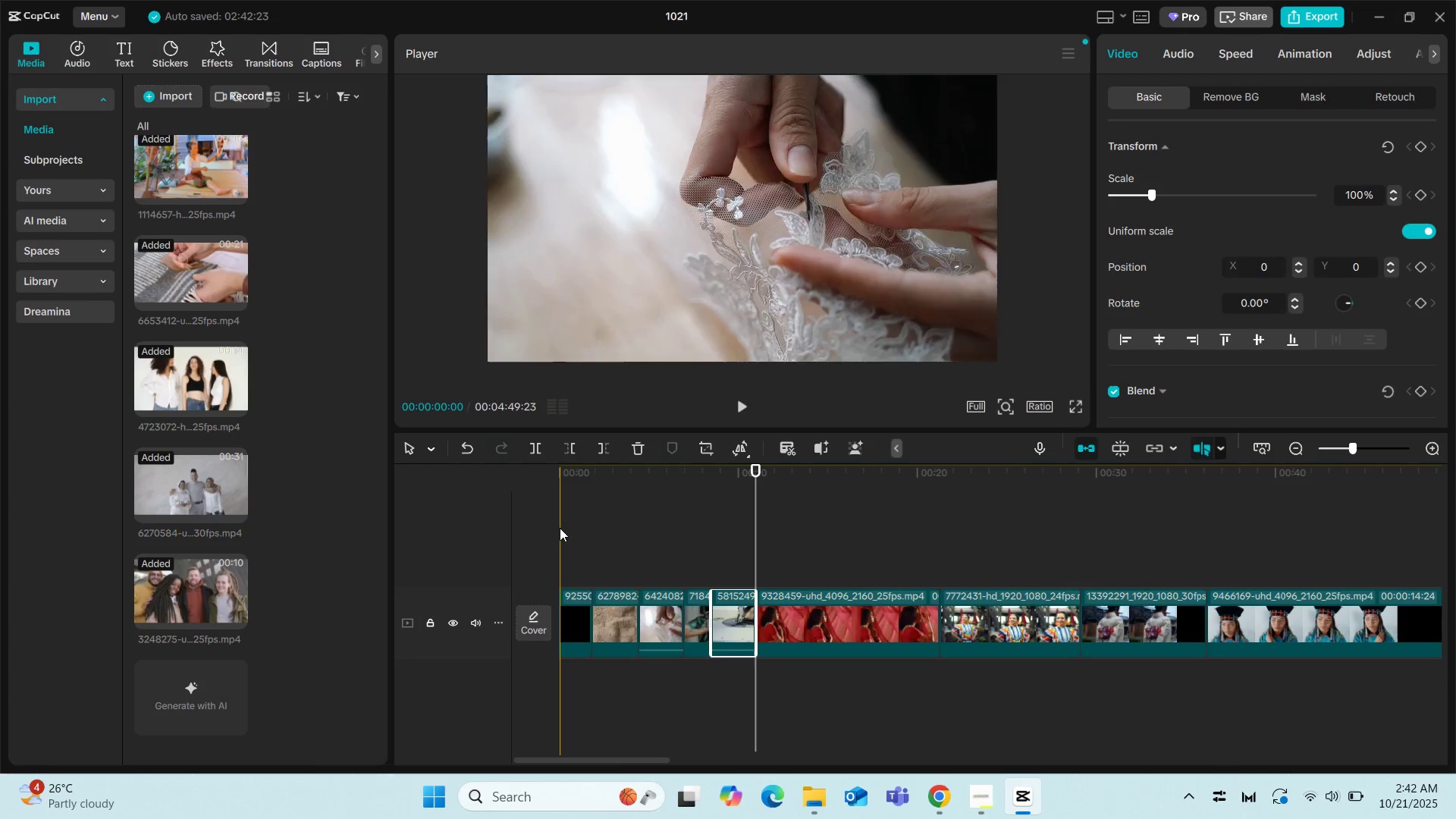 
left_click([560, 528])
 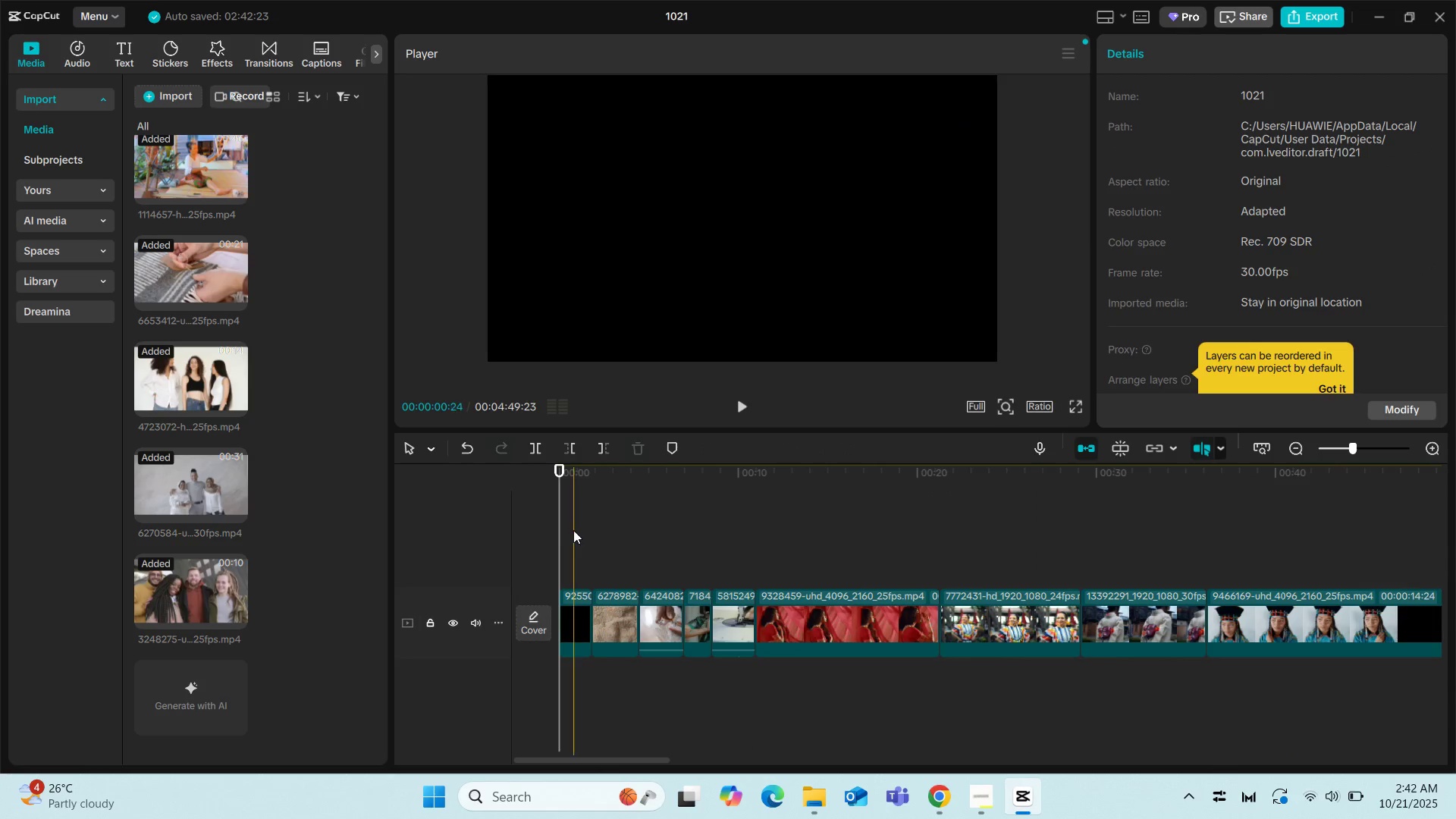 
key(Space)
 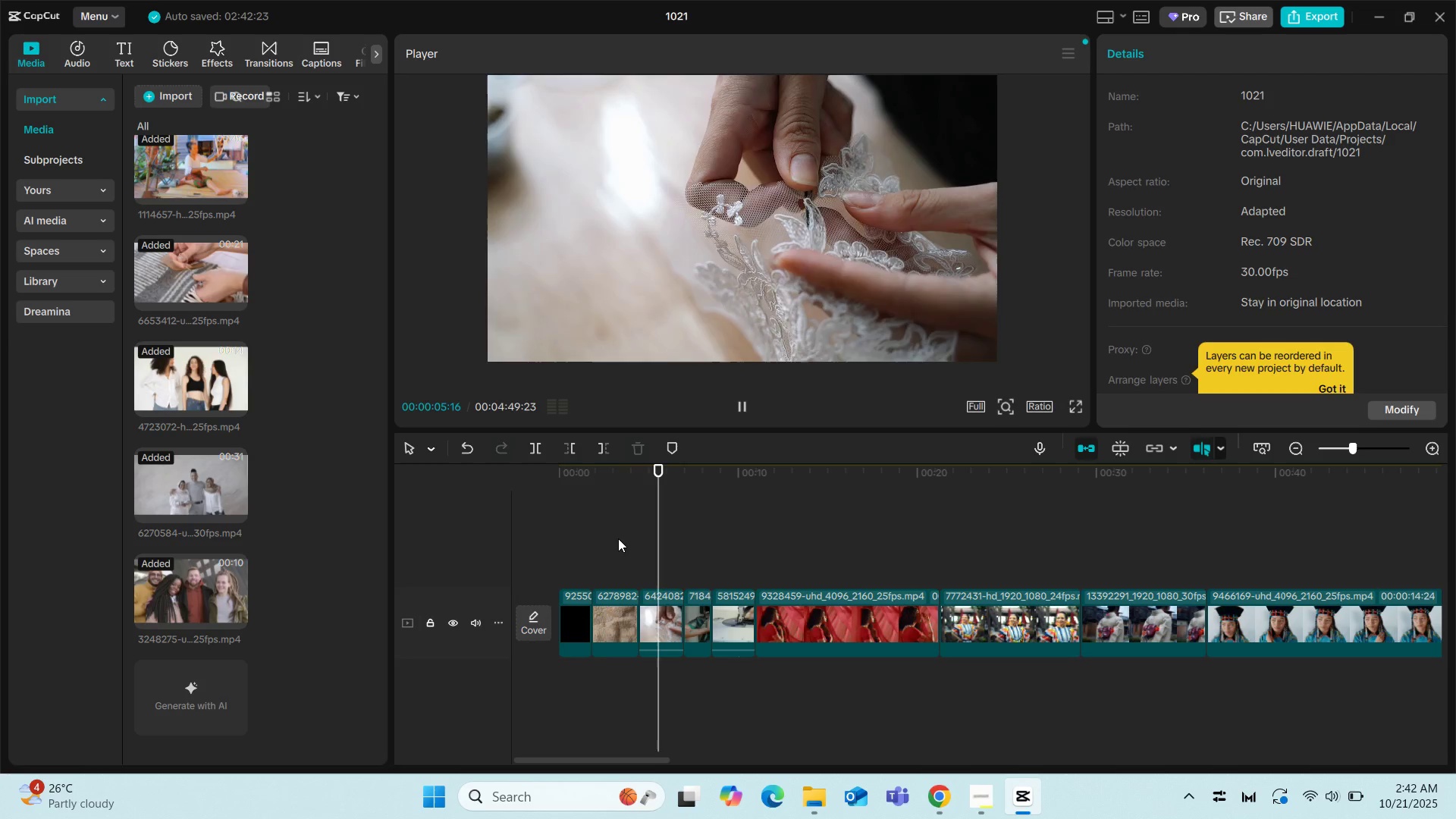 
wait(9.88)
 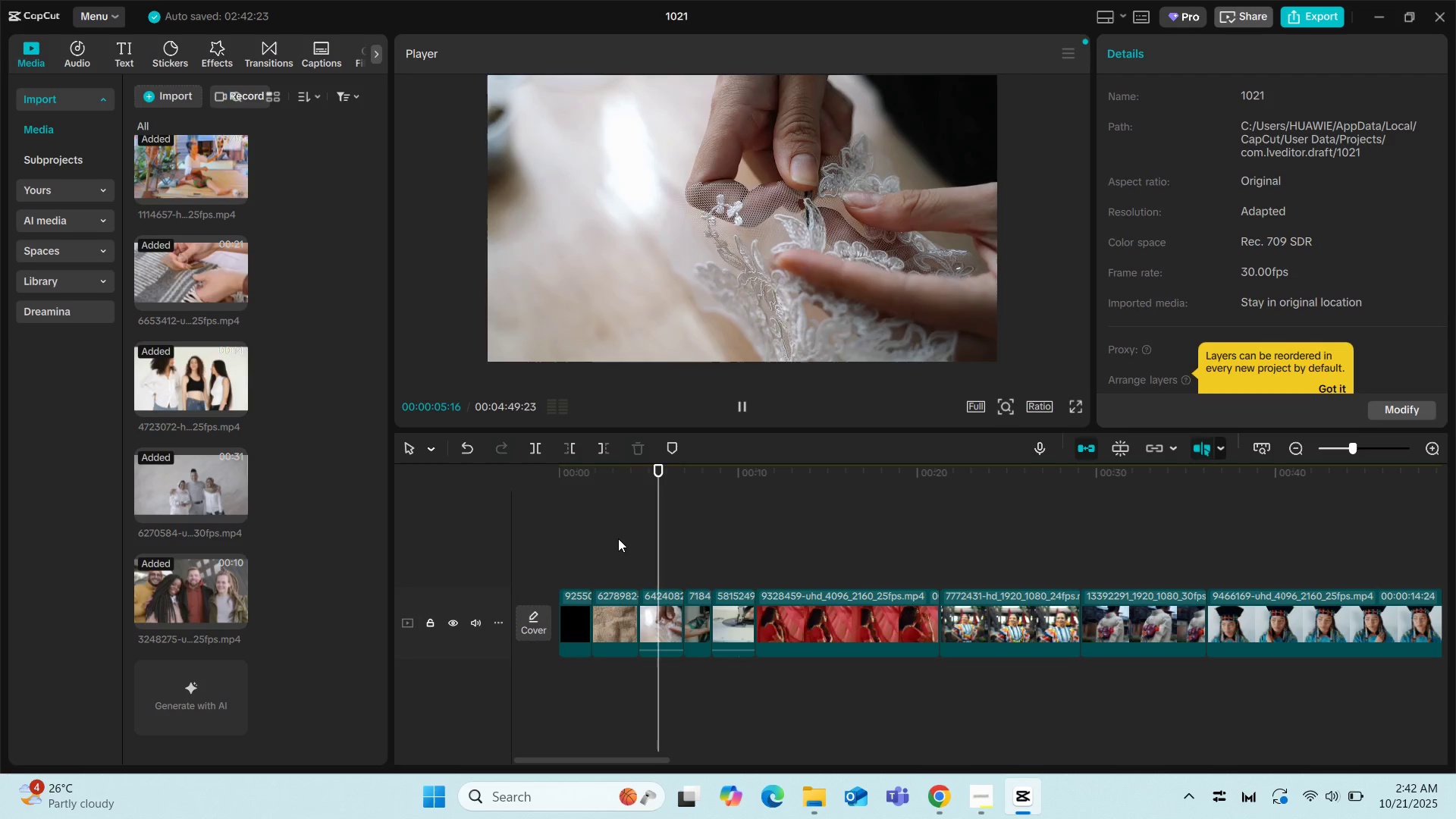 
key(Space)
 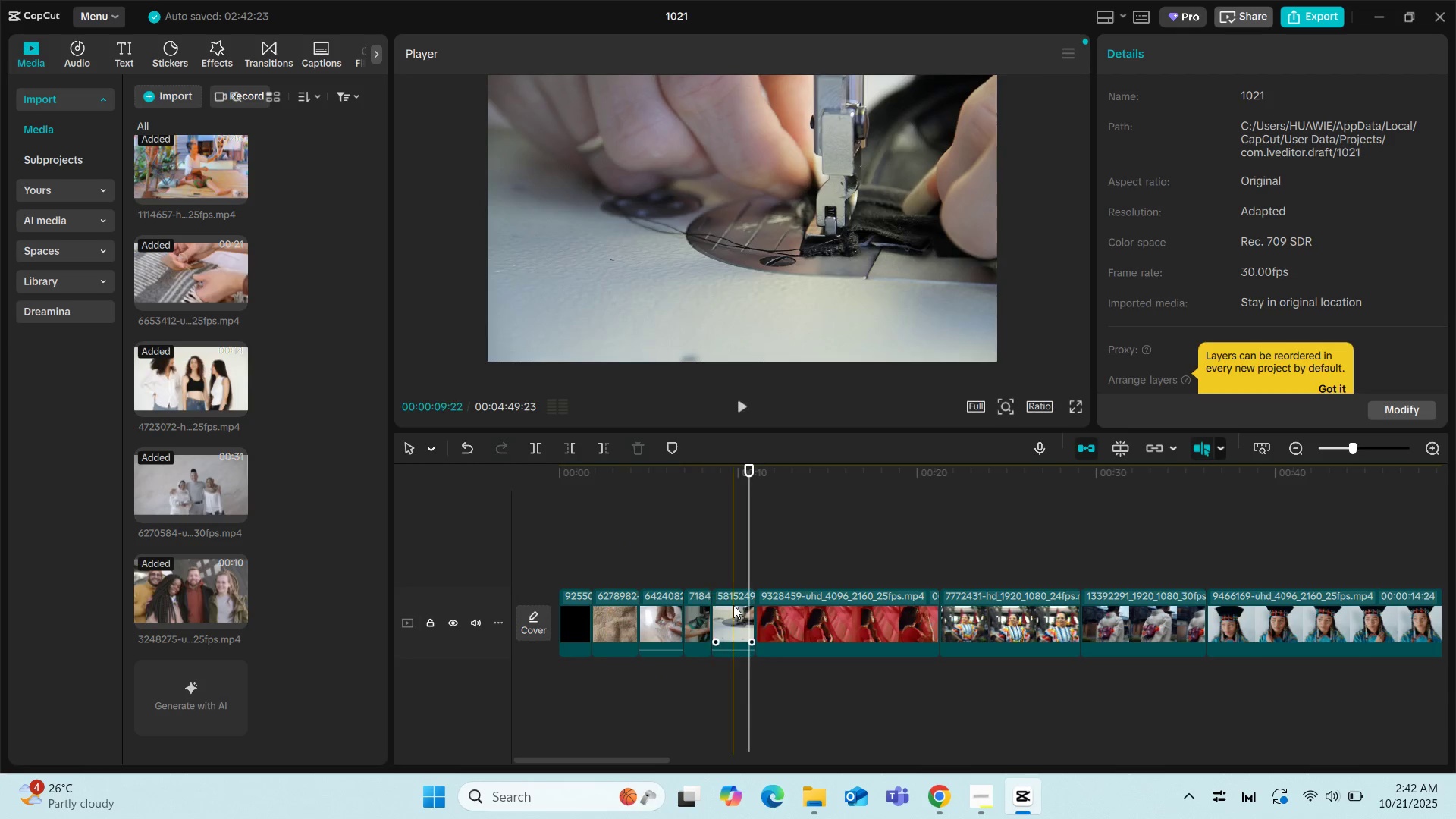 
left_click([735, 610])
 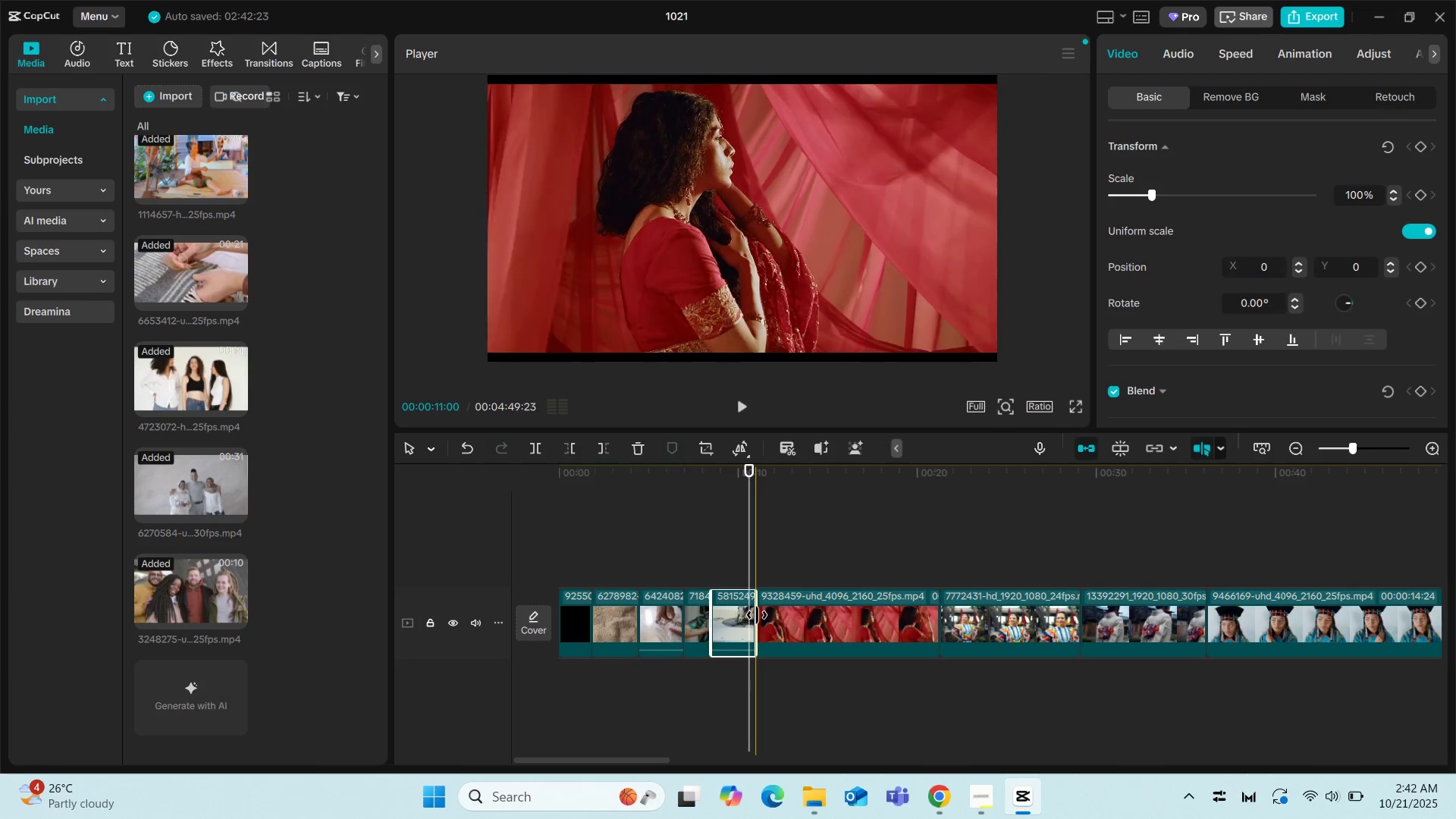 
left_click_drag(start_coordinate=[757, 615], to_coordinate=[745, 615])
 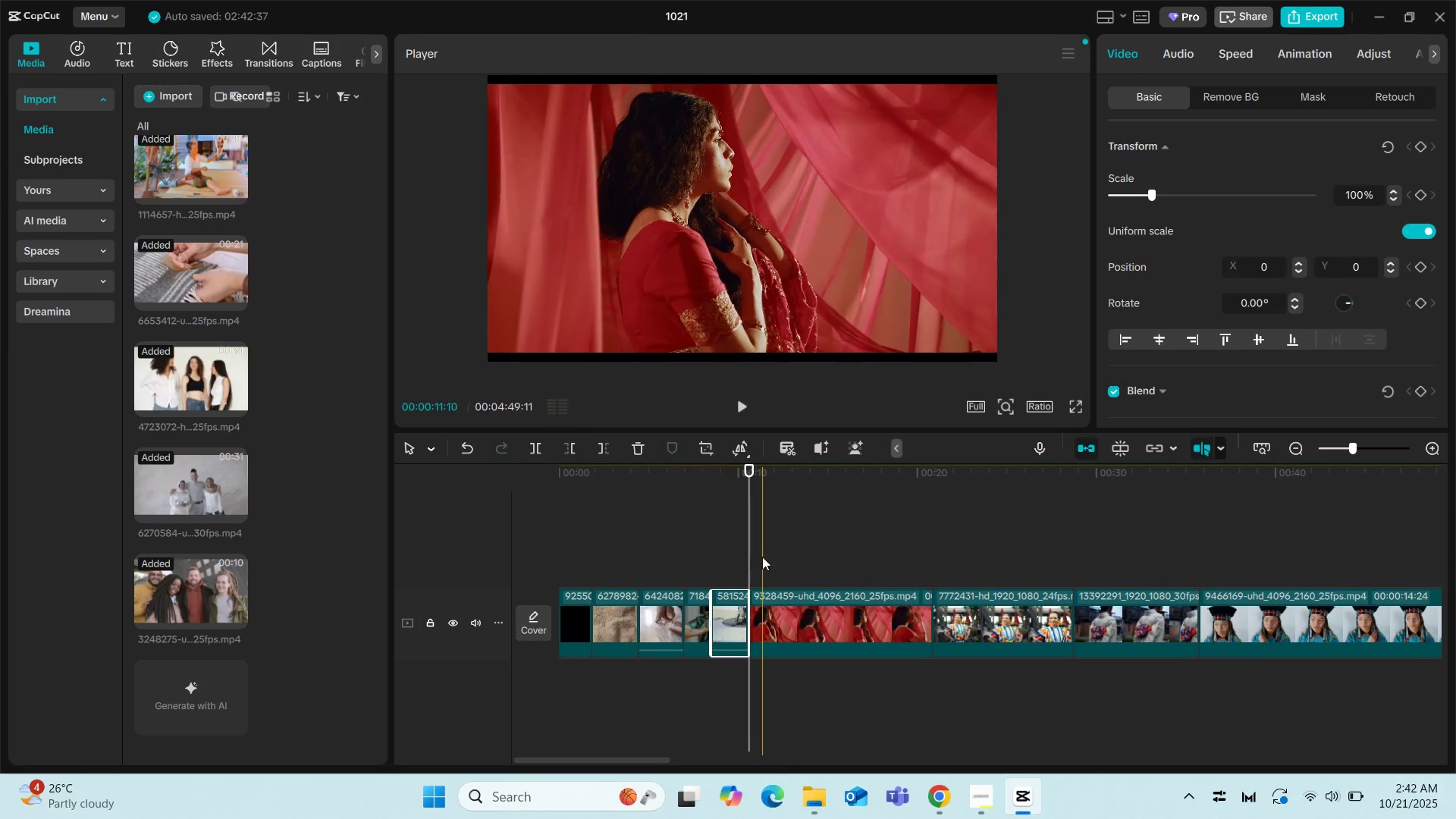 
key(Space)
 